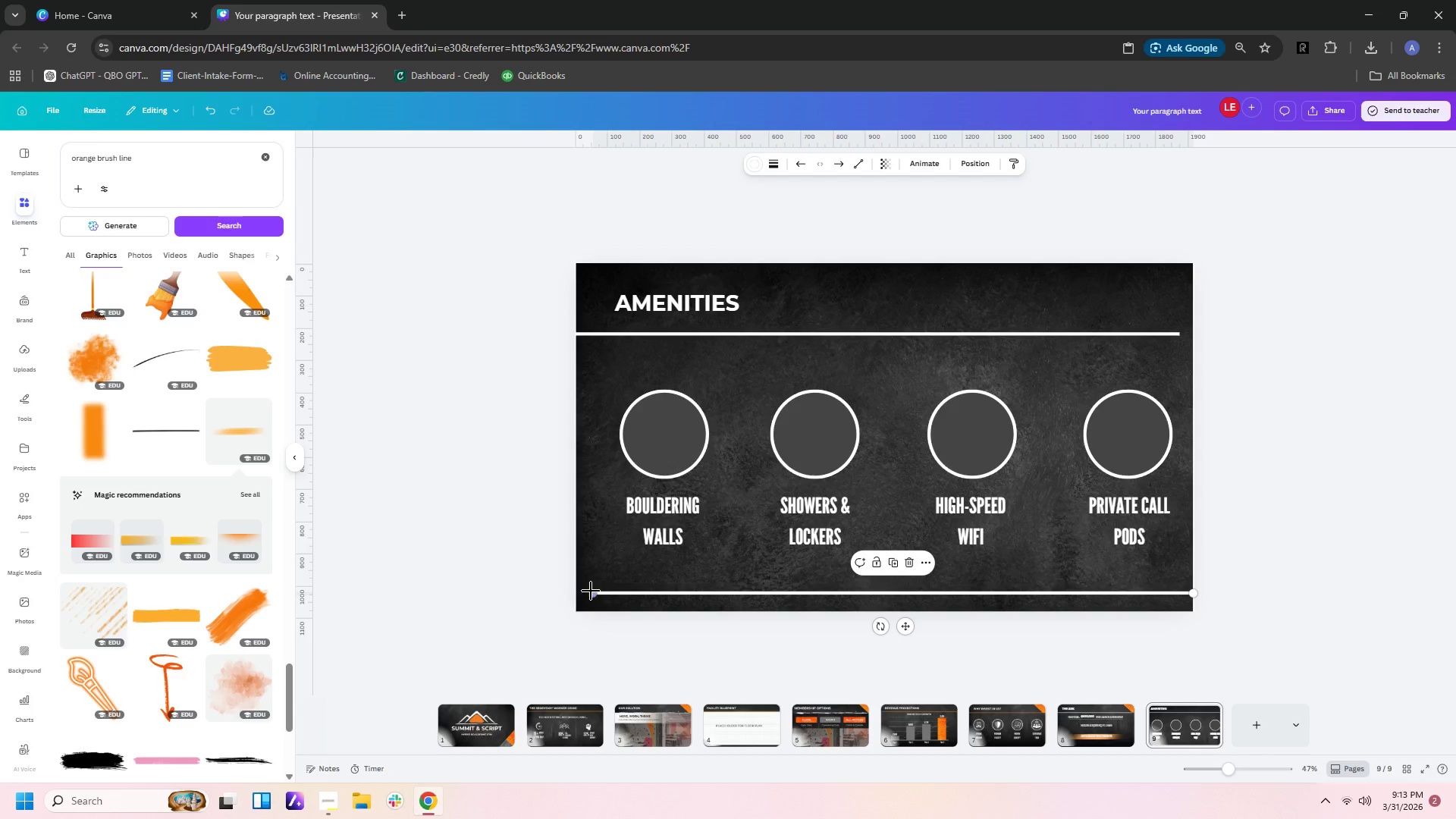 
left_click_drag(start_coordinate=[591, 591], to_coordinate=[573, 591])
 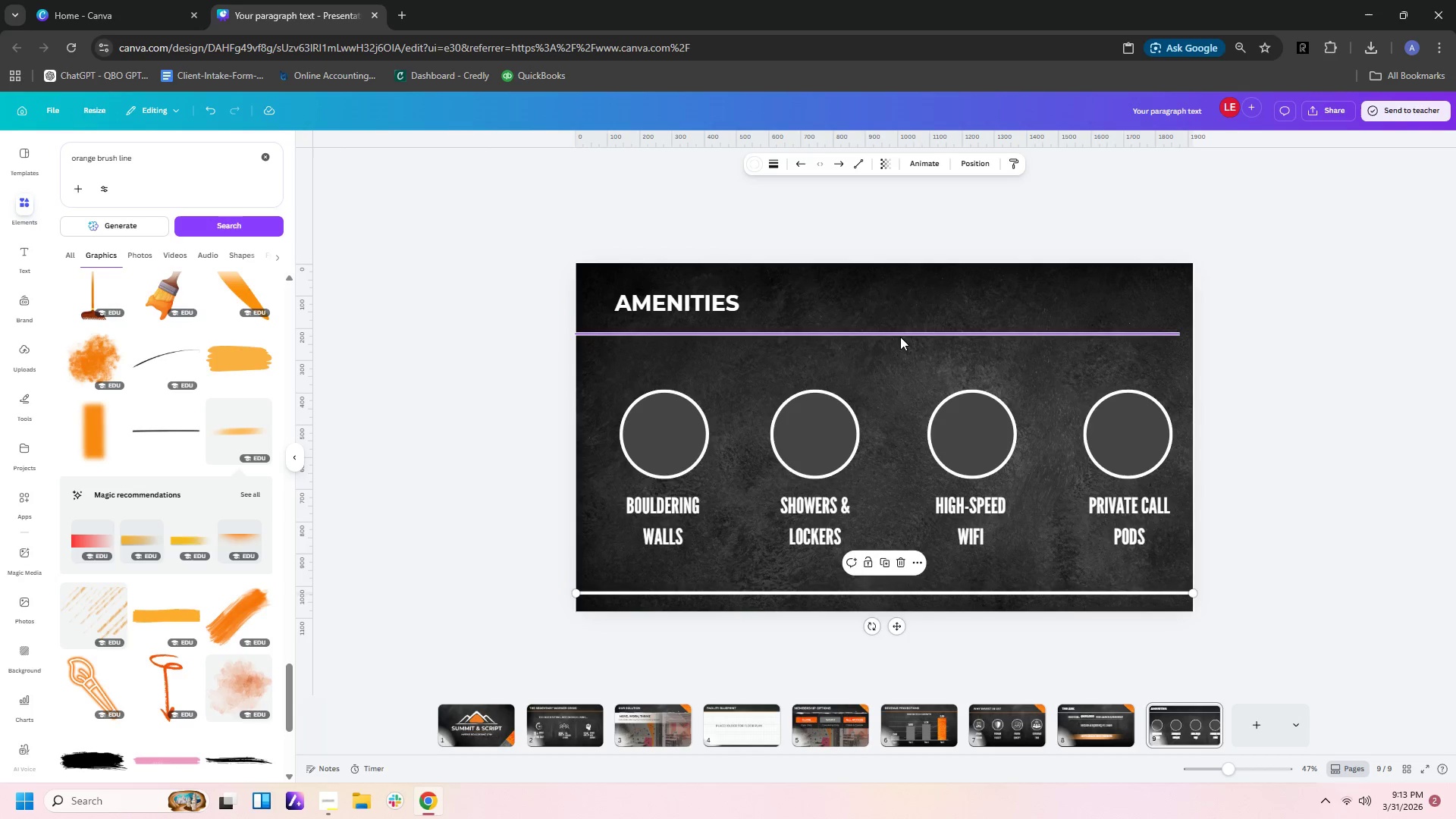 
left_click_drag(start_coordinate=[900, 337], to_coordinate=[917, 335])
 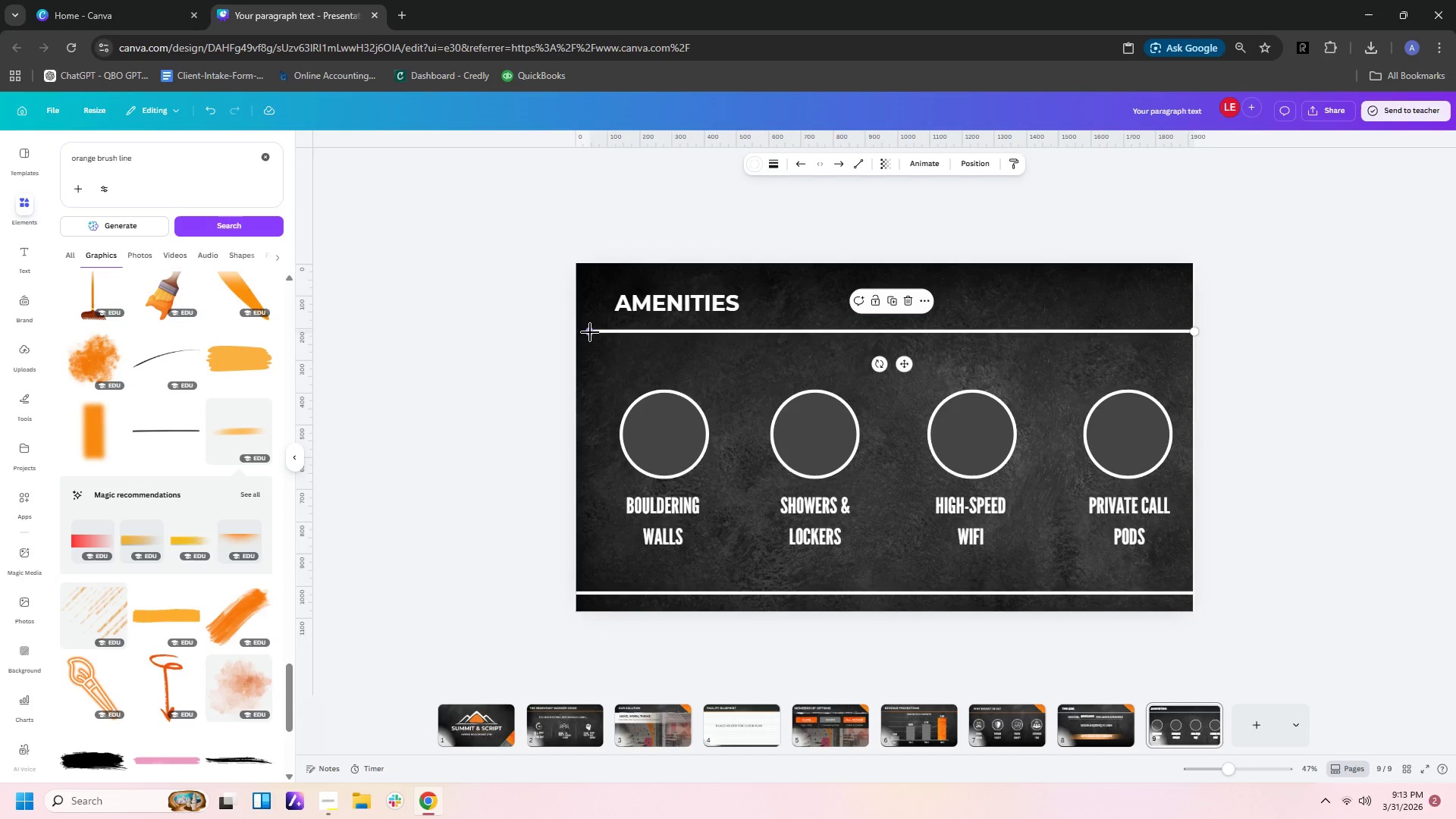 
left_click_drag(start_coordinate=[589, 333], to_coordinate=[579, 337])
 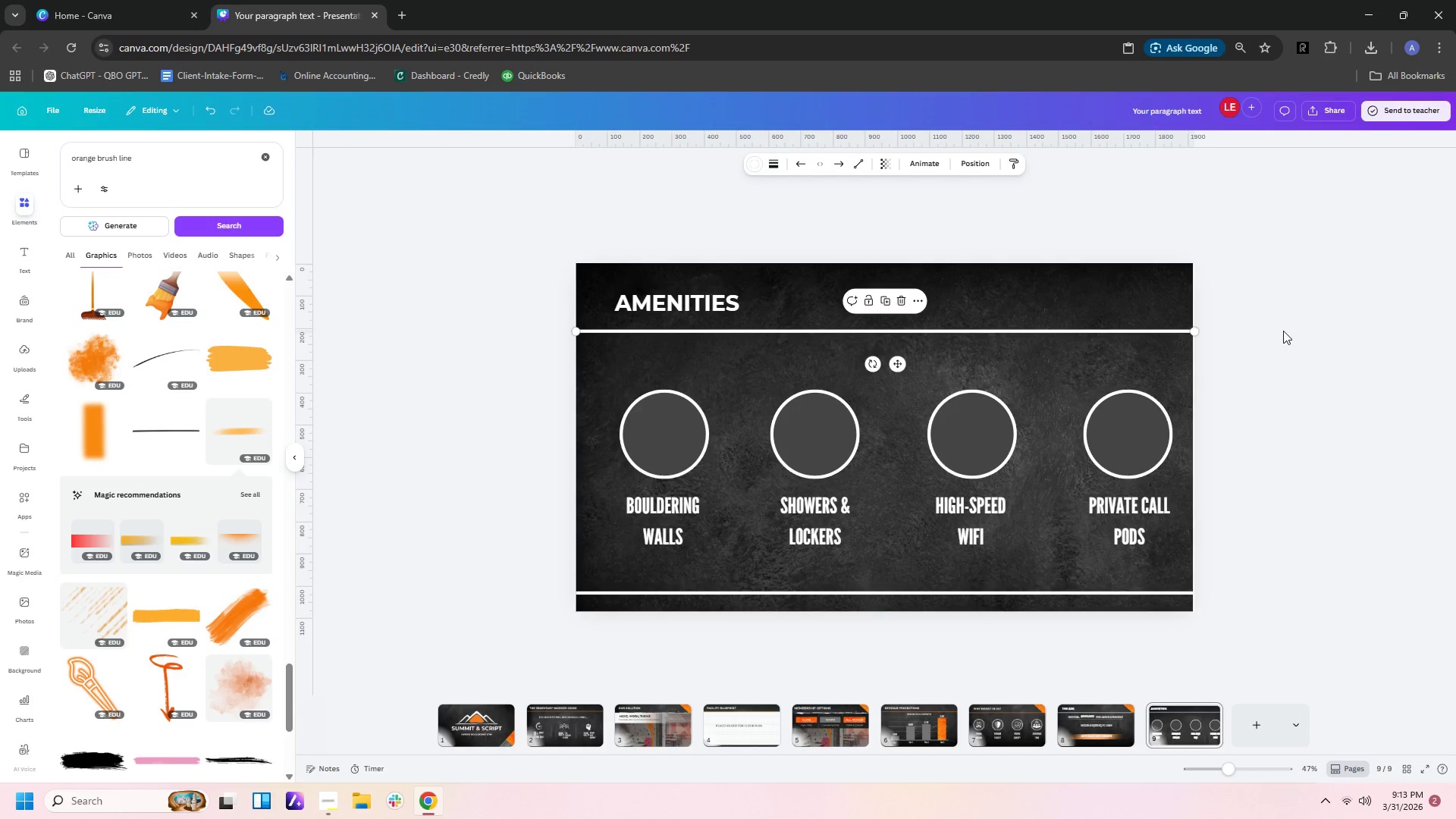 
left_click([1285, 331])
 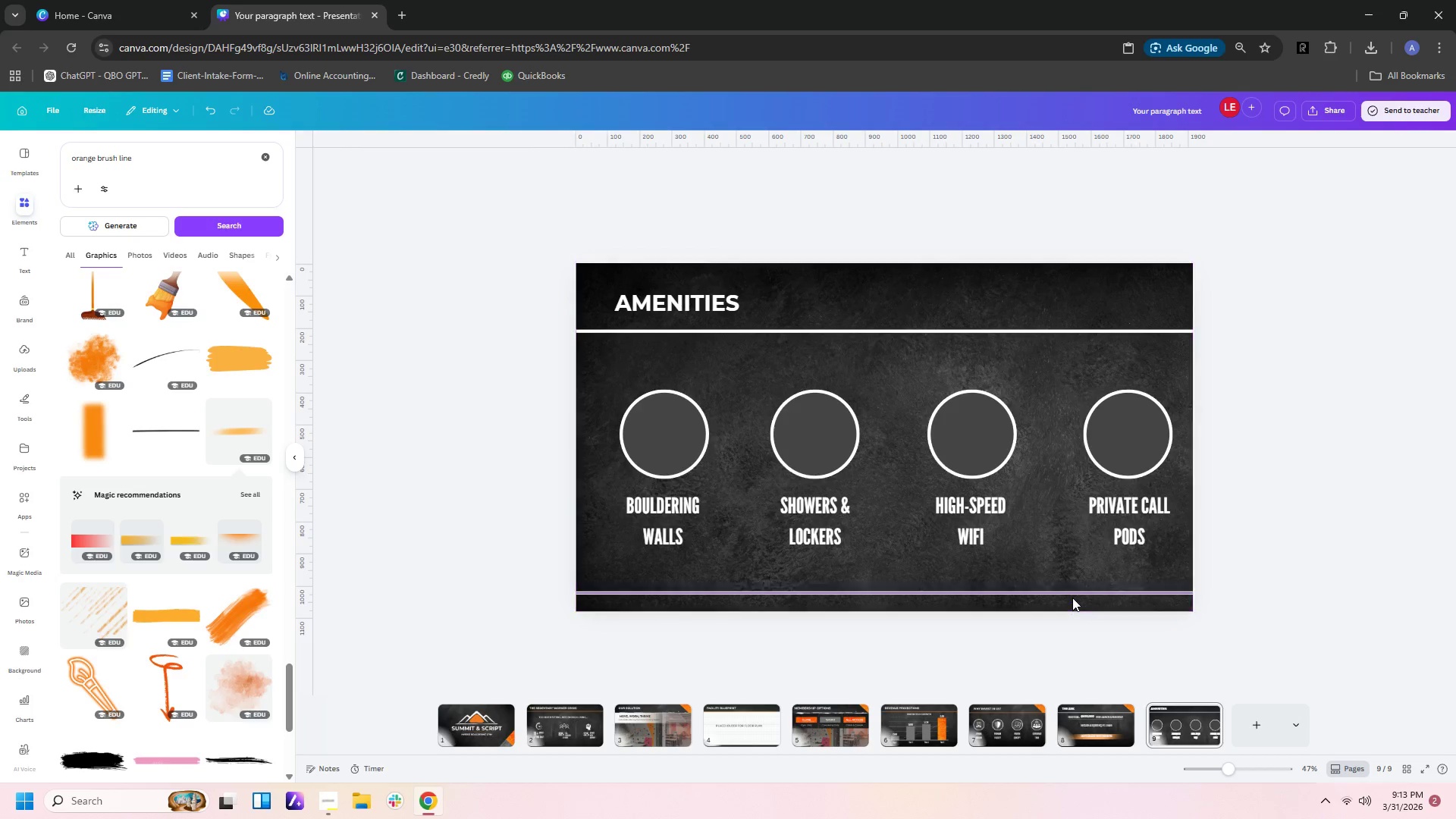 
left_click([1072, 595])
 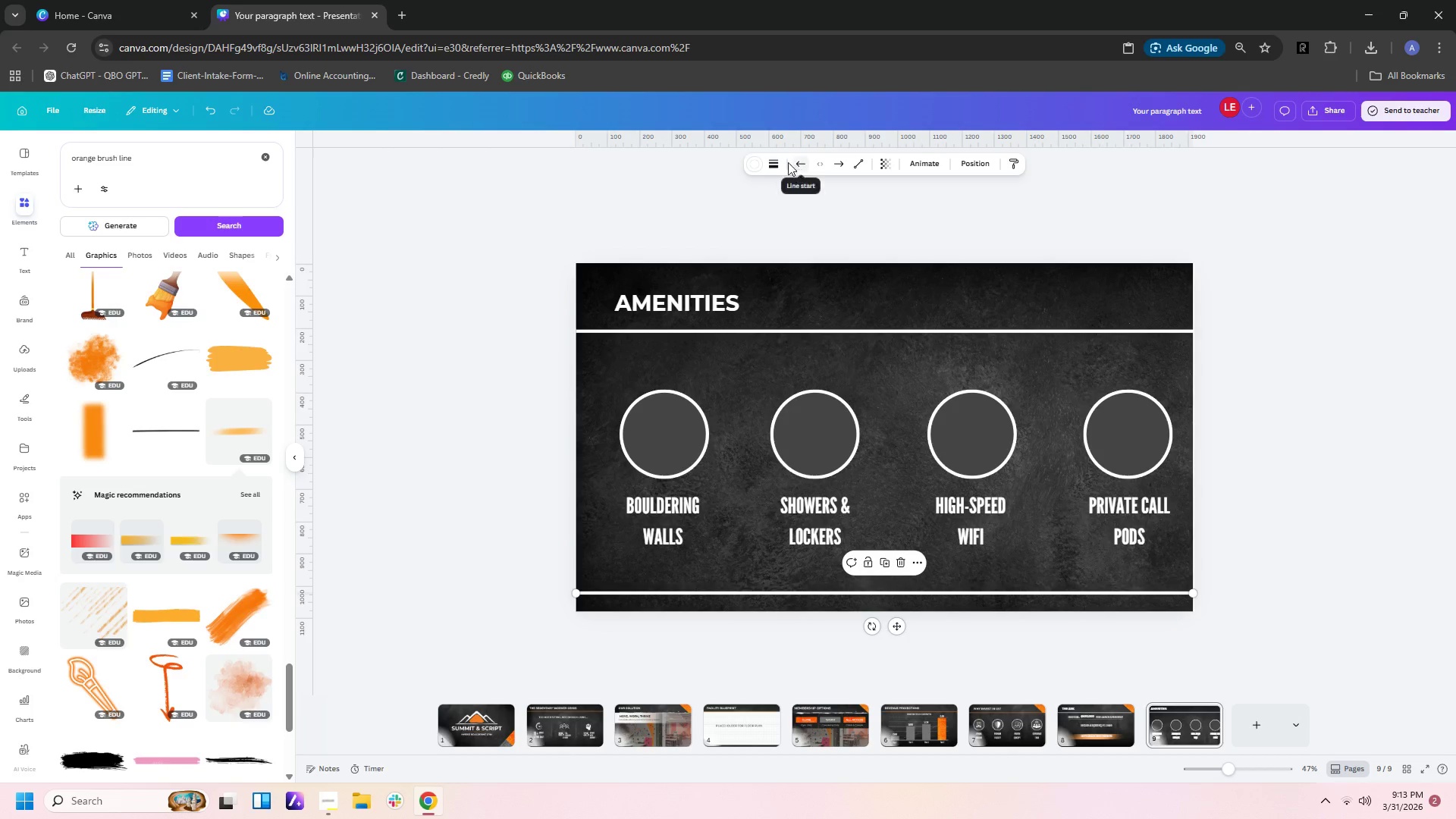 
left_click([770, 158])
 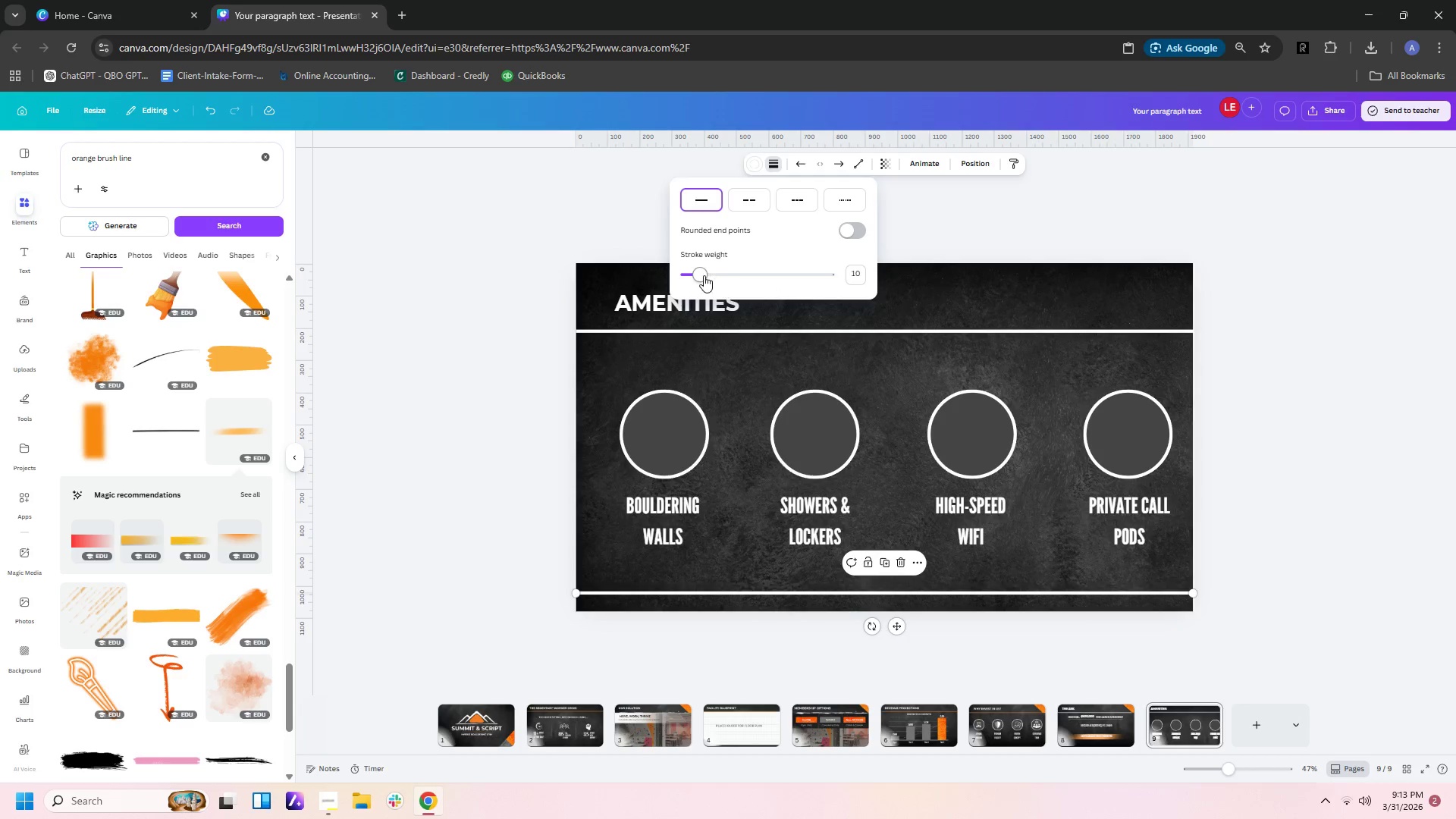 
left_click_drag(start_coordinate=[700, 275], to_coordinate=[694, 273])
 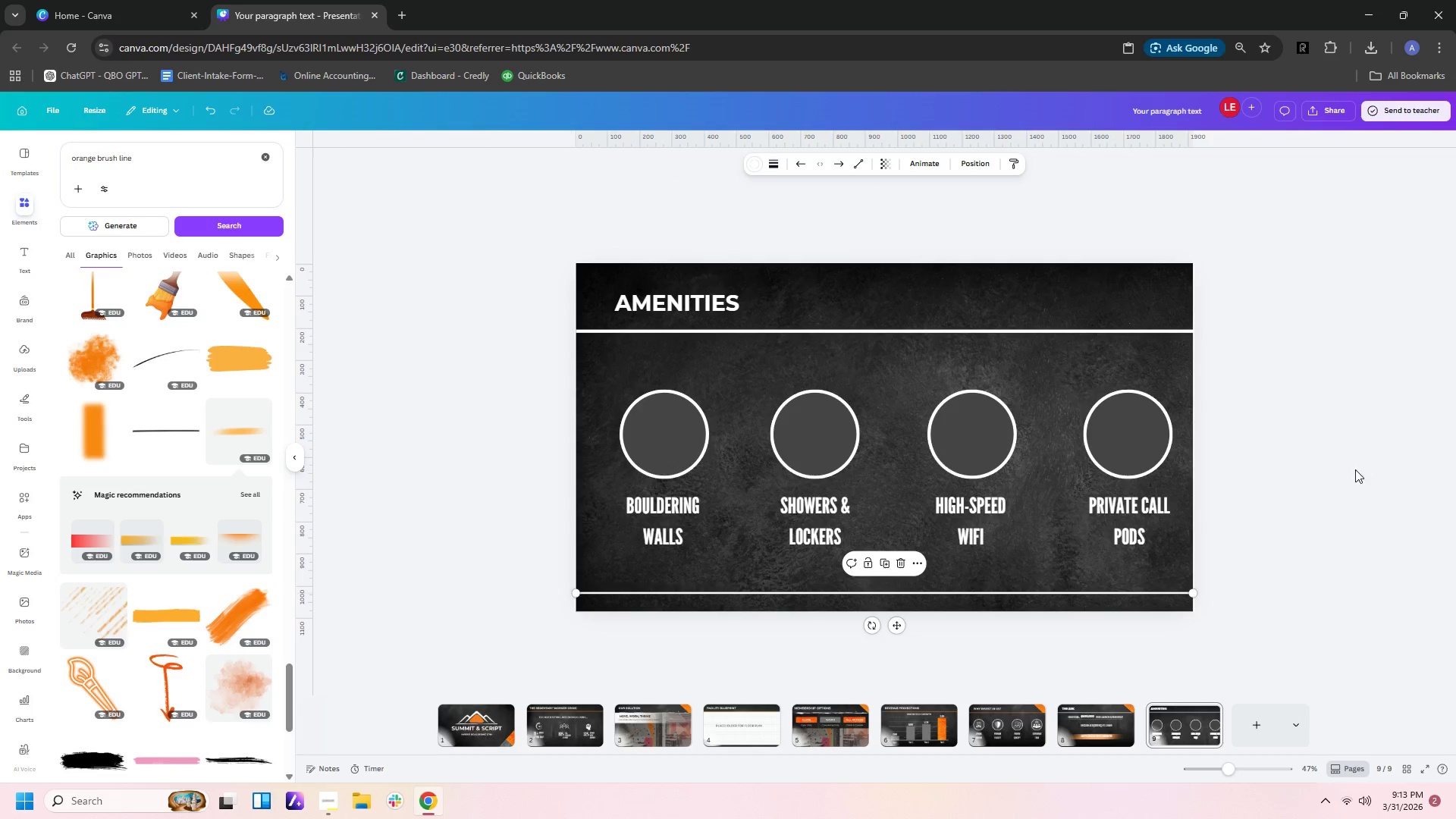 
double_click([1338, 480])
 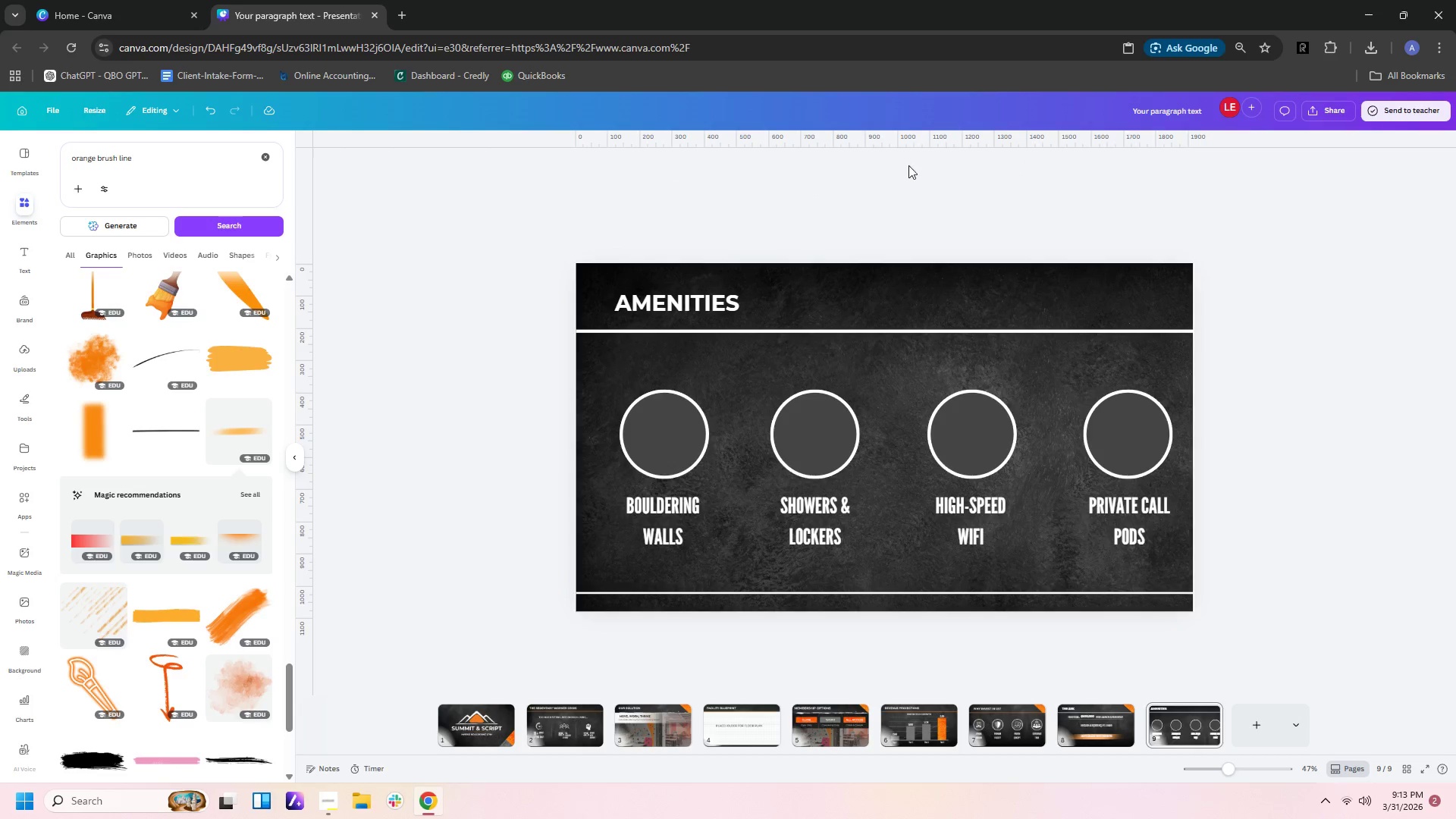 
scroll: coordinate [1023, 275], scroll_direction: up, amount: 6.0
 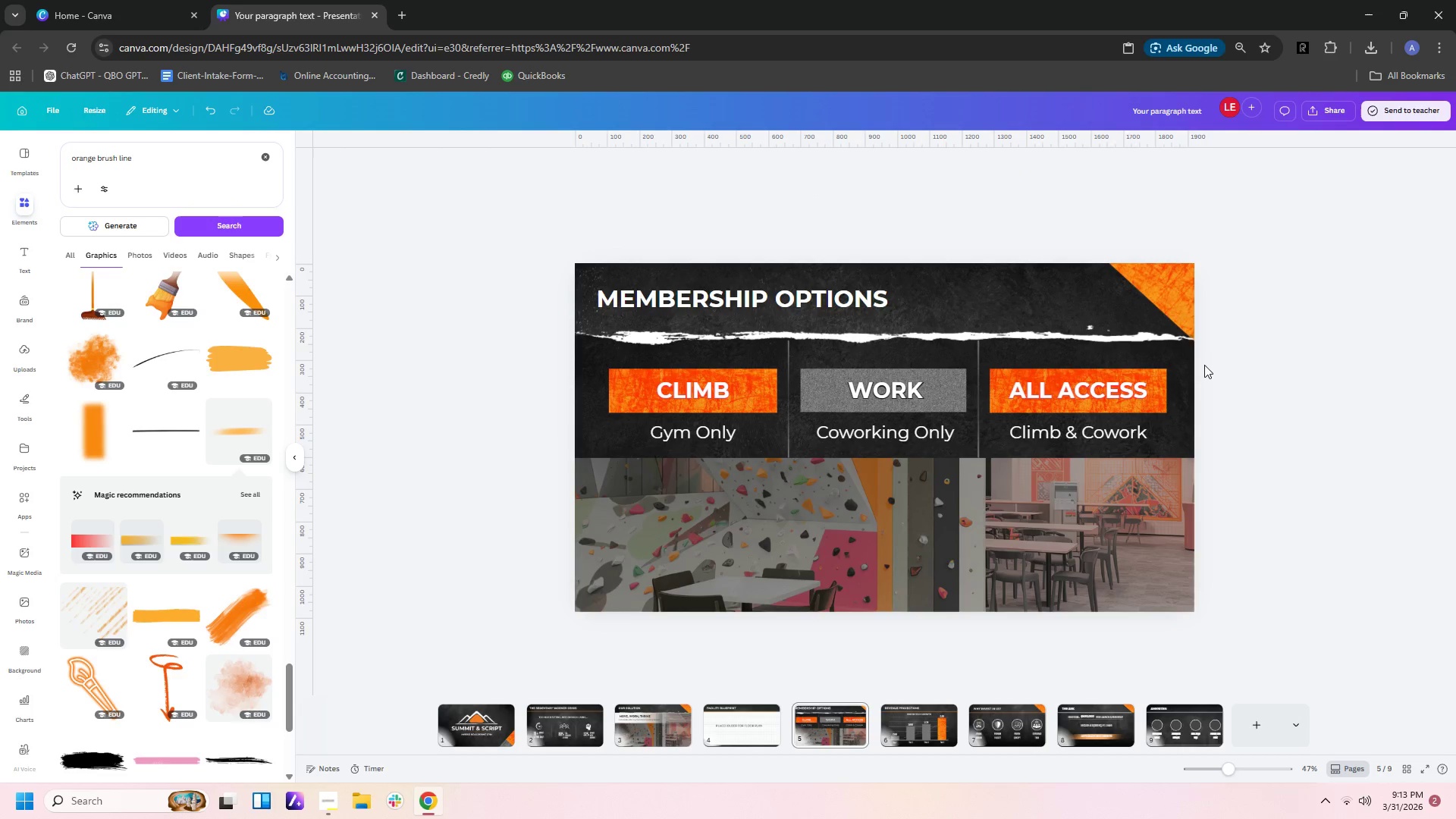 
left_click([1184, 368])
 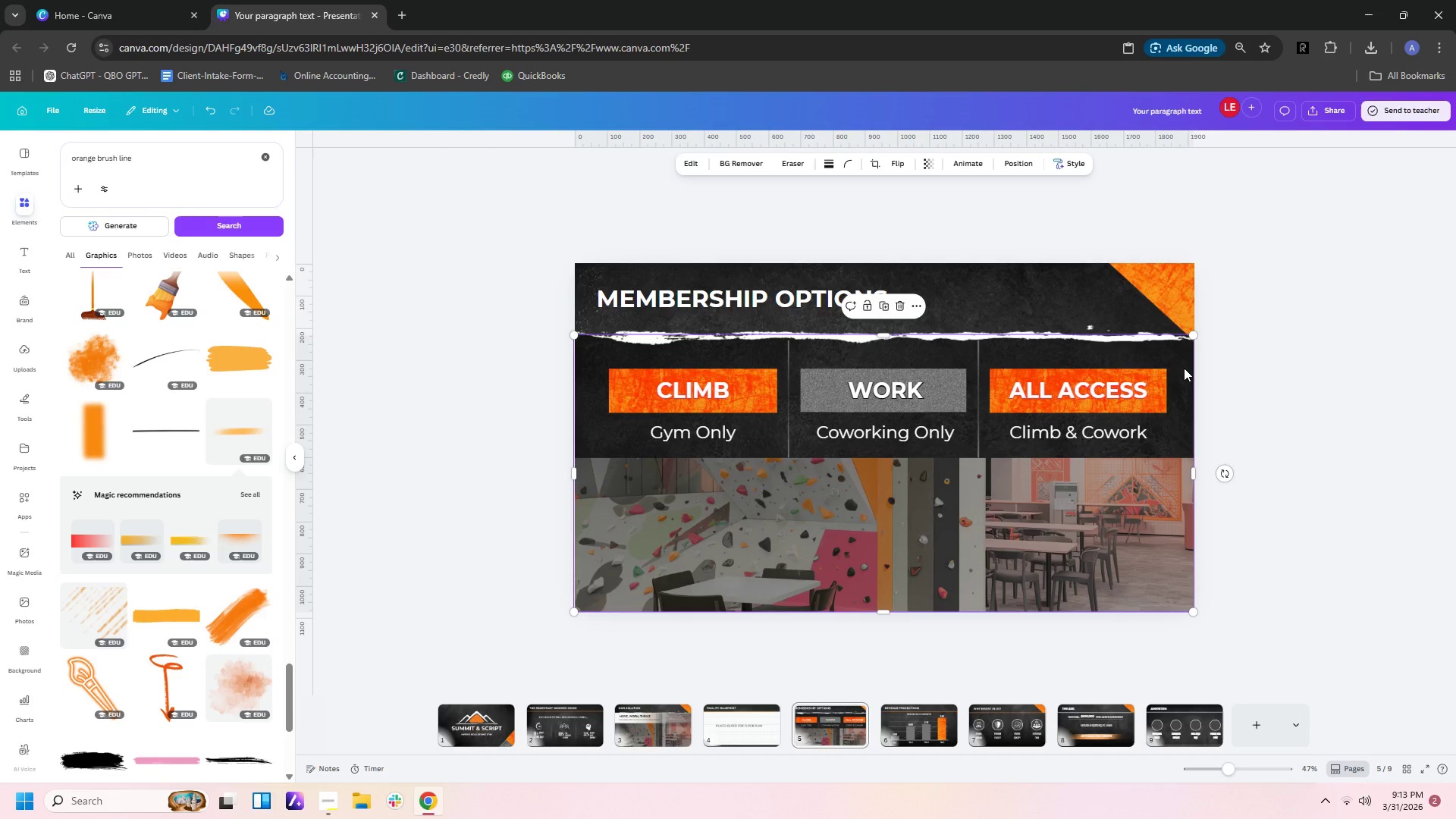 
key(Control+C)
 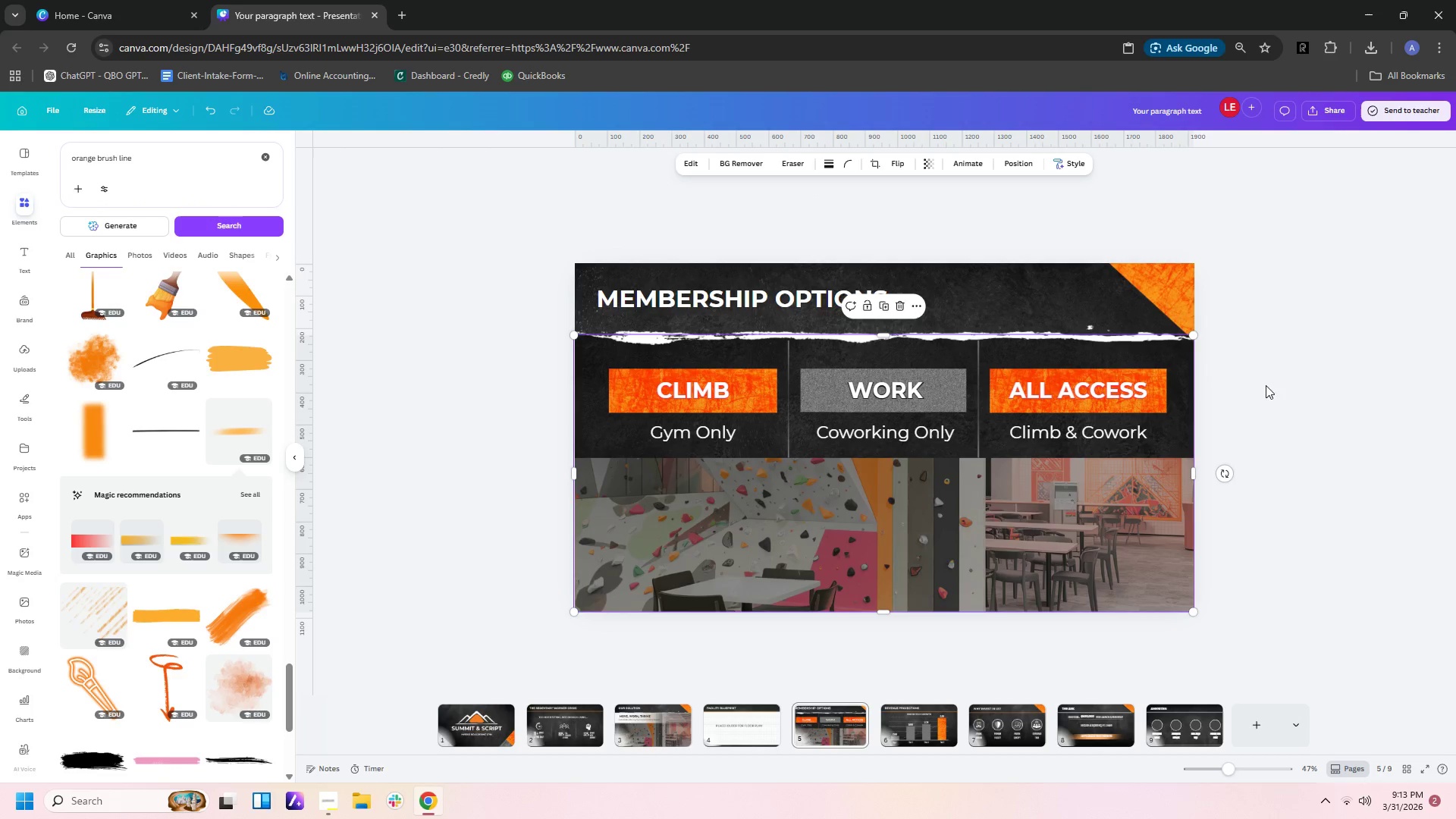 
left_click([1115, 364])
 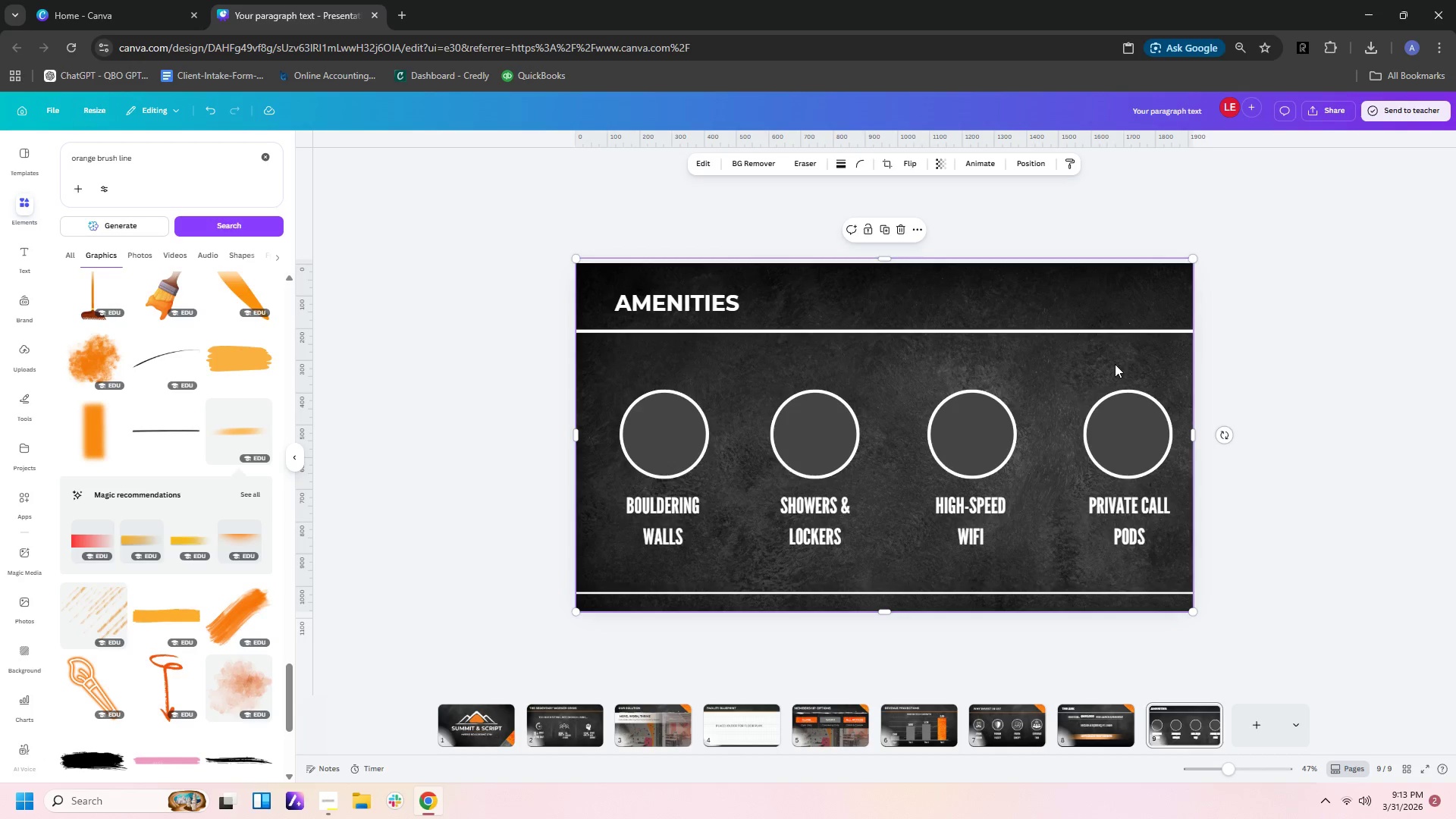 
scroll: coordinate [1264, 410], scroll_direction: down, amount: 30.0
 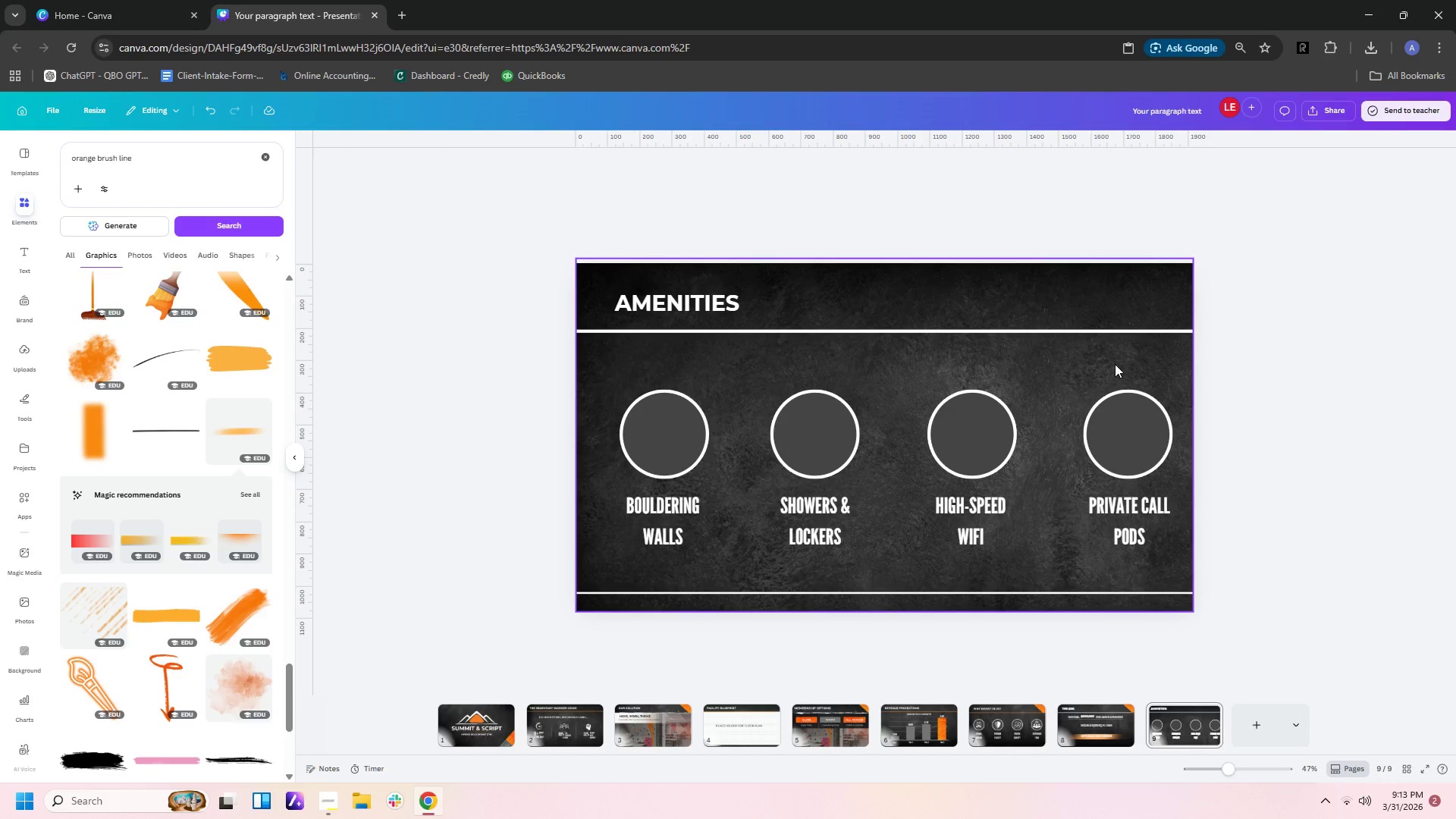 
key(Control+V)
 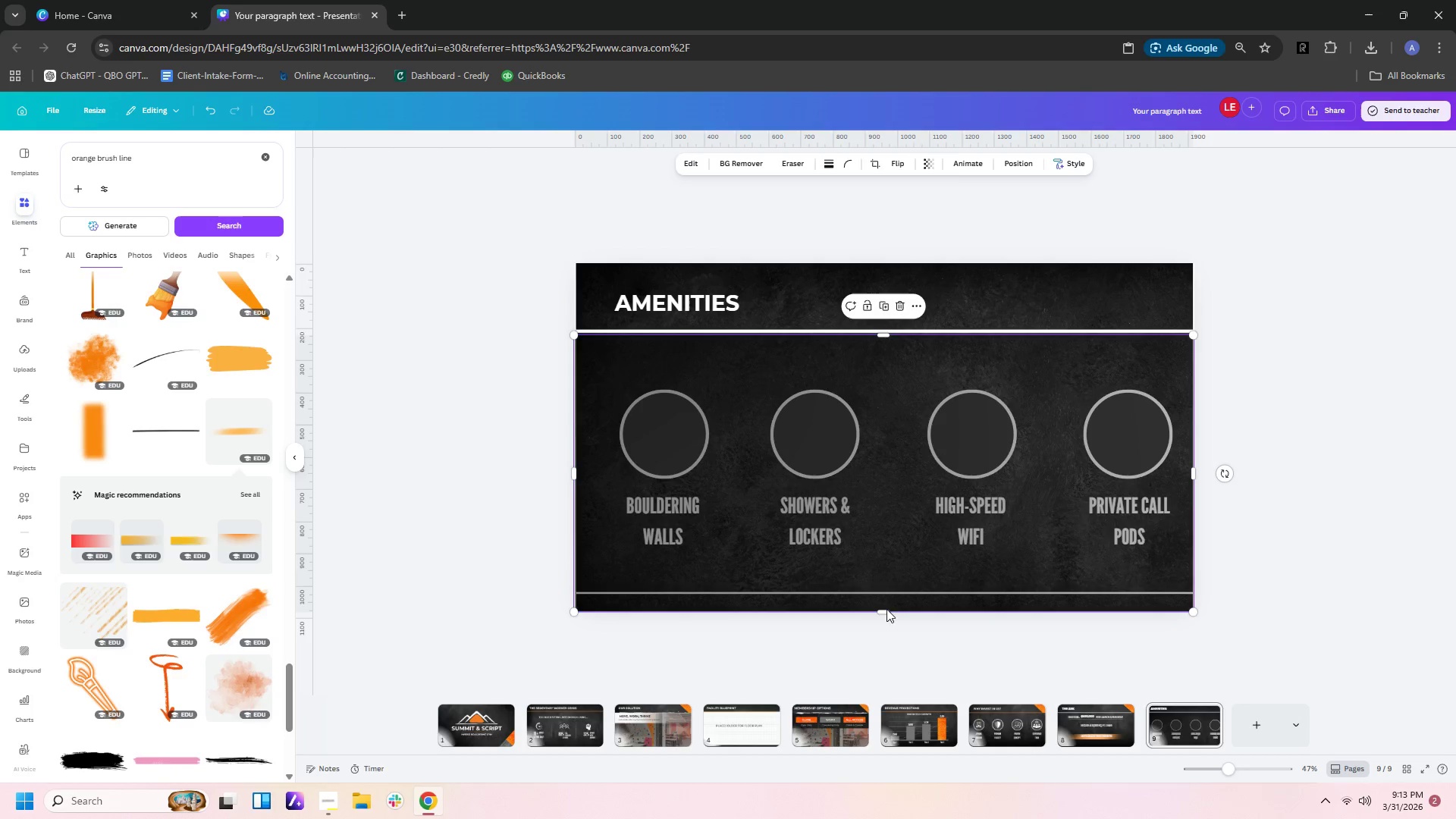 
left_click_drag(start_coordinate=[885, 610], to_coordinate=[885, 586])
 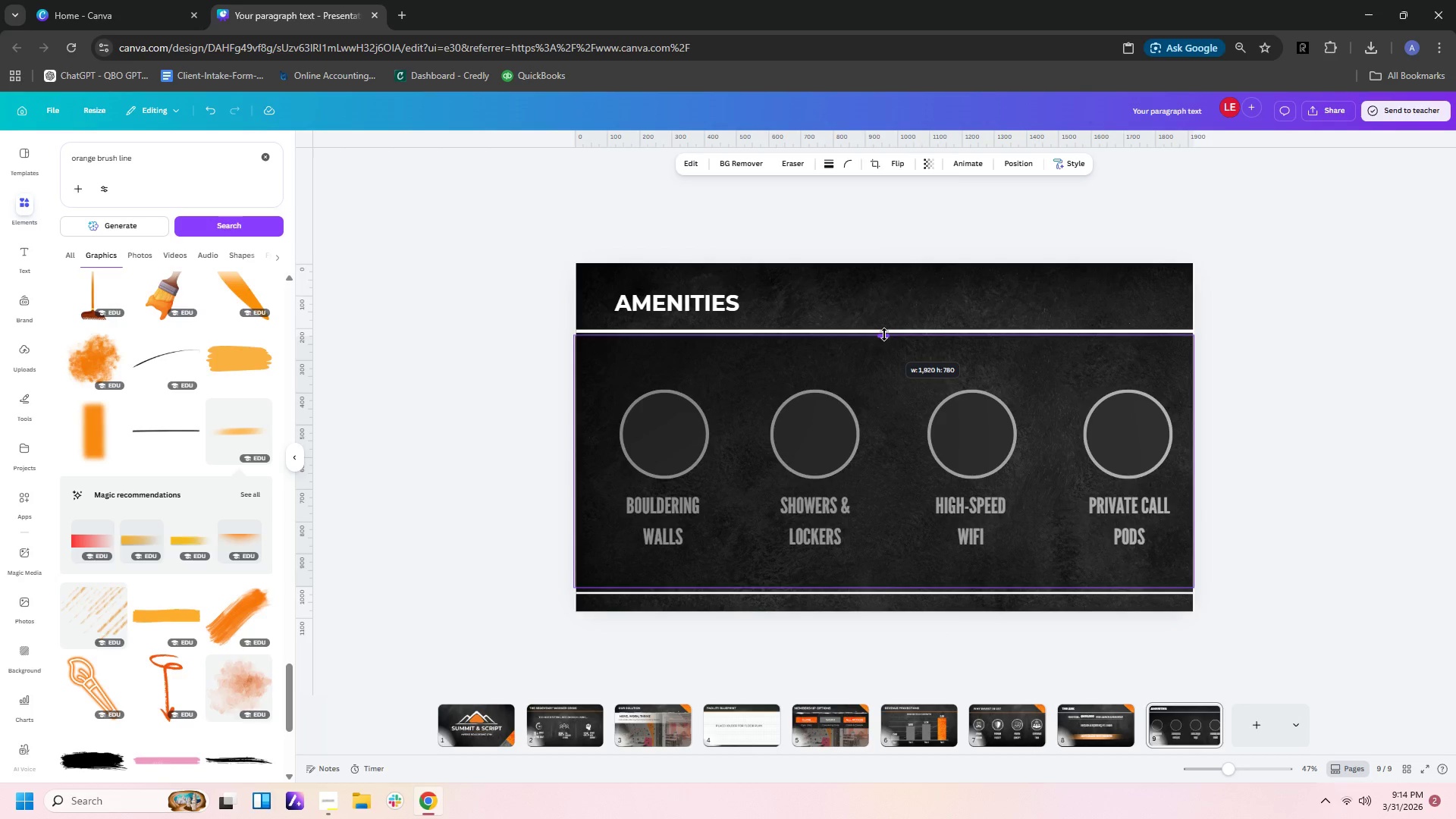 
left_click([1031, 163])
 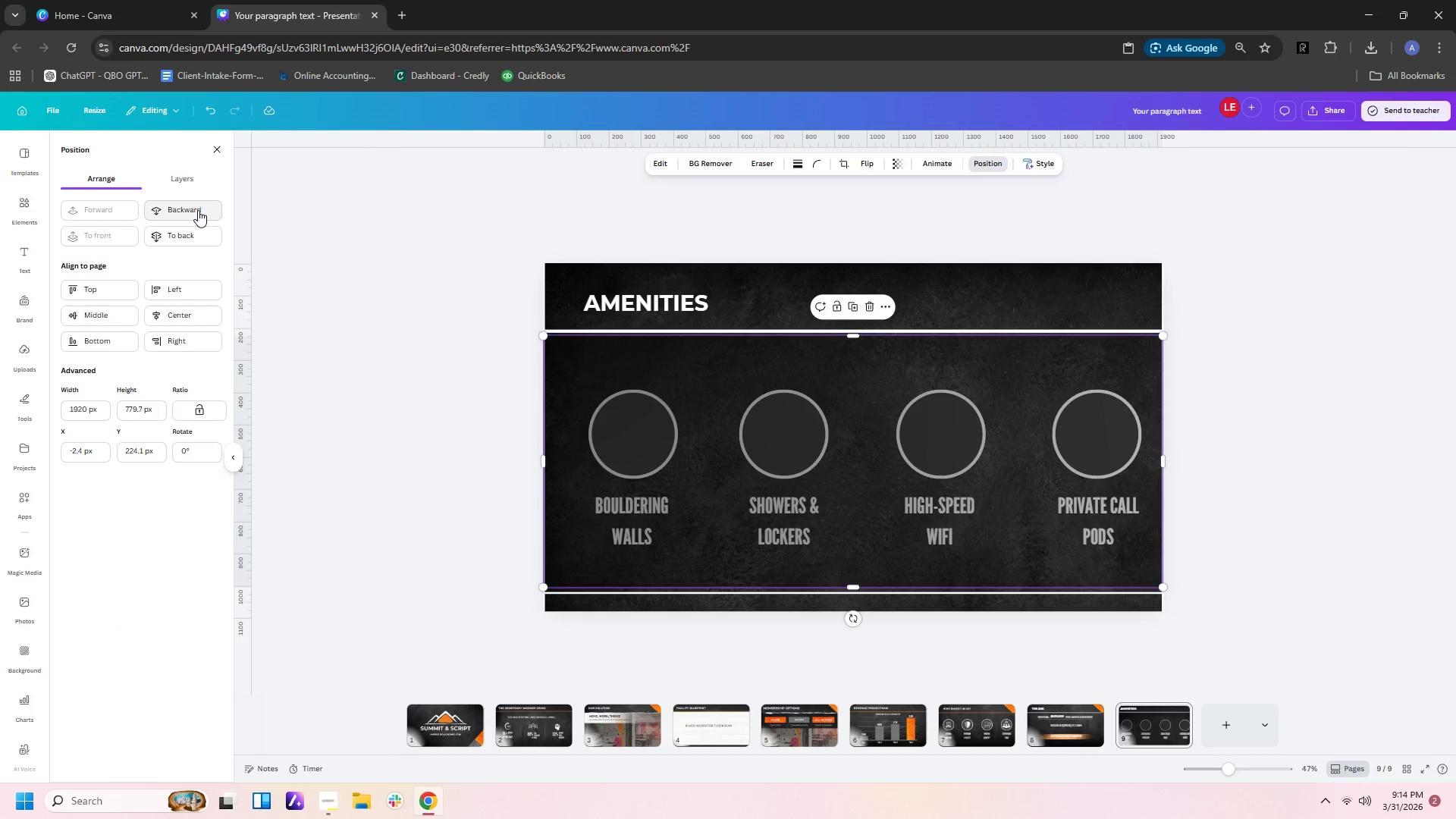 
left_click([195, 217])
 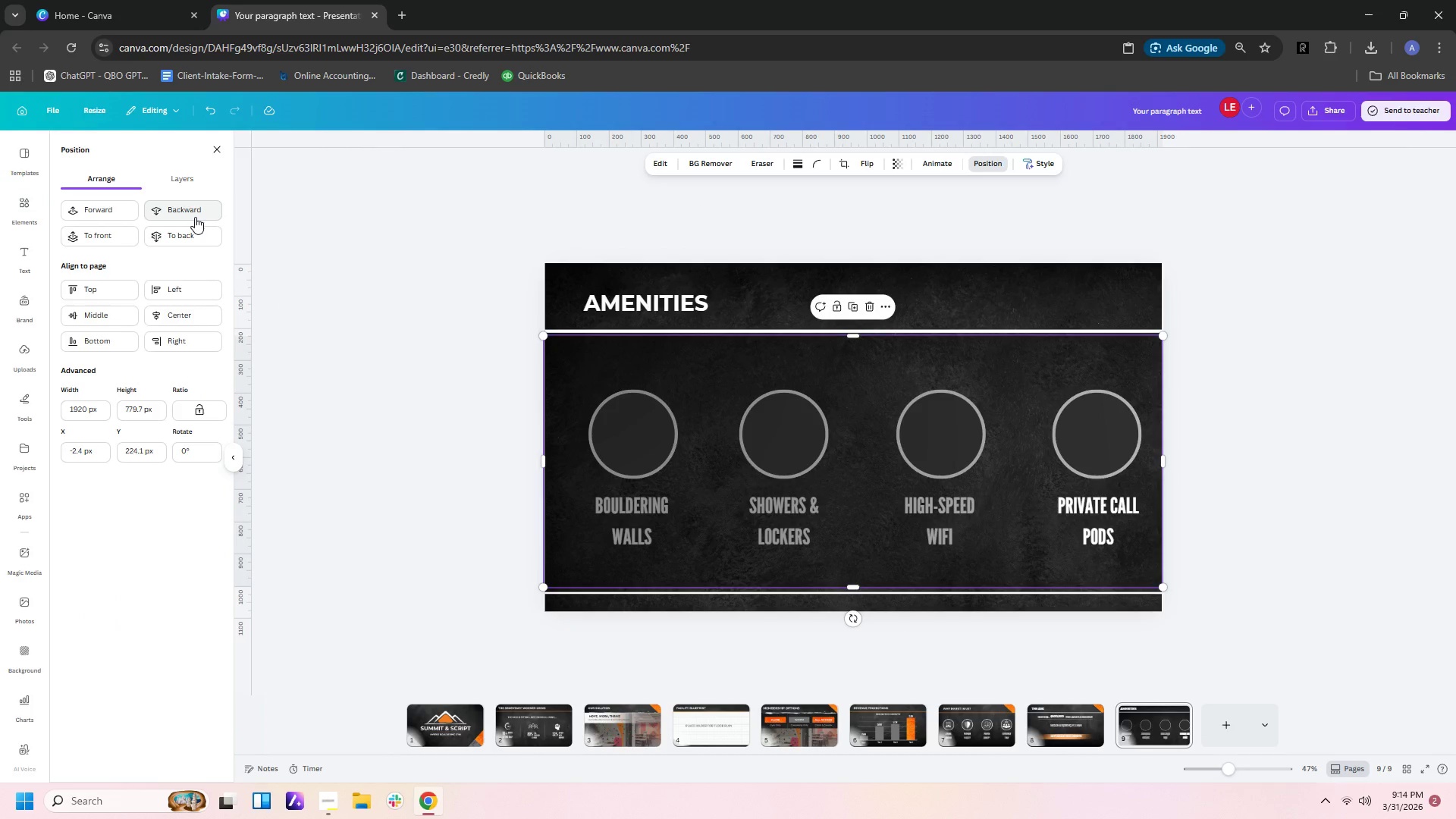 
left_click([195, 217])
 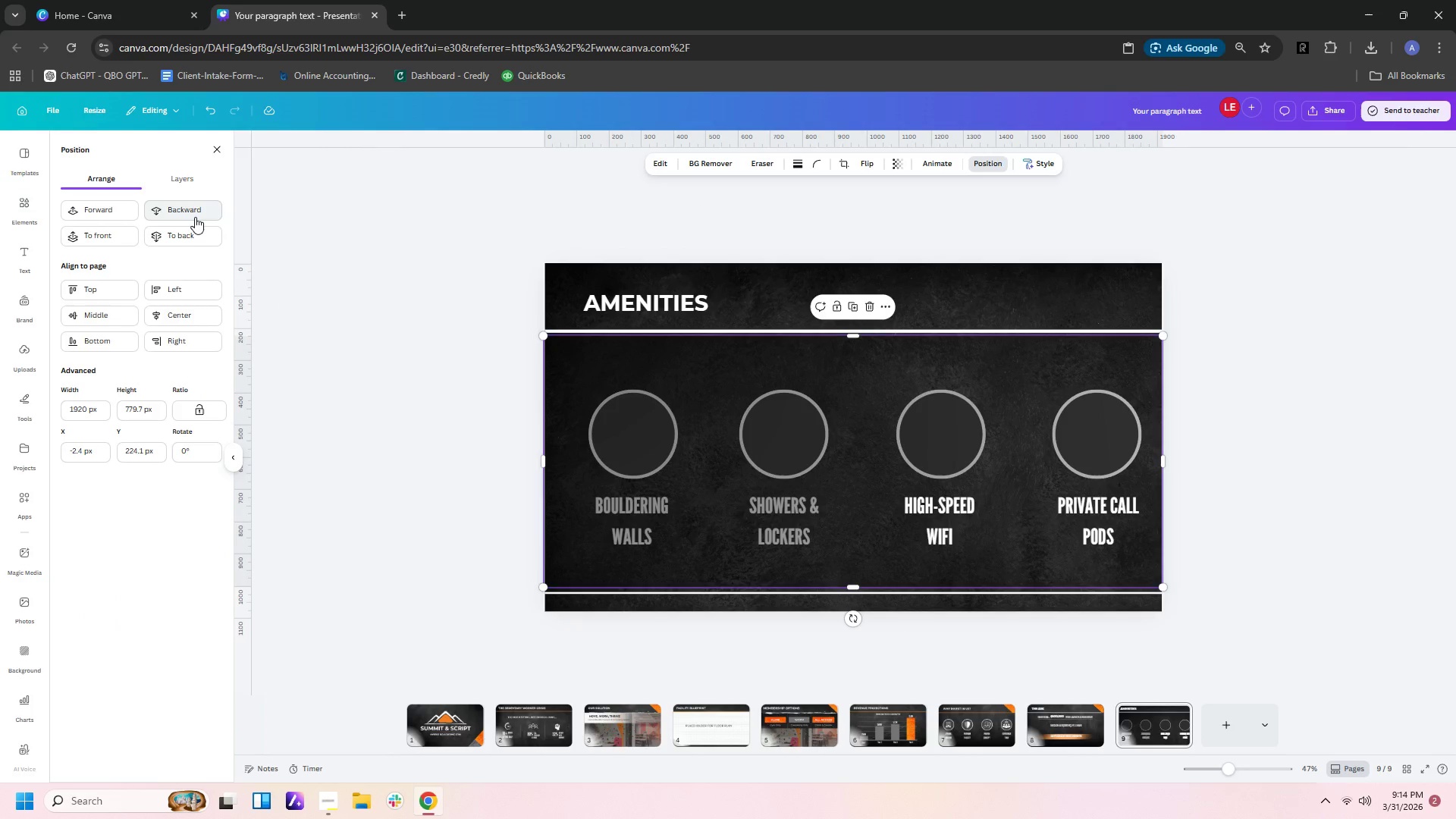 
left_click([195, 217])
 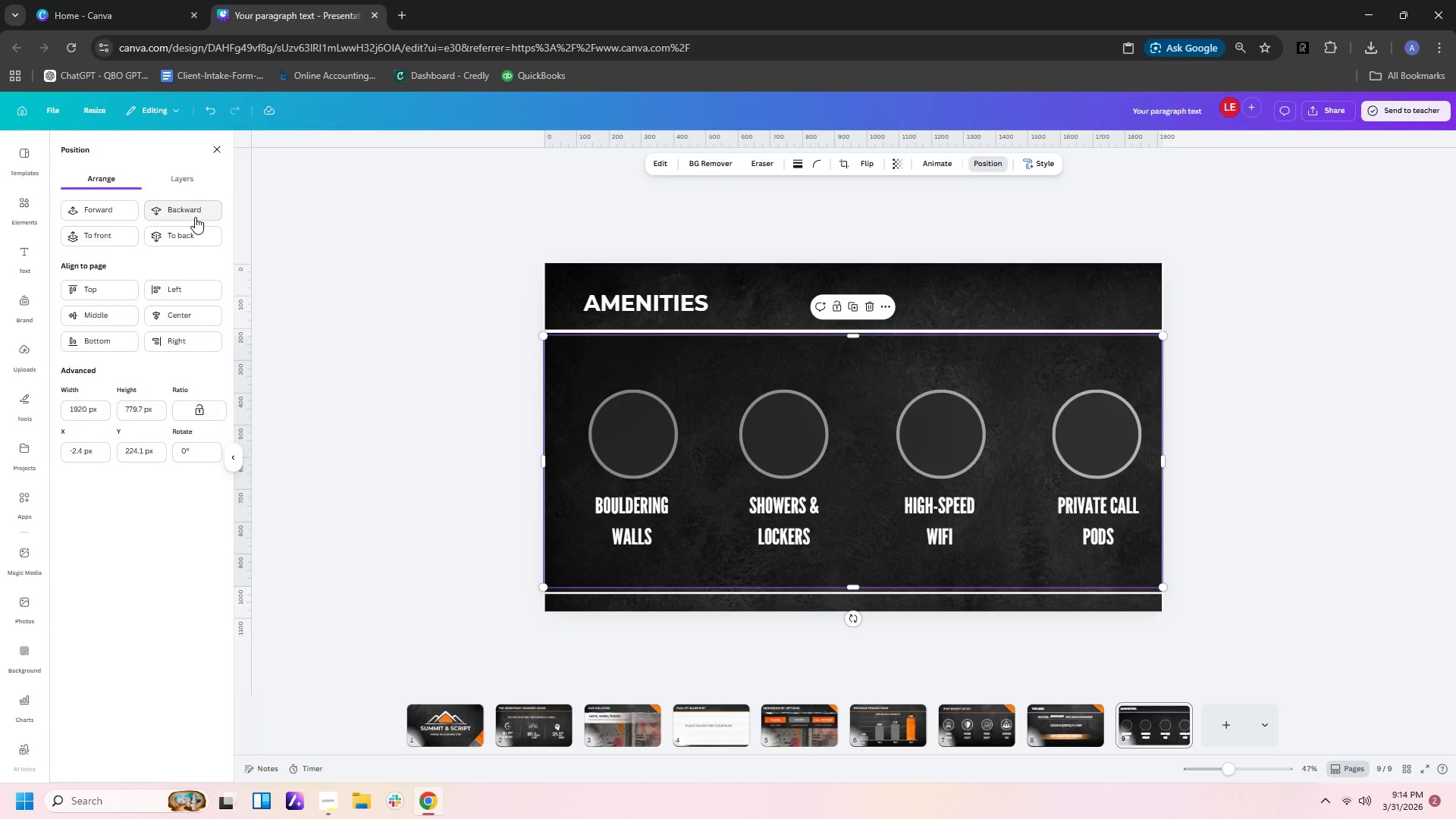 
double_click([195, 217])
 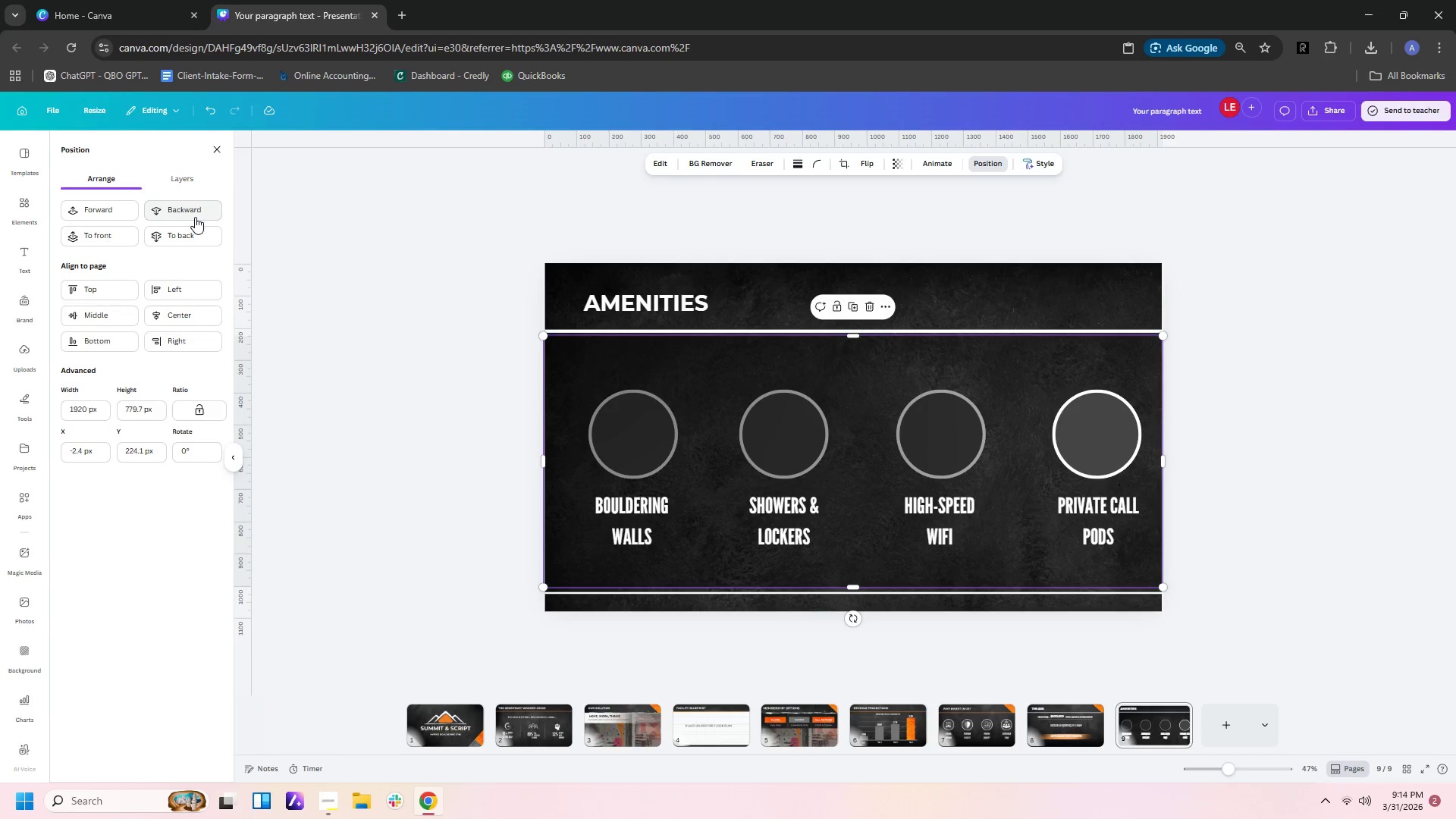 
triple_click([195, 217])
 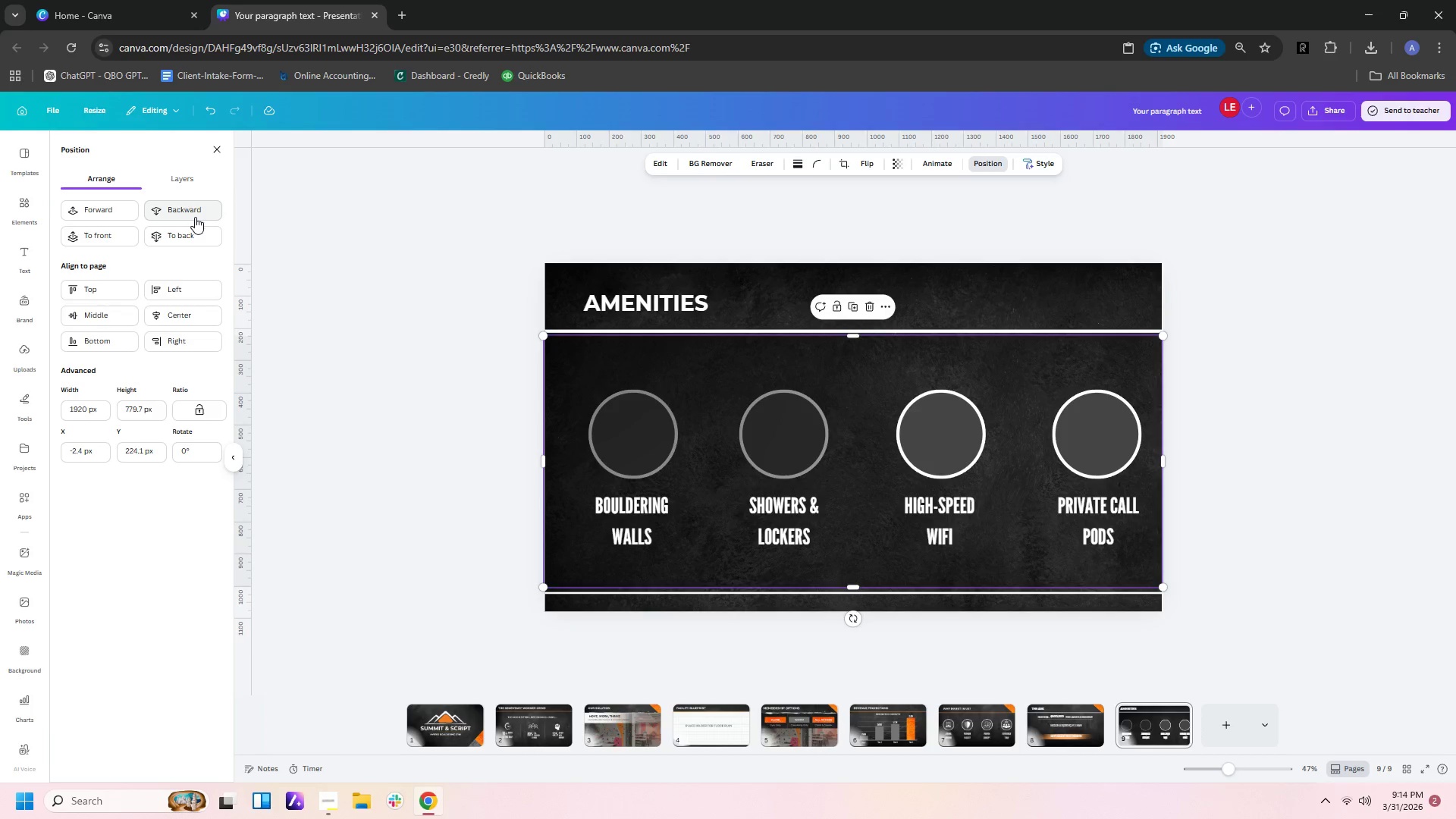 
triple_click([195, 217])
 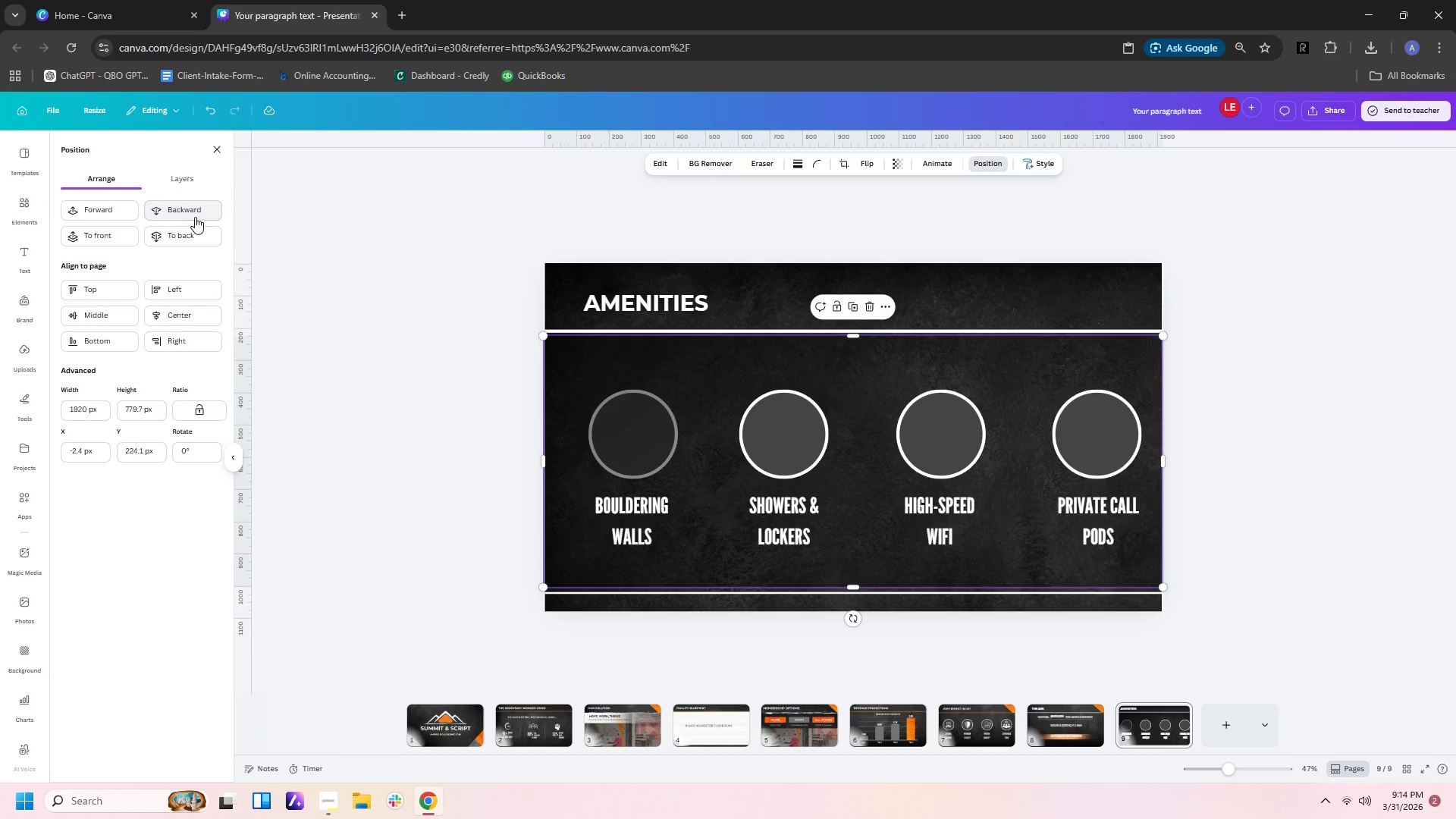 
triple_click([195, 217])
 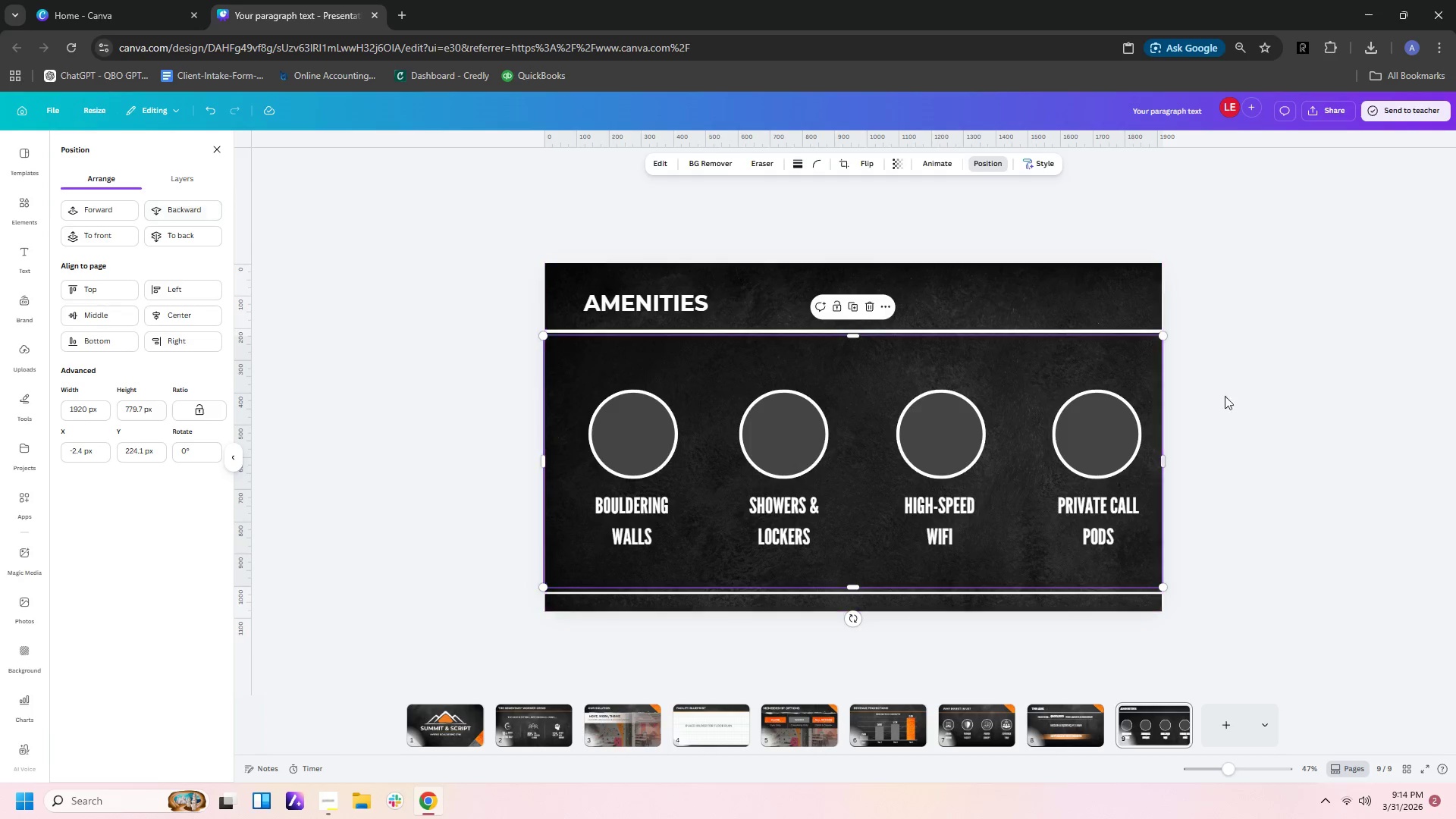 
left_click([1331, 410])
 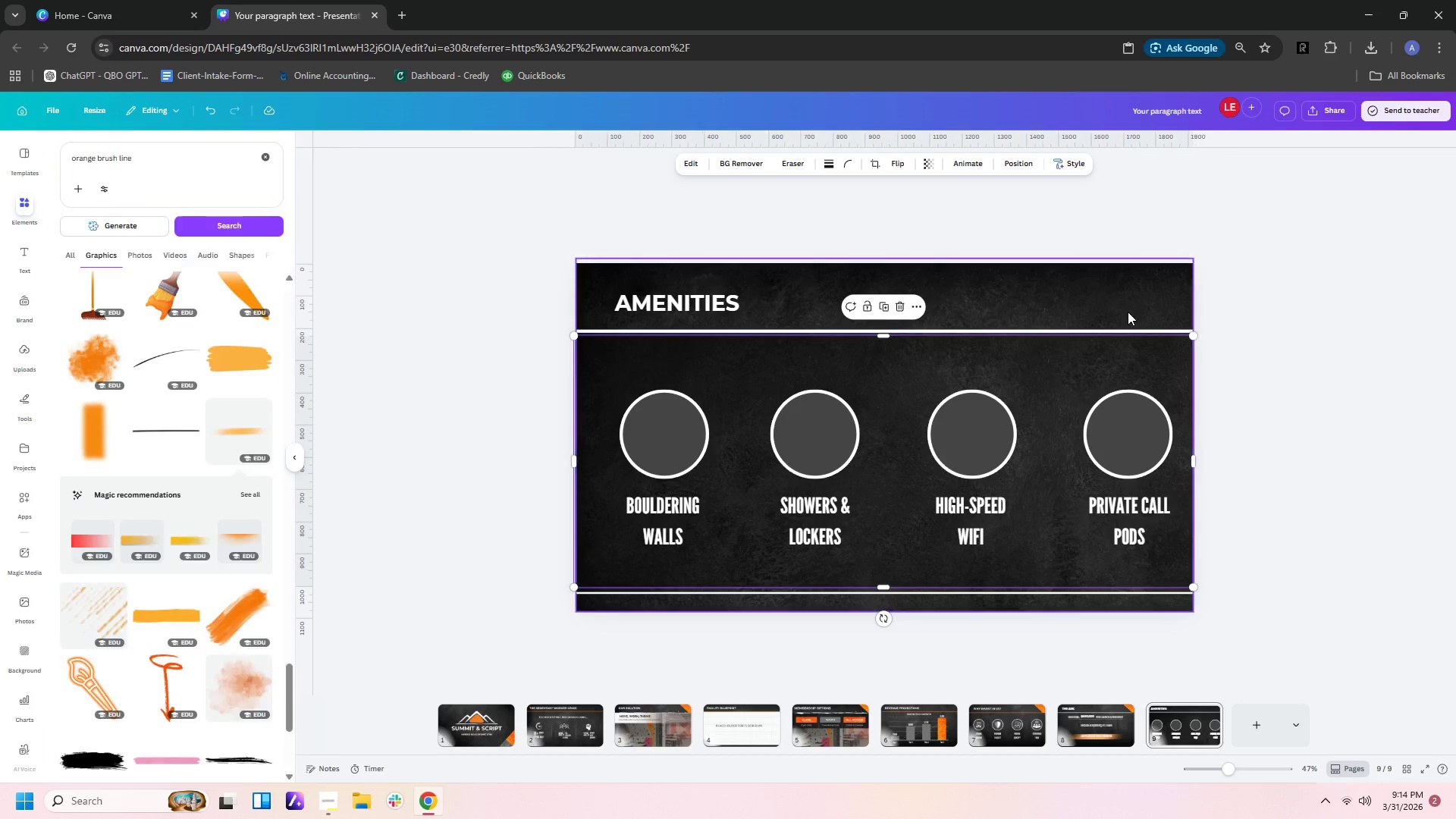 
left_click([1128, 312])
 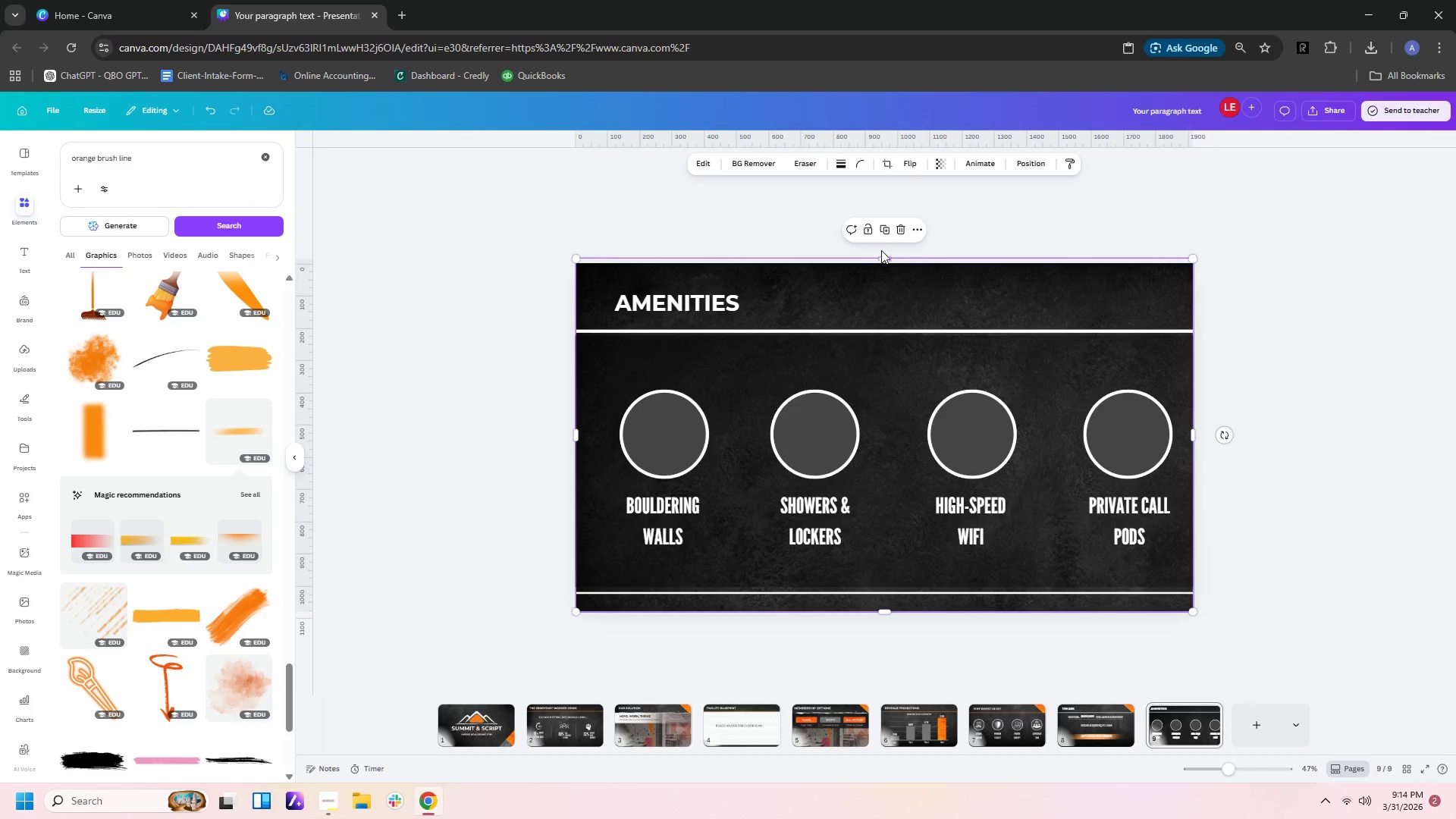 
left_click_drag(start_coordinate=[886, 256], to_coordinate=[898, 149])
 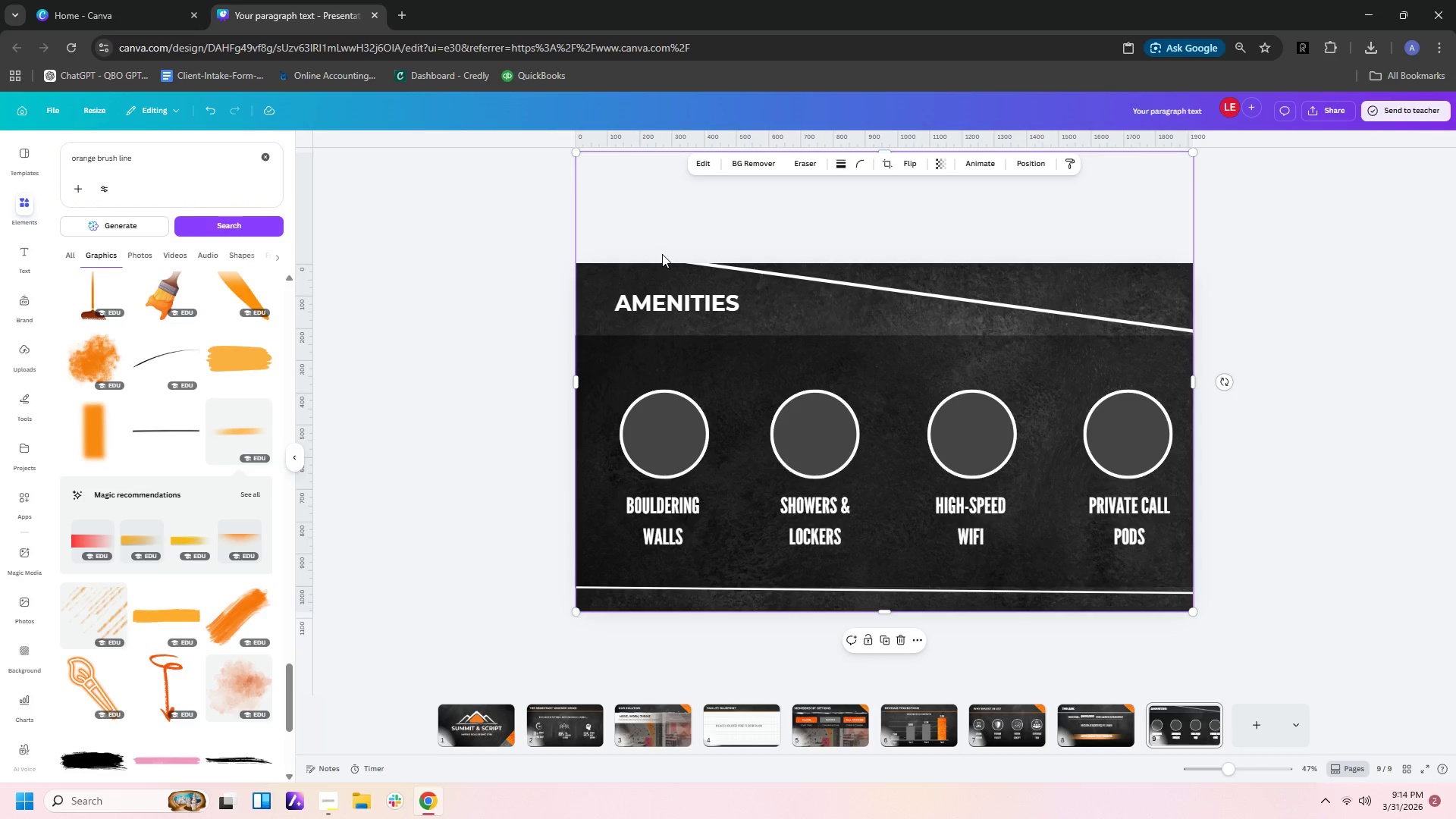 
left_click([664, 259])
 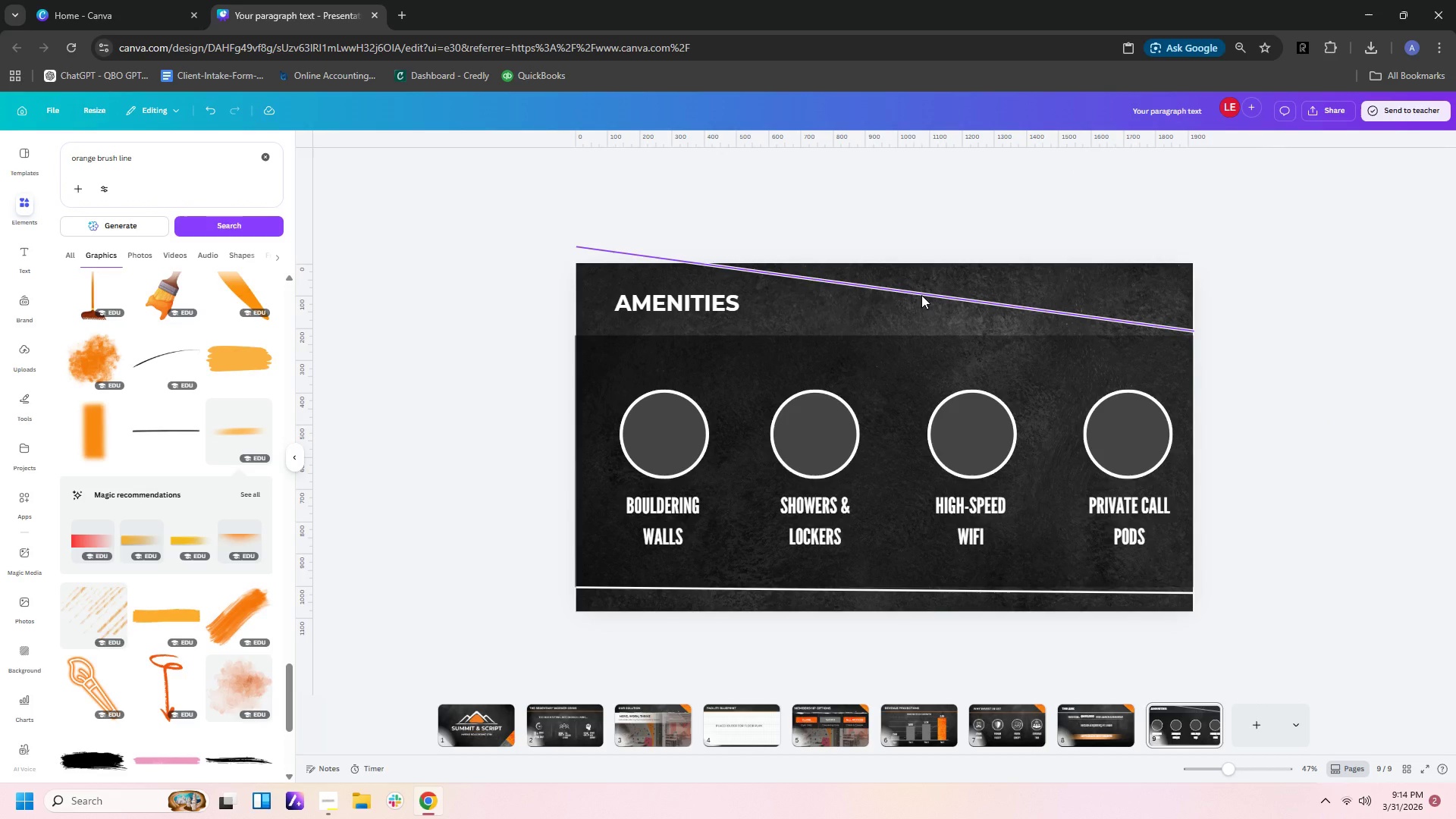 
left_click([921, 295])
 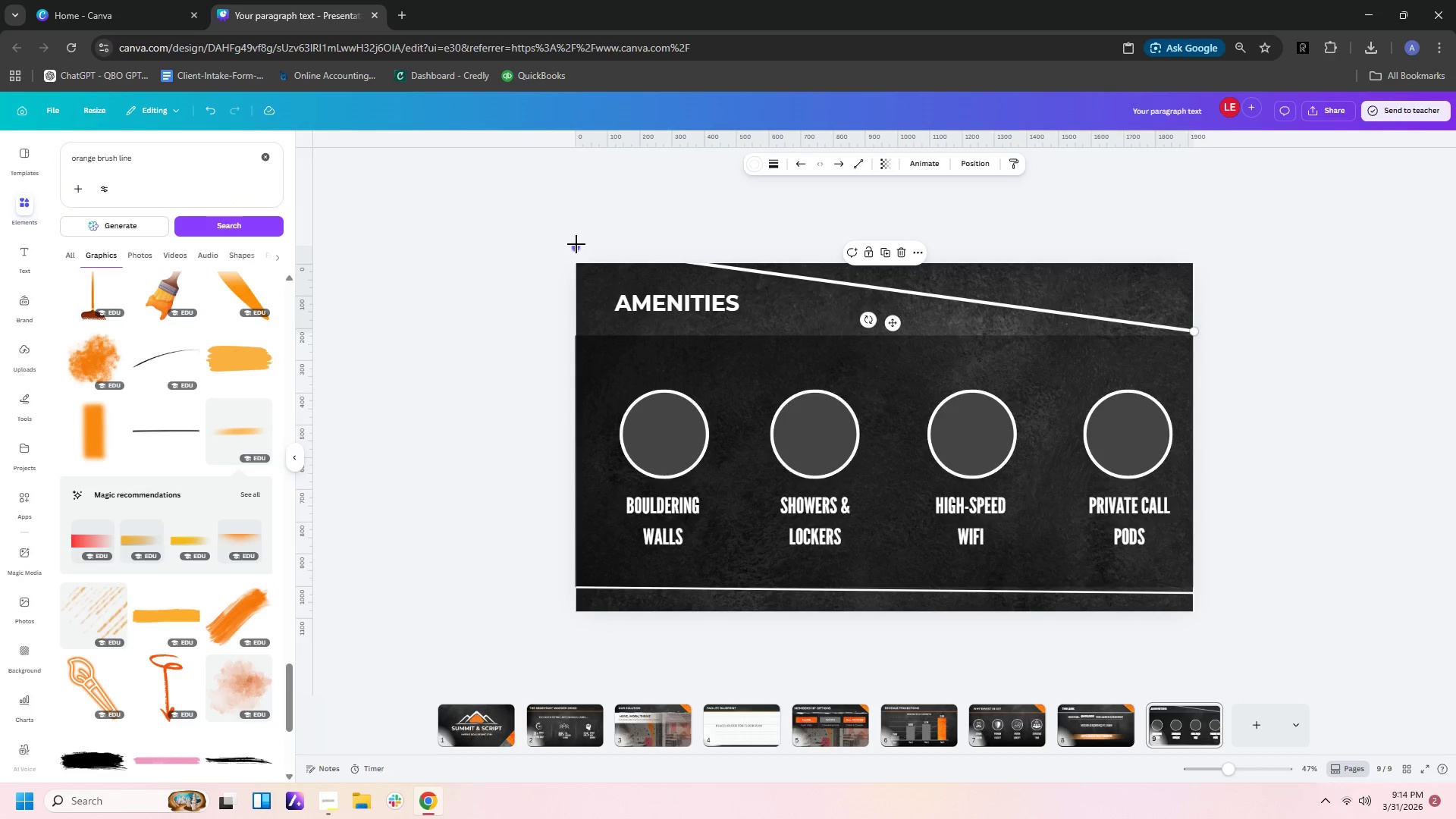 
left_click_drag(start_coordinate=[576, 244], to_coordinate=[577, 325])
 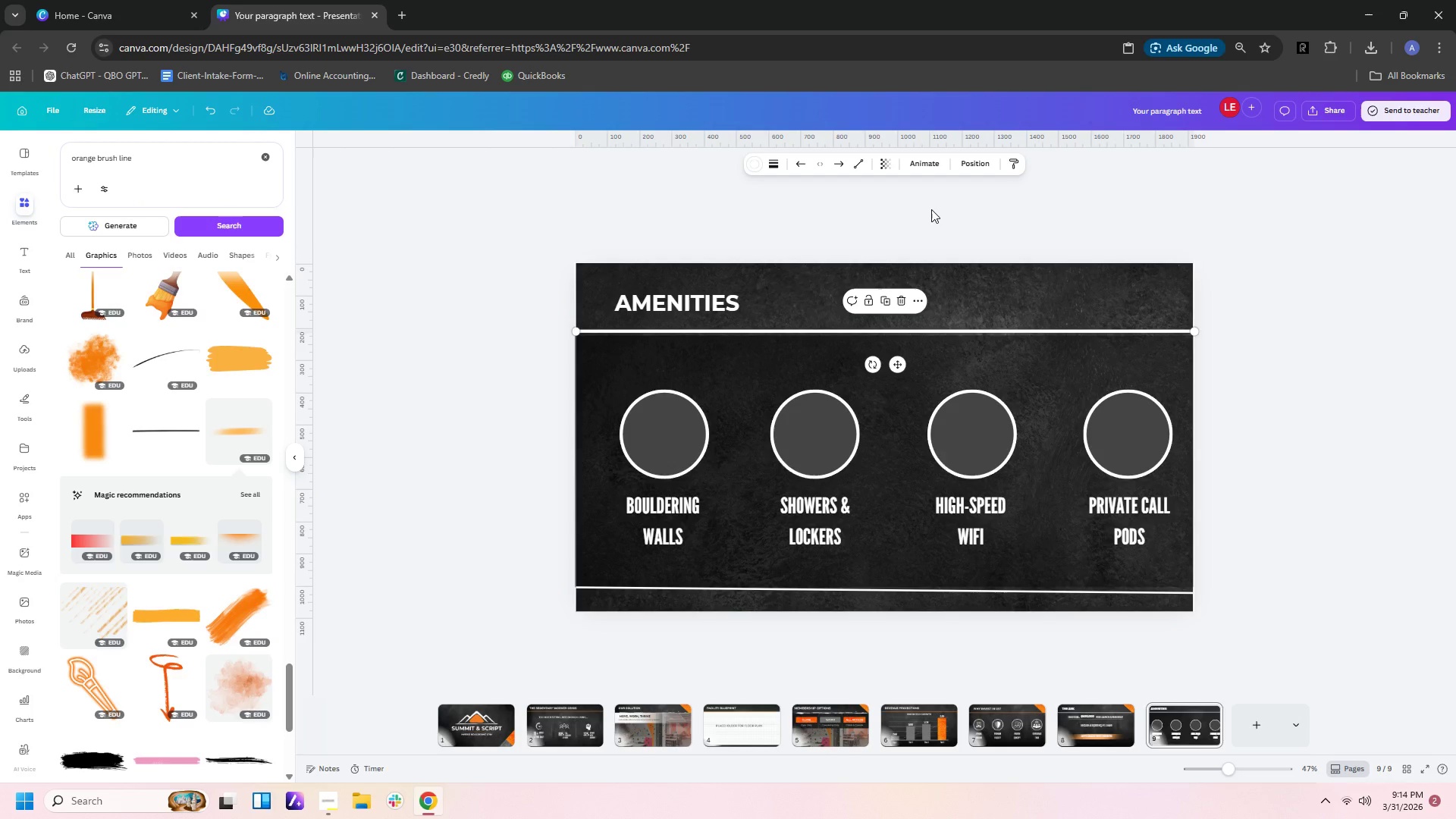 
left_click([931, 209])
 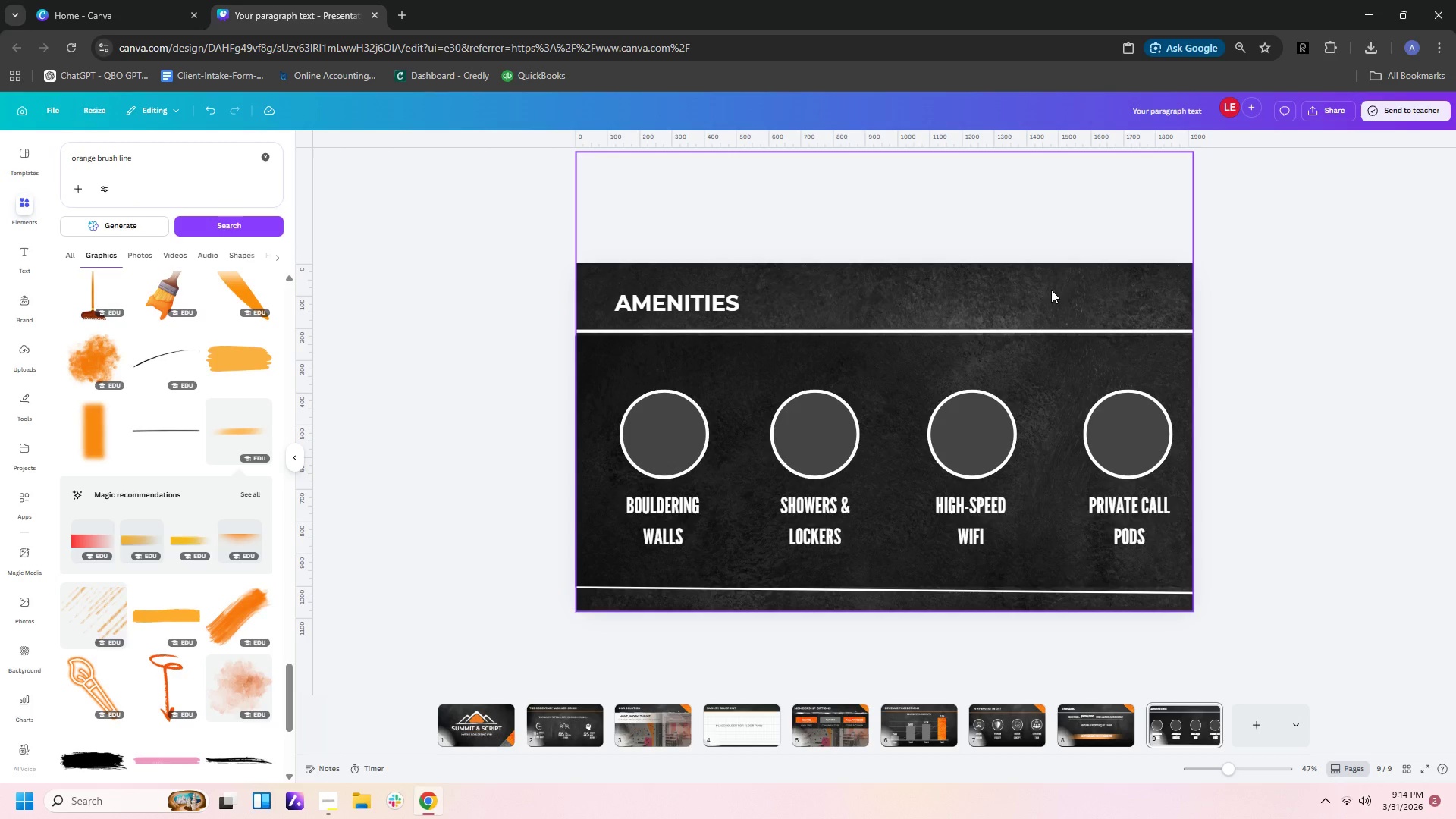 
left_click([1052, 295])
 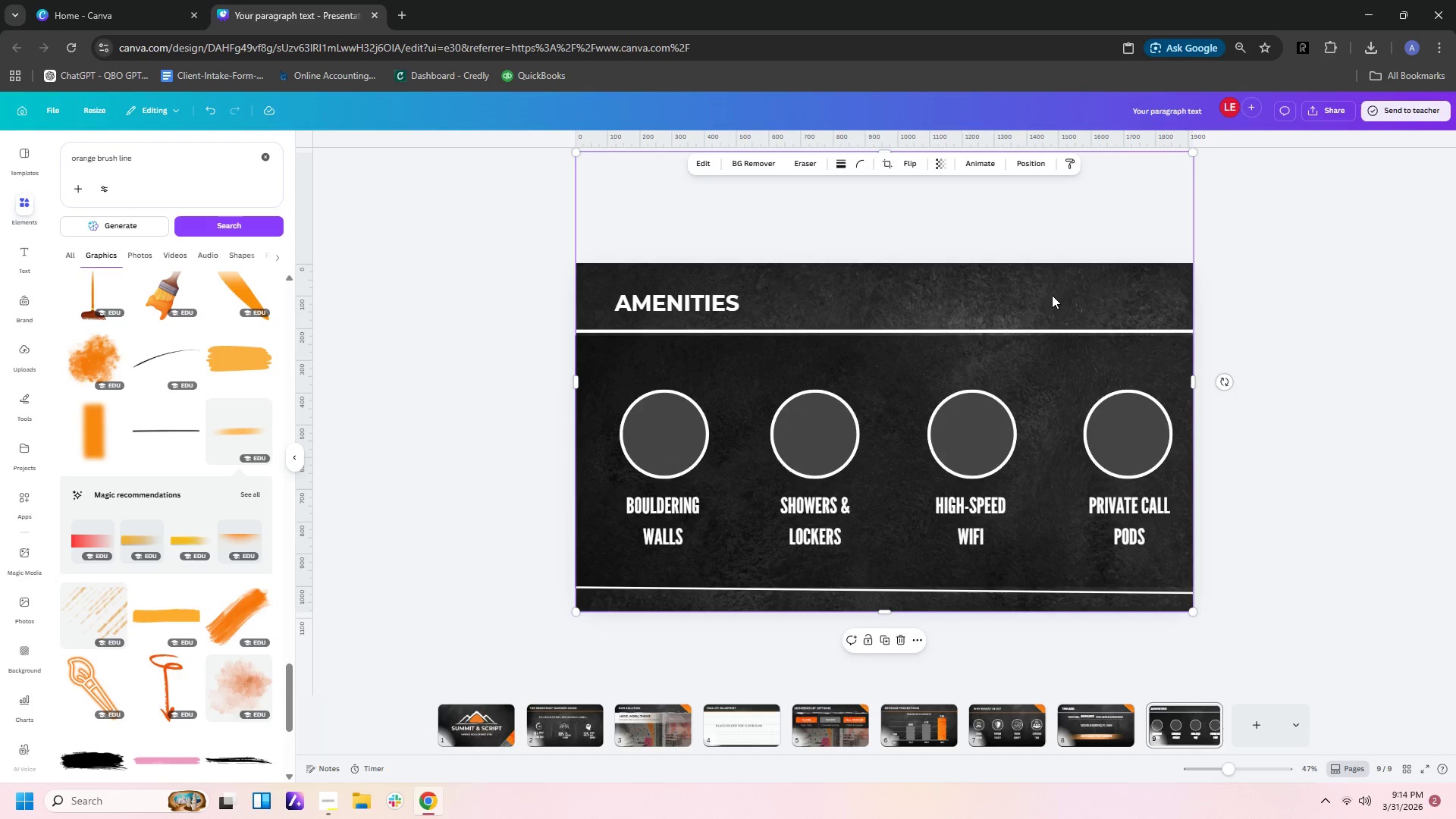 
scroll: coordinate [1052, 295], scroll_direction: up, amount: 1.0
 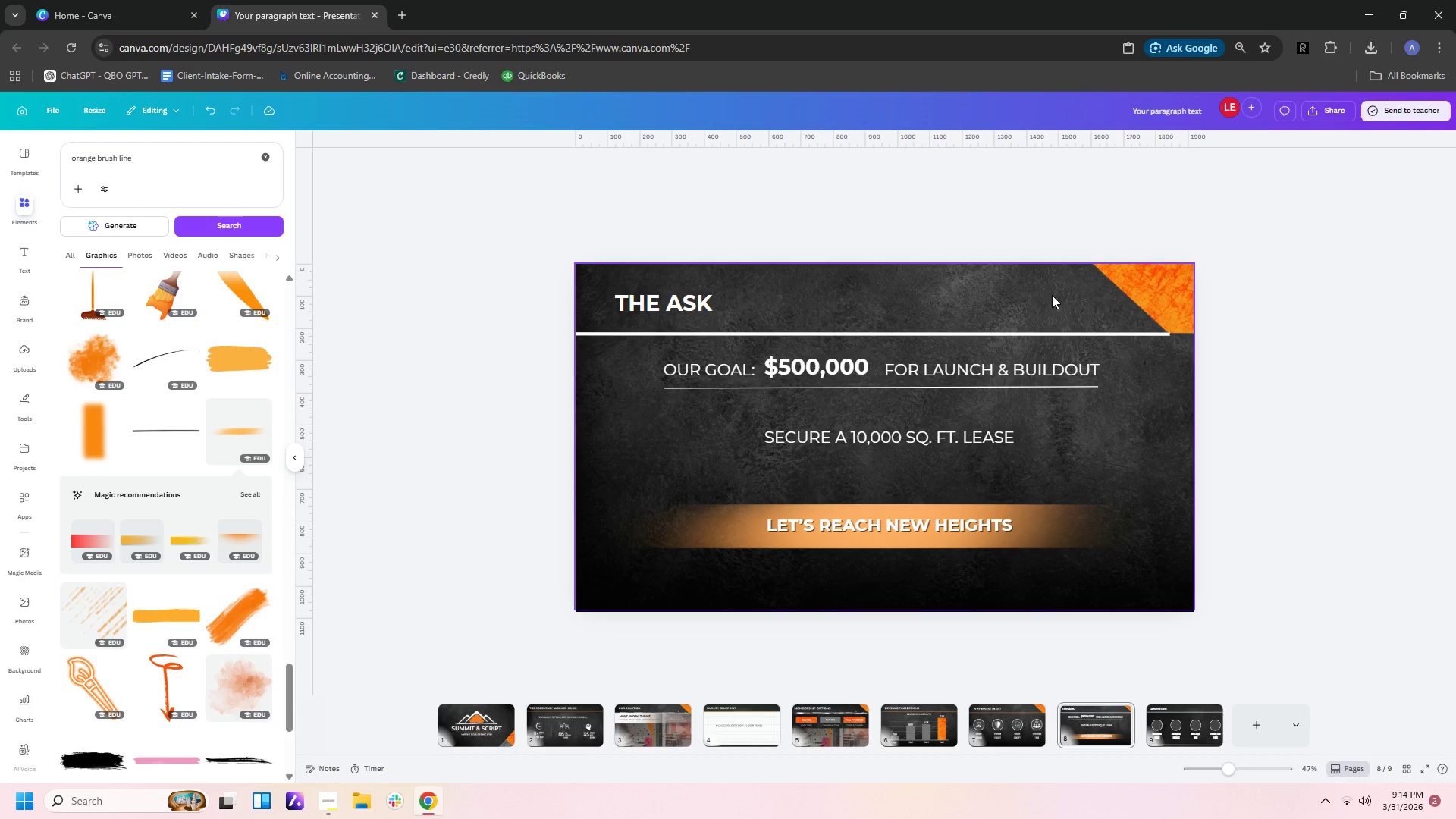 
scroll: coordinate [1052, 295], scroll_direction: down, amount: 1.0
 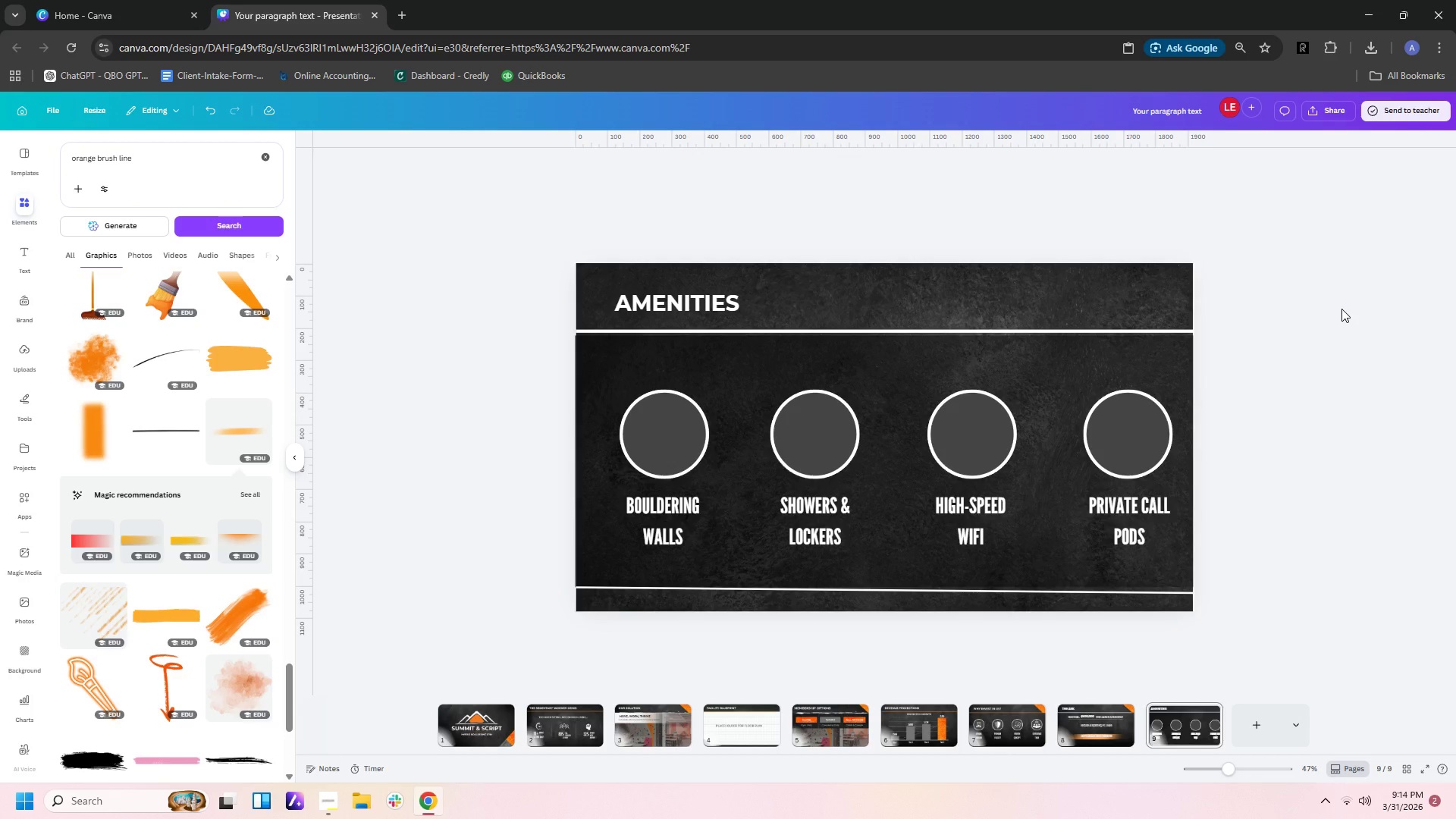 
scroll: coordinate [1341, 309], scroll_direction: up, amount: 1.0
 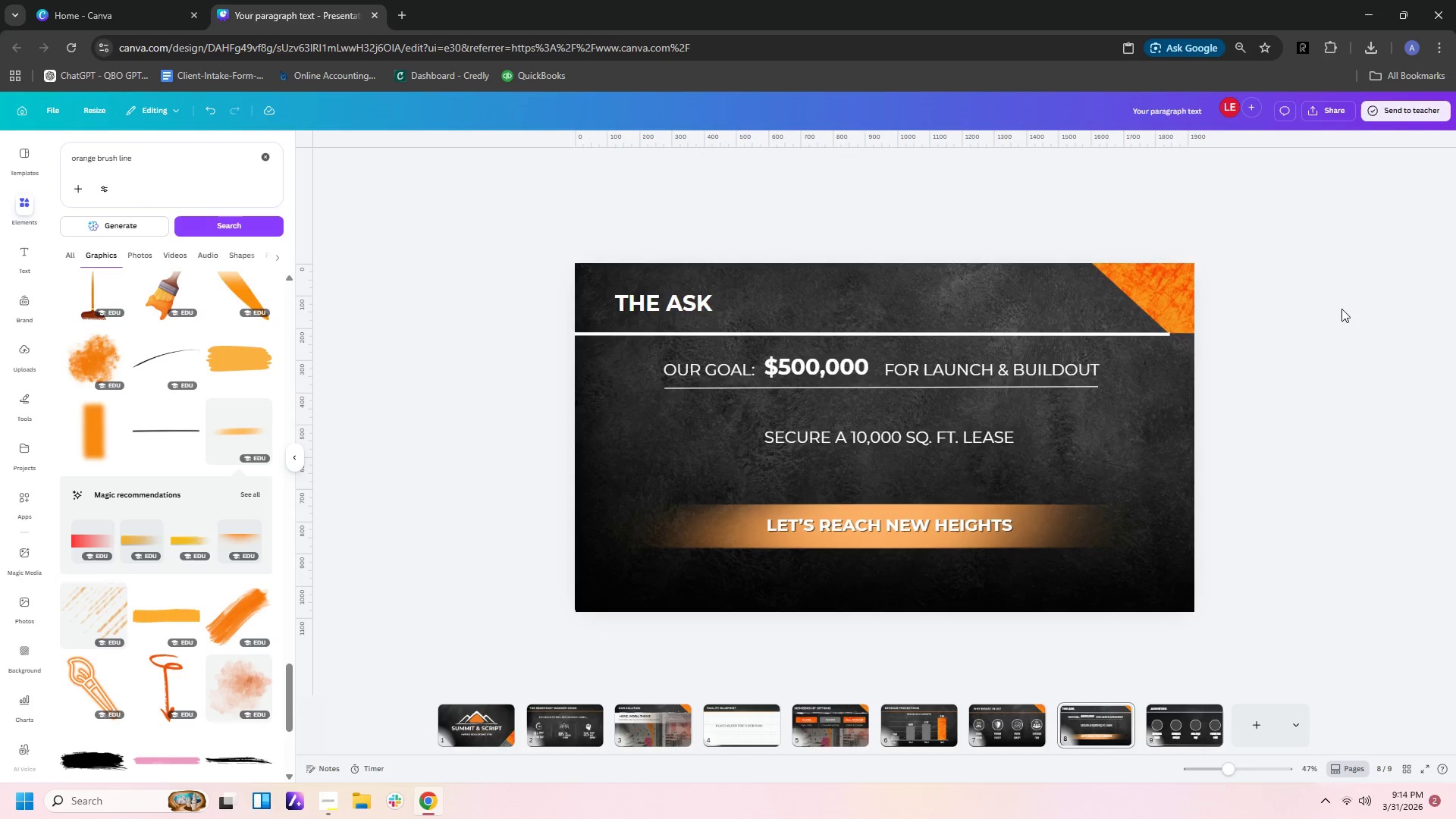 
scroll: coordinate [1341, 309], scroll_direction: down, amount: 1.0
 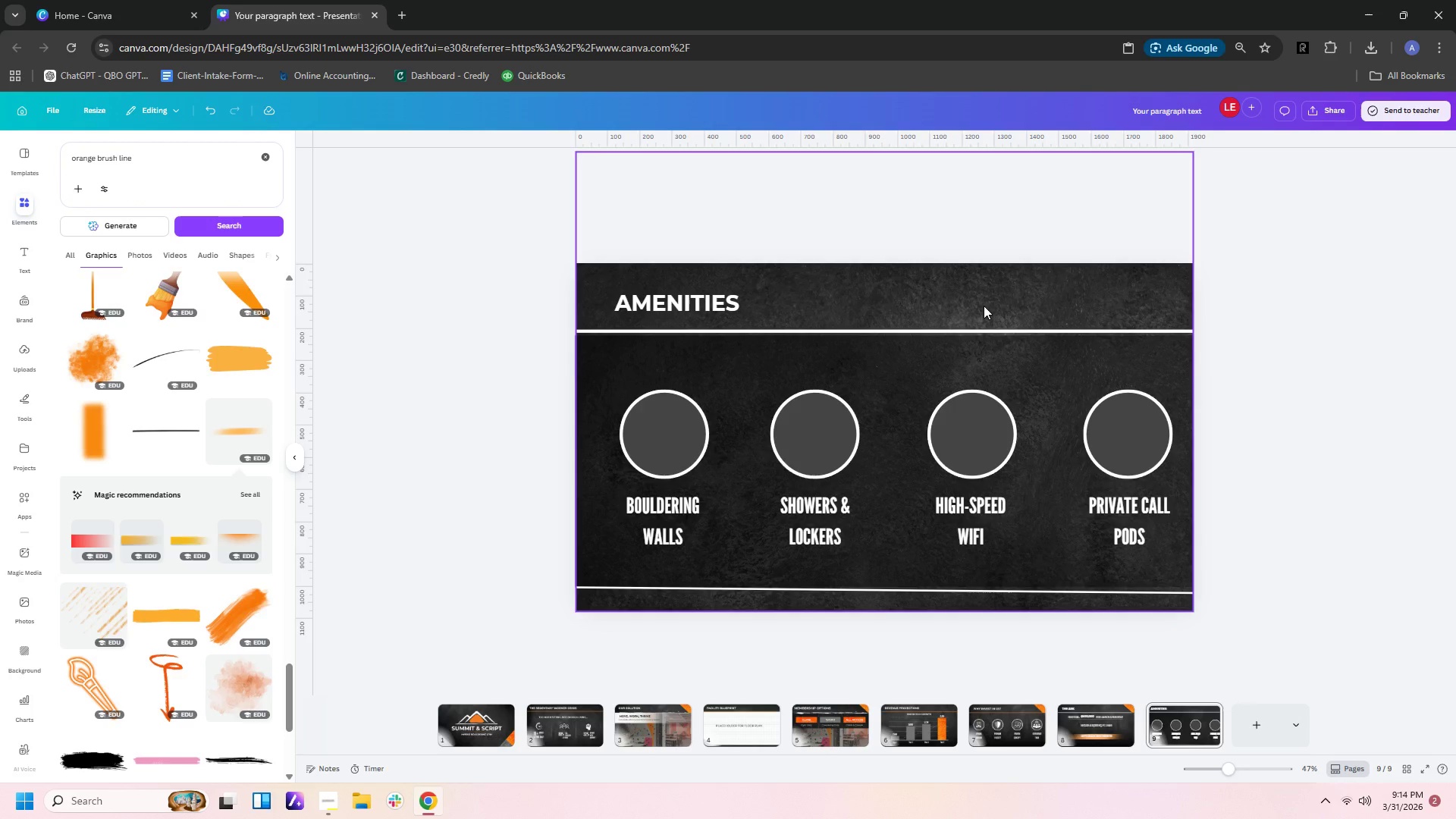 
left_click_drag(start_coordinate=[984, 306], to_coordinate=[980, 325])
 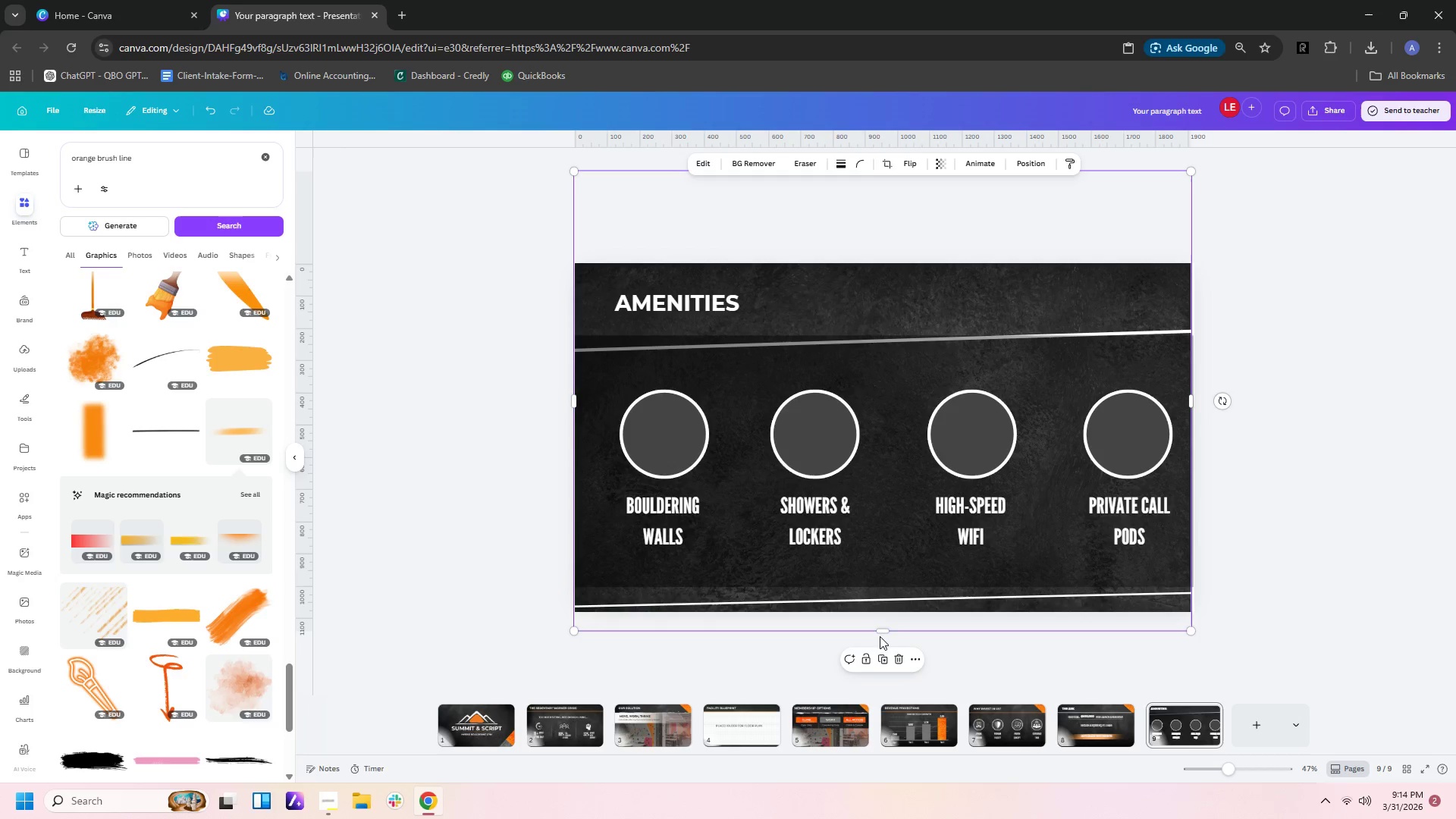 
left_click_drag(start_coordinate=[875, 631], to_coordinate=[879, 614])
 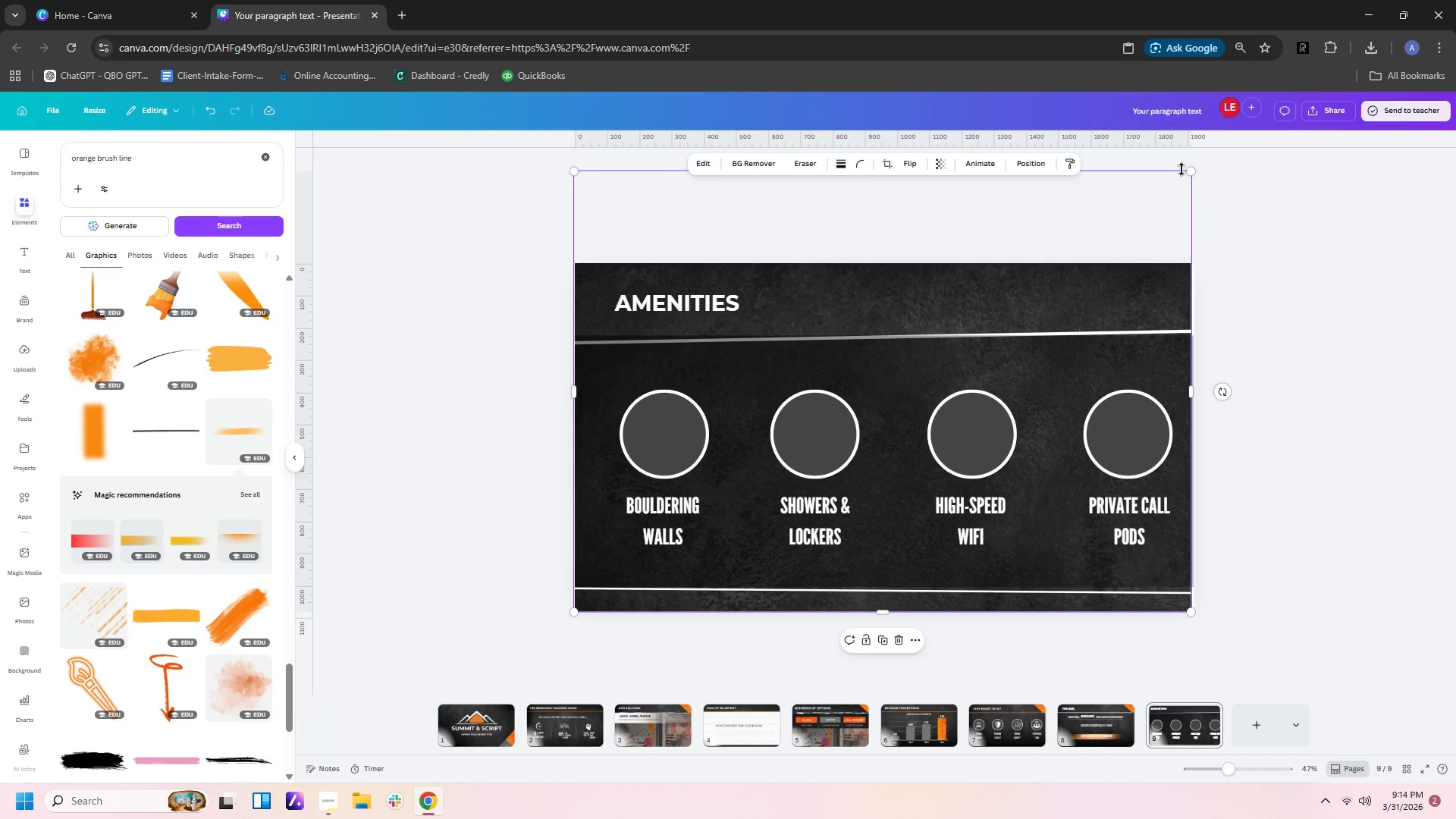 
left_click_drag(start_coordinate=[1194, 169], to_coordinate=[1152, 281])
 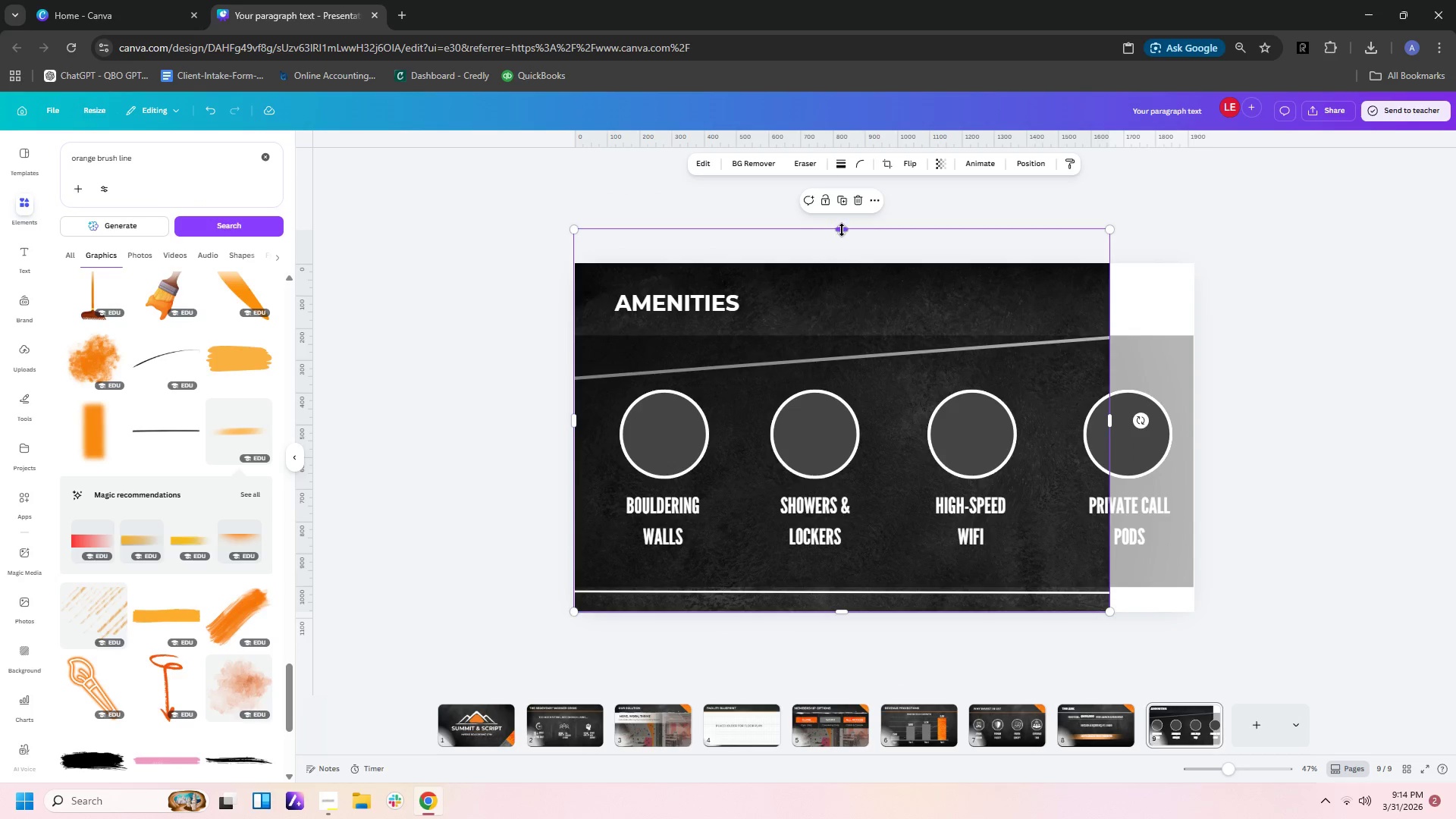 
left_click_drag(start_coordinate=[842, 230], to_coordinate=[846, 262])
 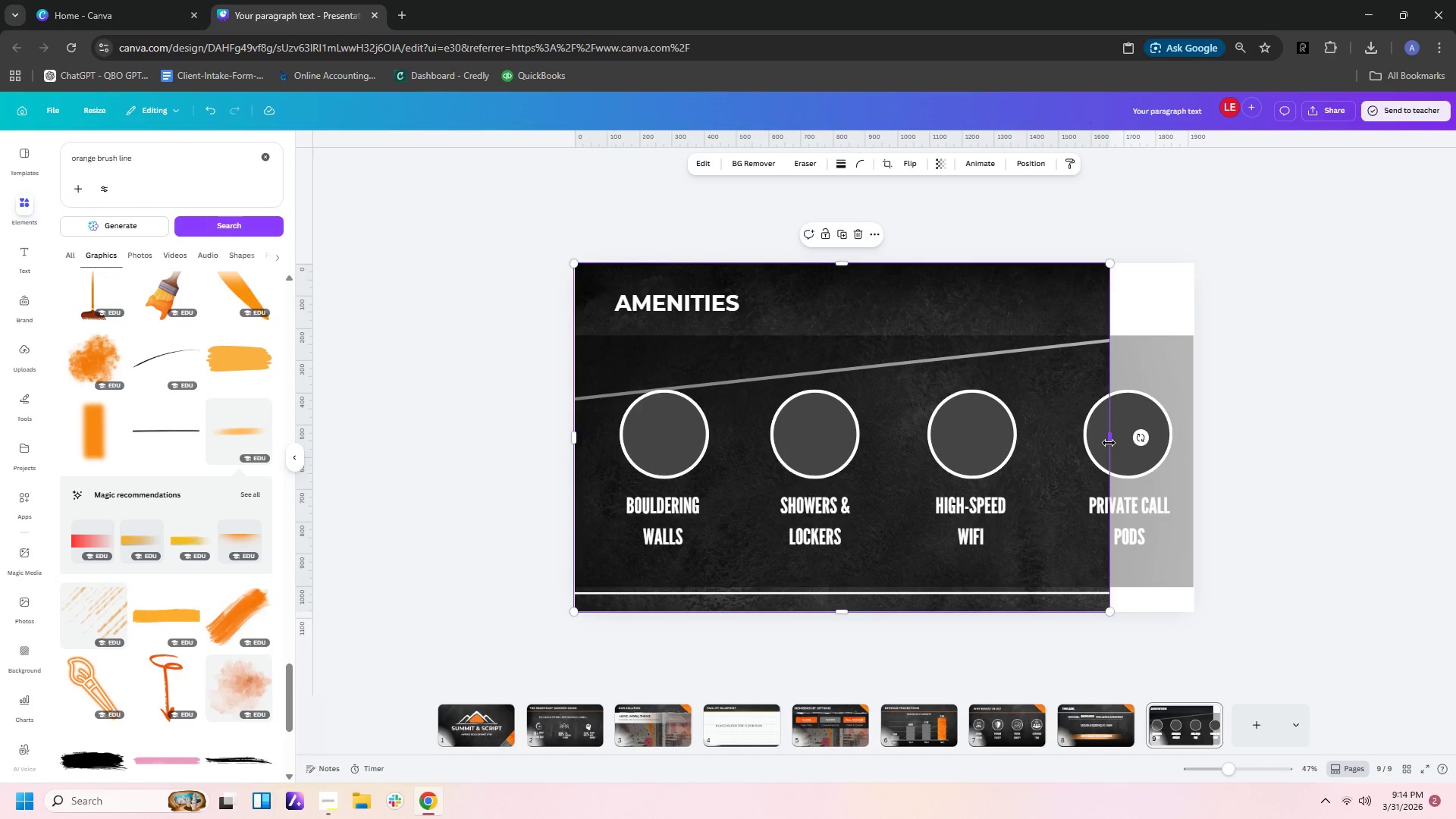 
left_click_drag(start_coordinate=[1109, 440], to_coordinate=[1193, 435])
 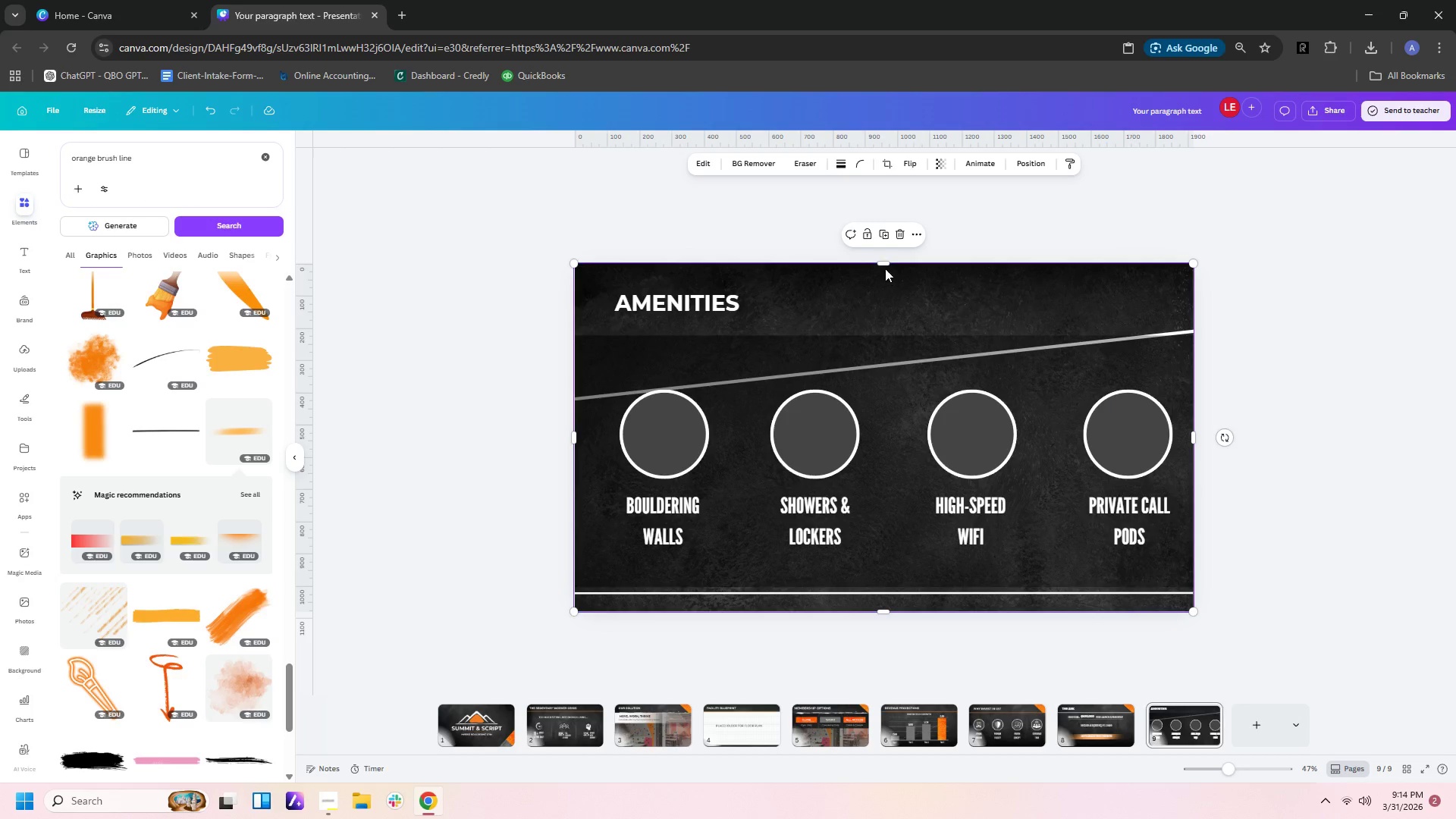 
left_click_drag(start_coordinate=[884, 264], to_coordinate=[889, 191])
 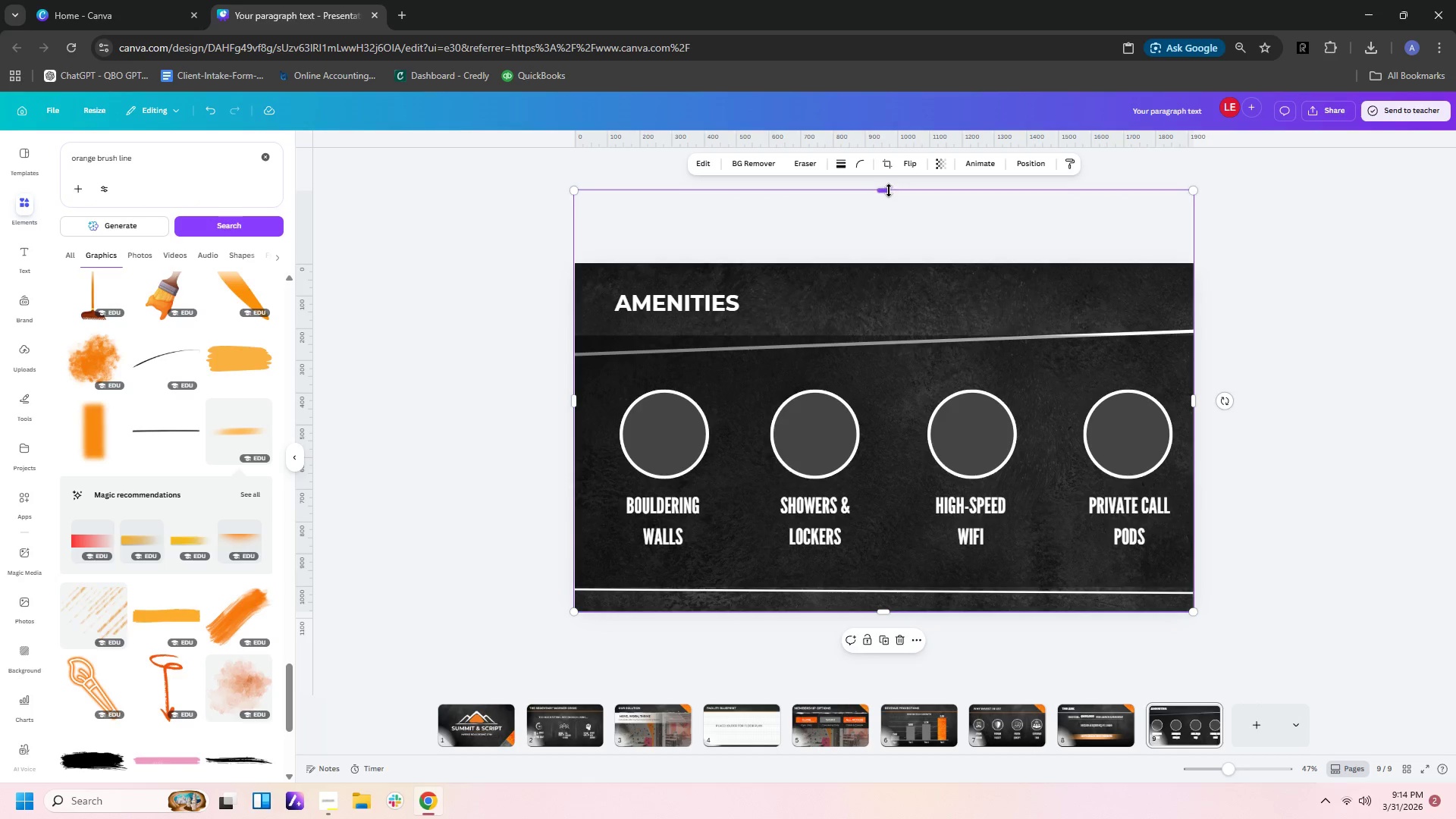 
left_click_drag(start_coordinate=[889, 190], to_coordinate=[889, 262])
 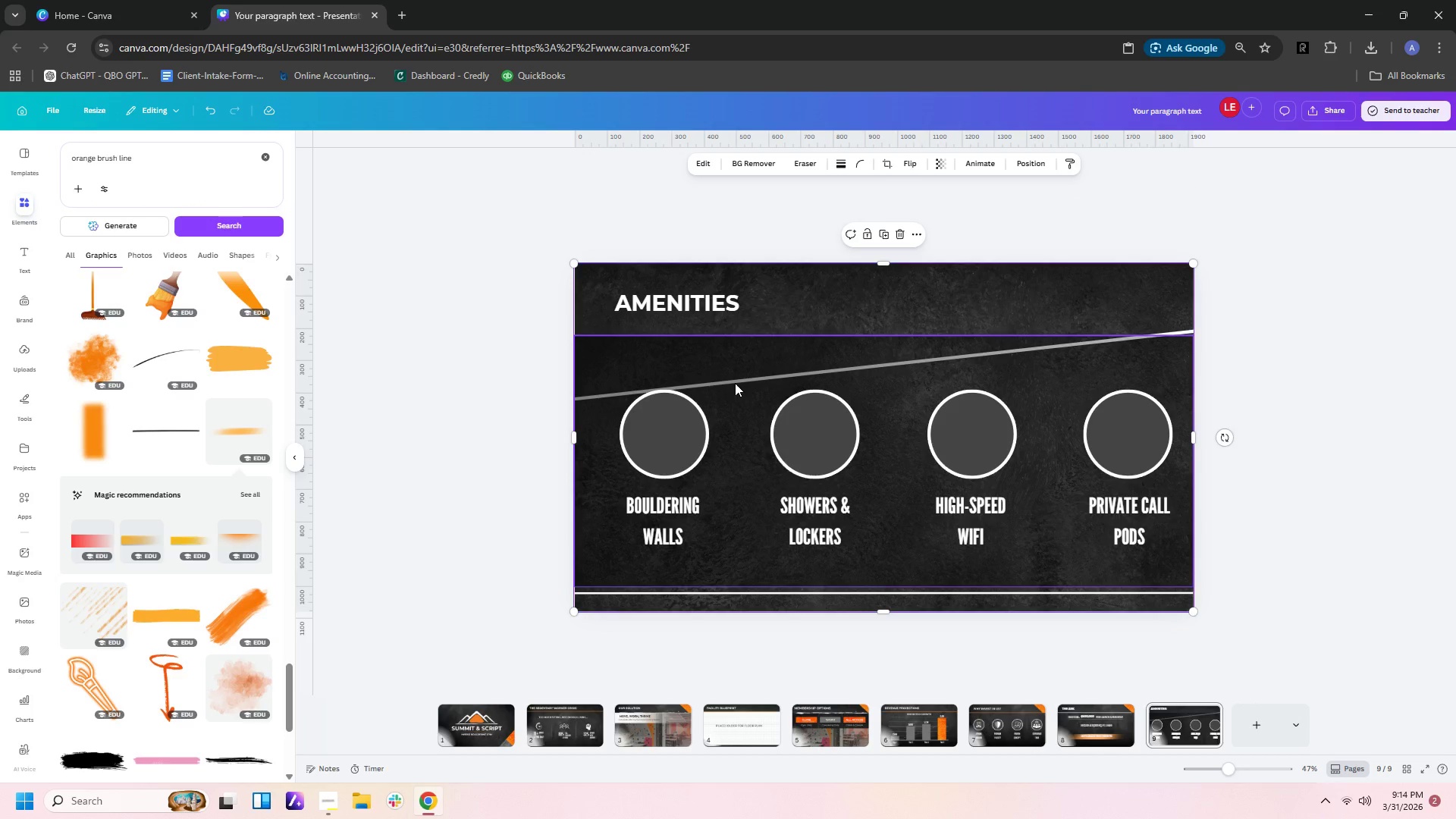 
left_click([735, 383])
 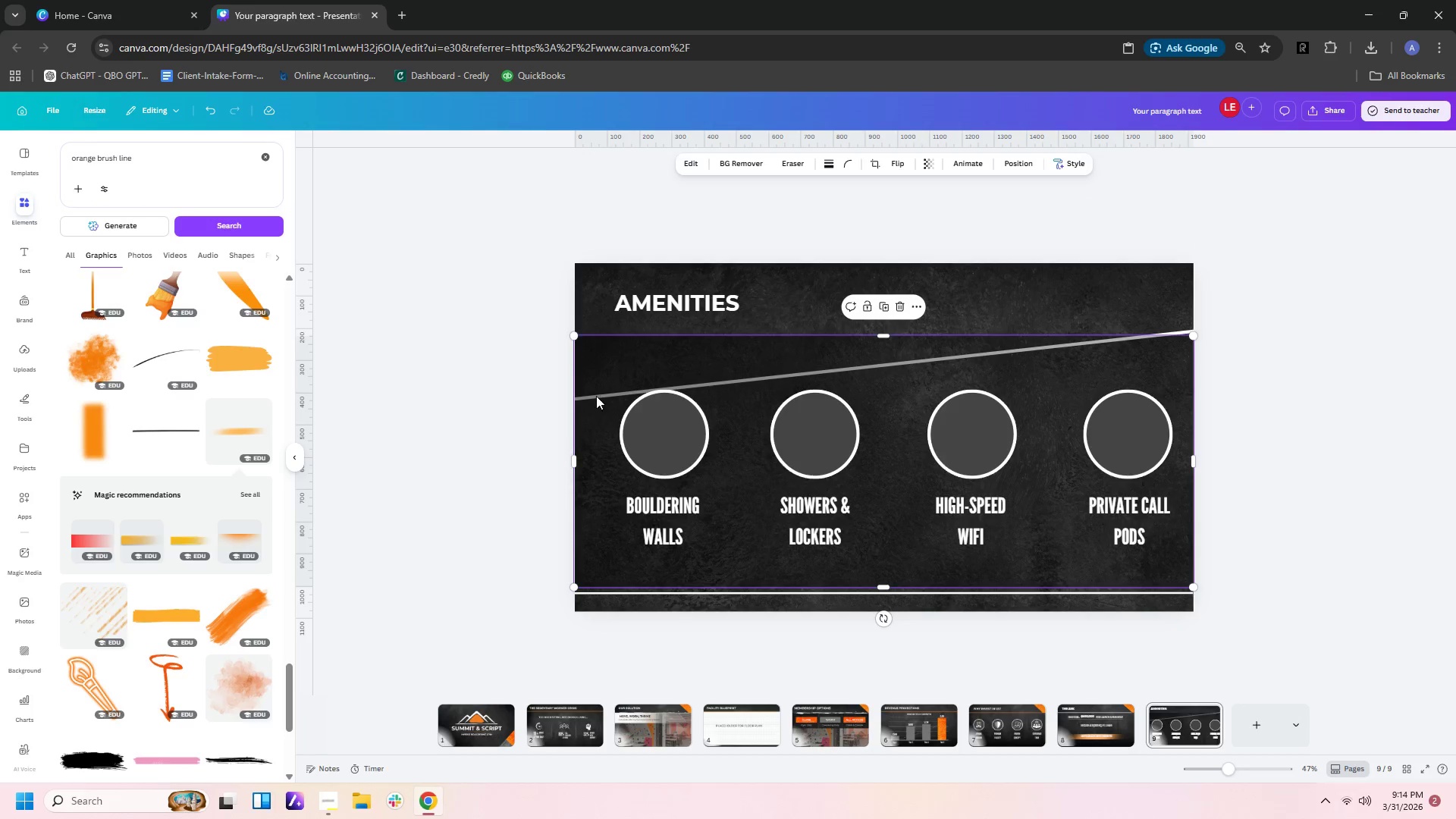 
left_click([596, 395])
 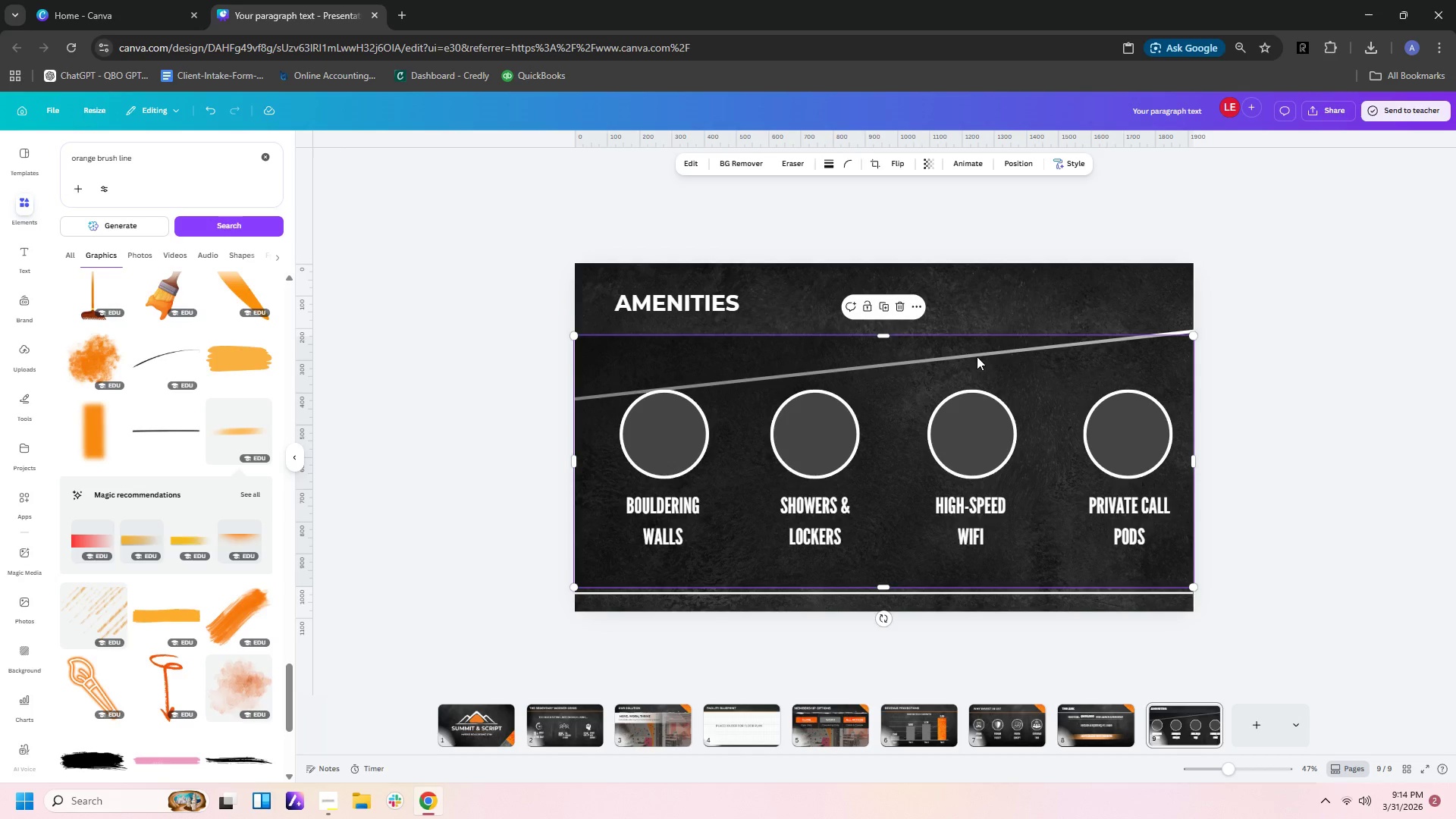 
left_click([977, 355])
 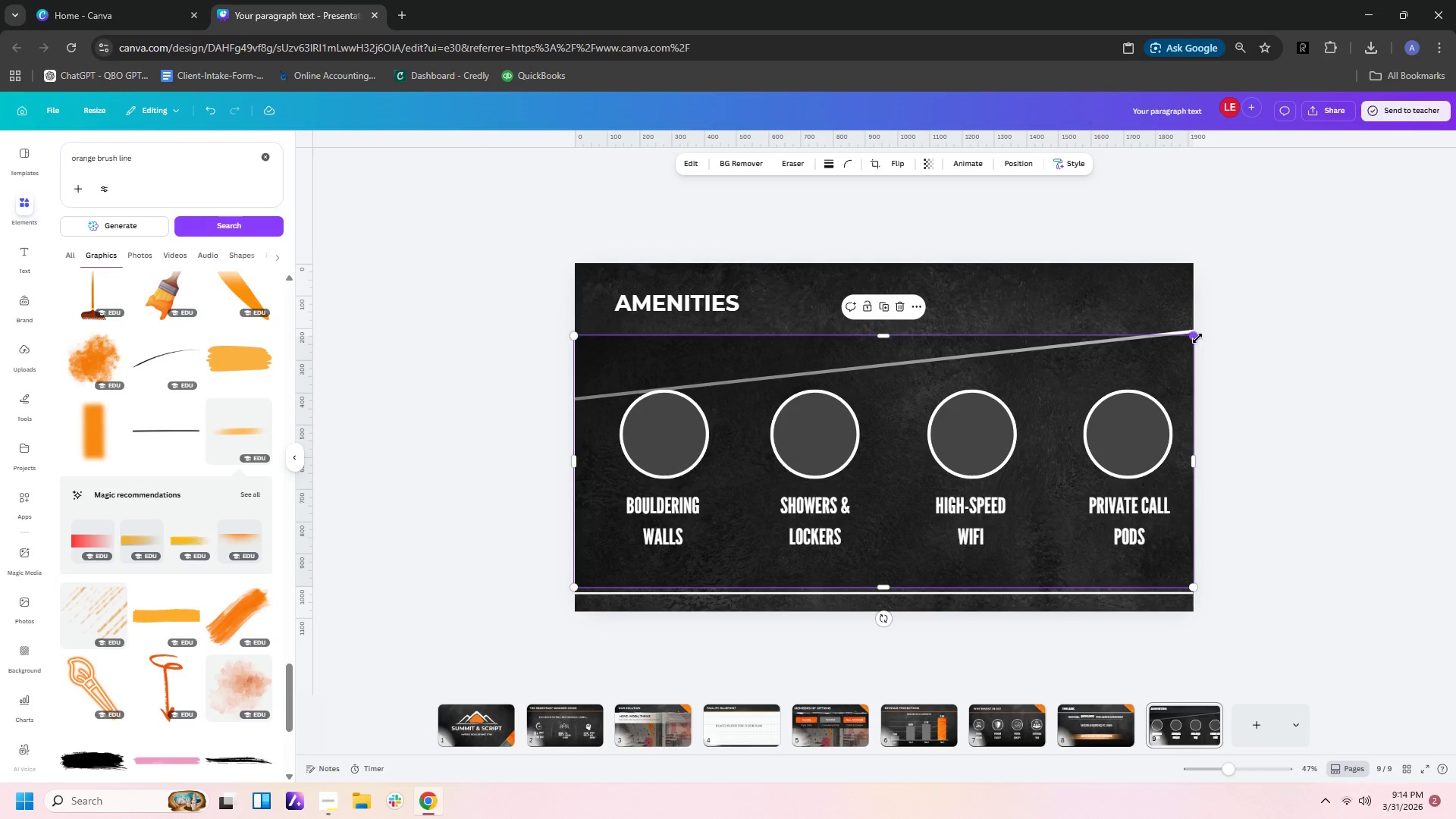 
left_click([1022, 168])
 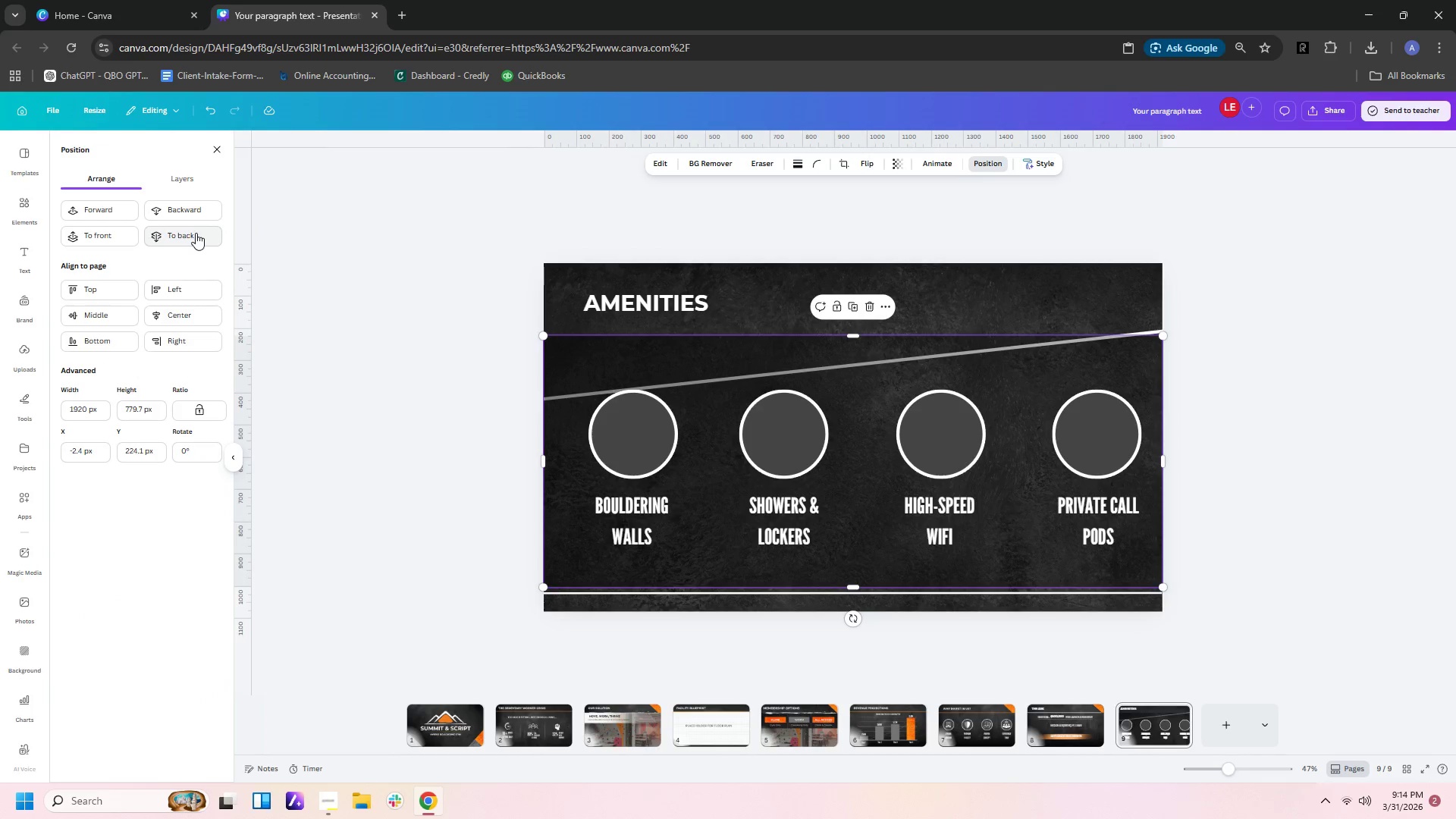 
left_click([197, 211])
 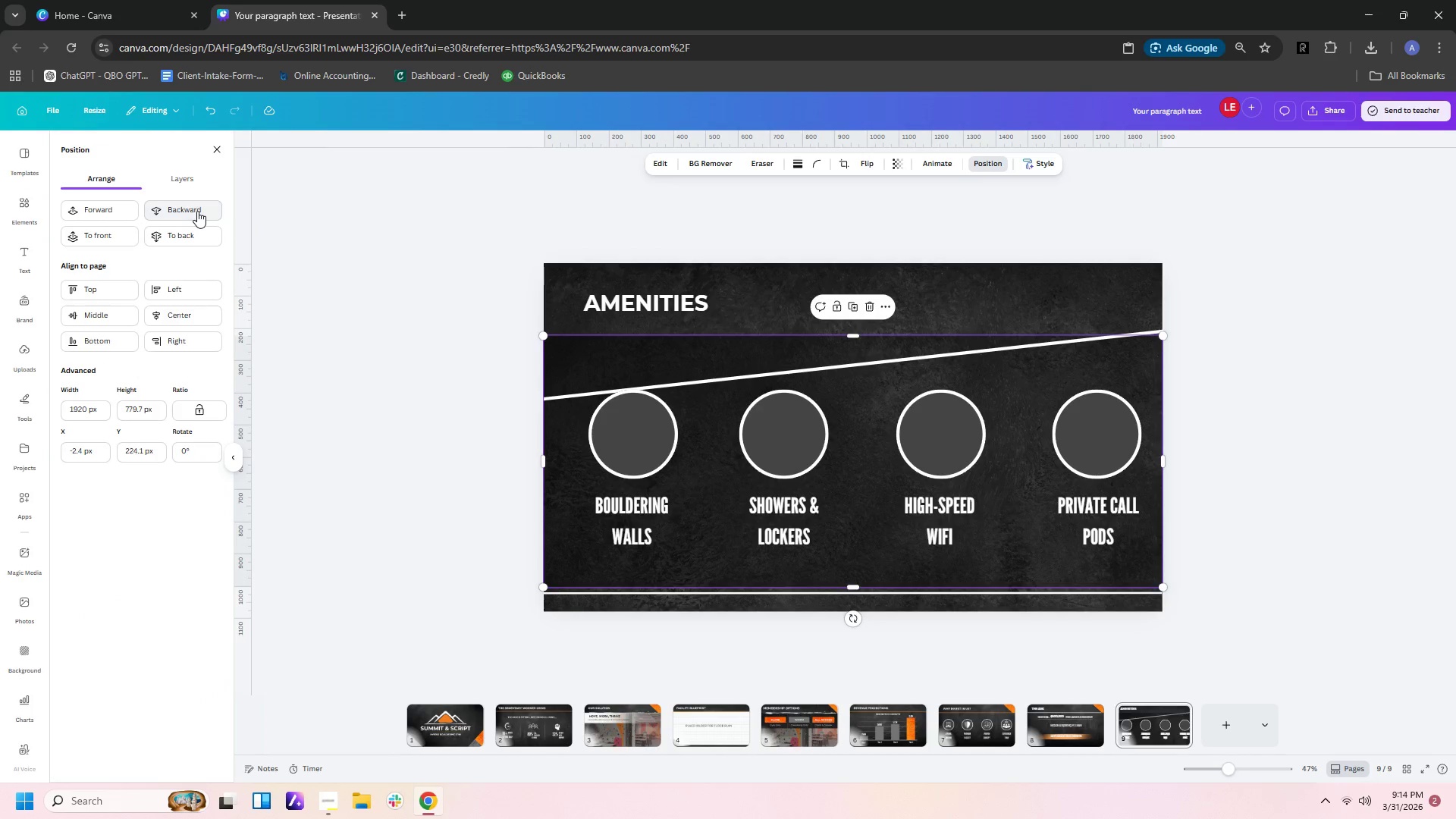 
left_click([197, 211])
 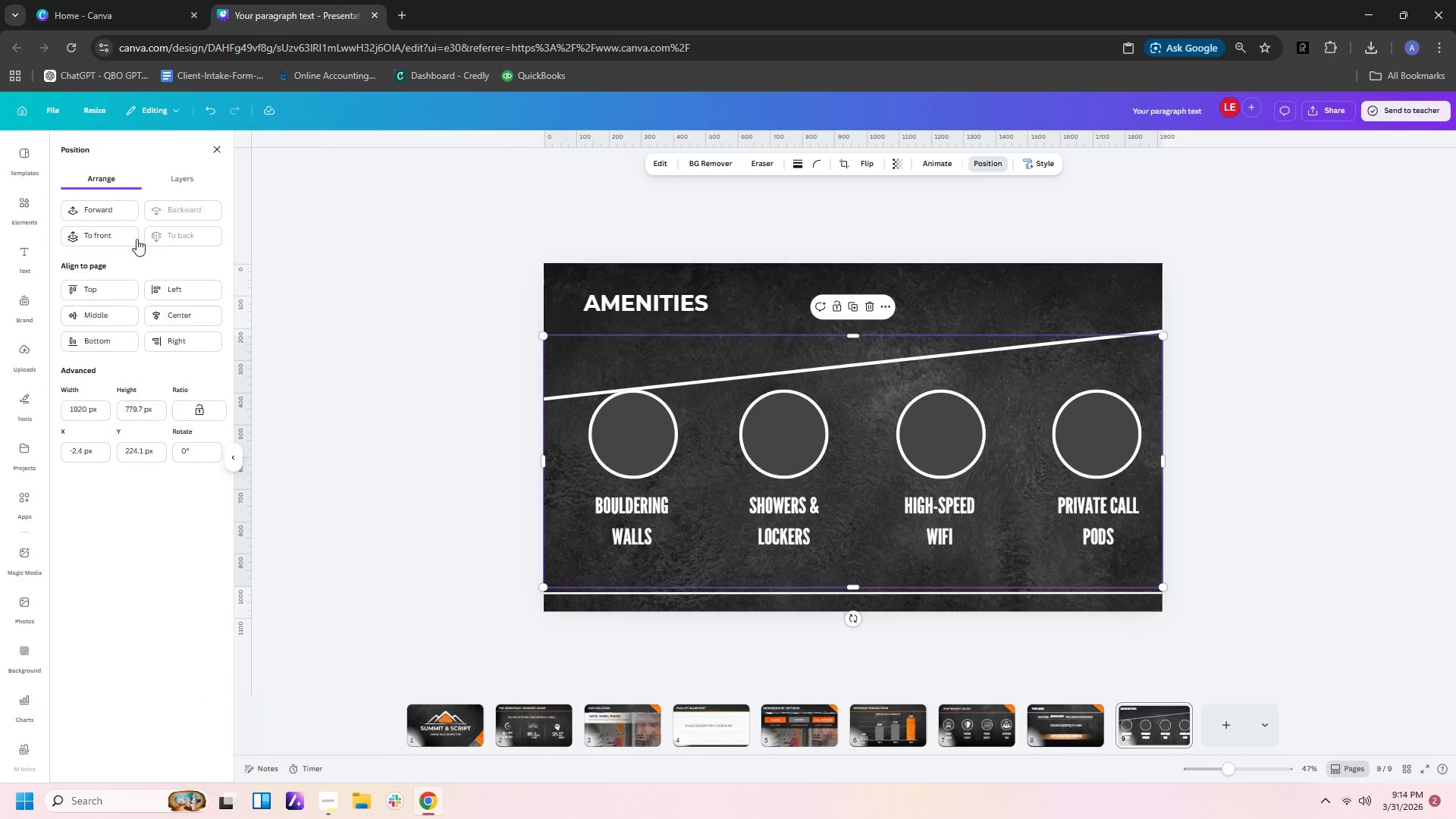 
left_click([117, 215])
 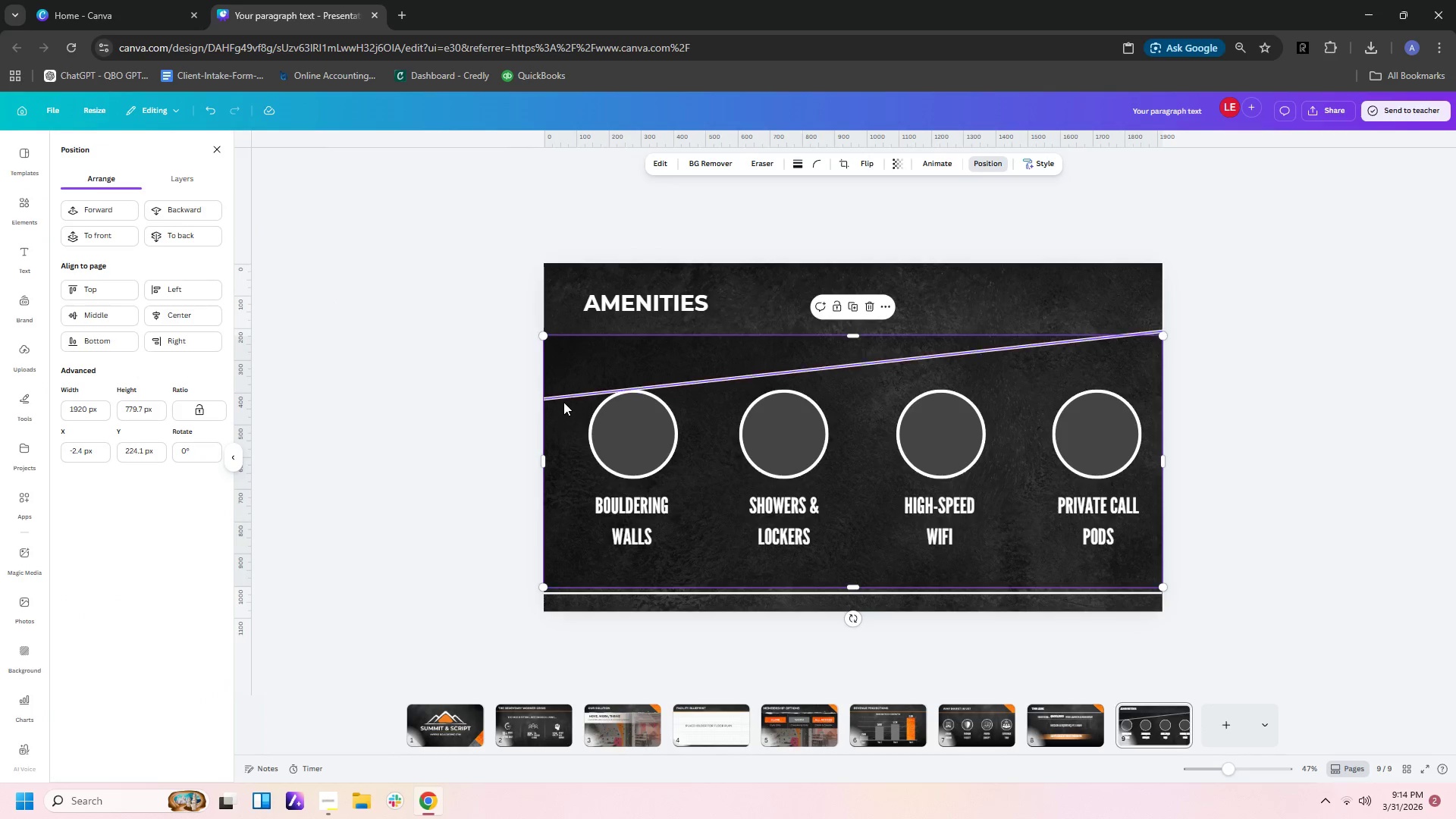 
left_click([563, 397])
 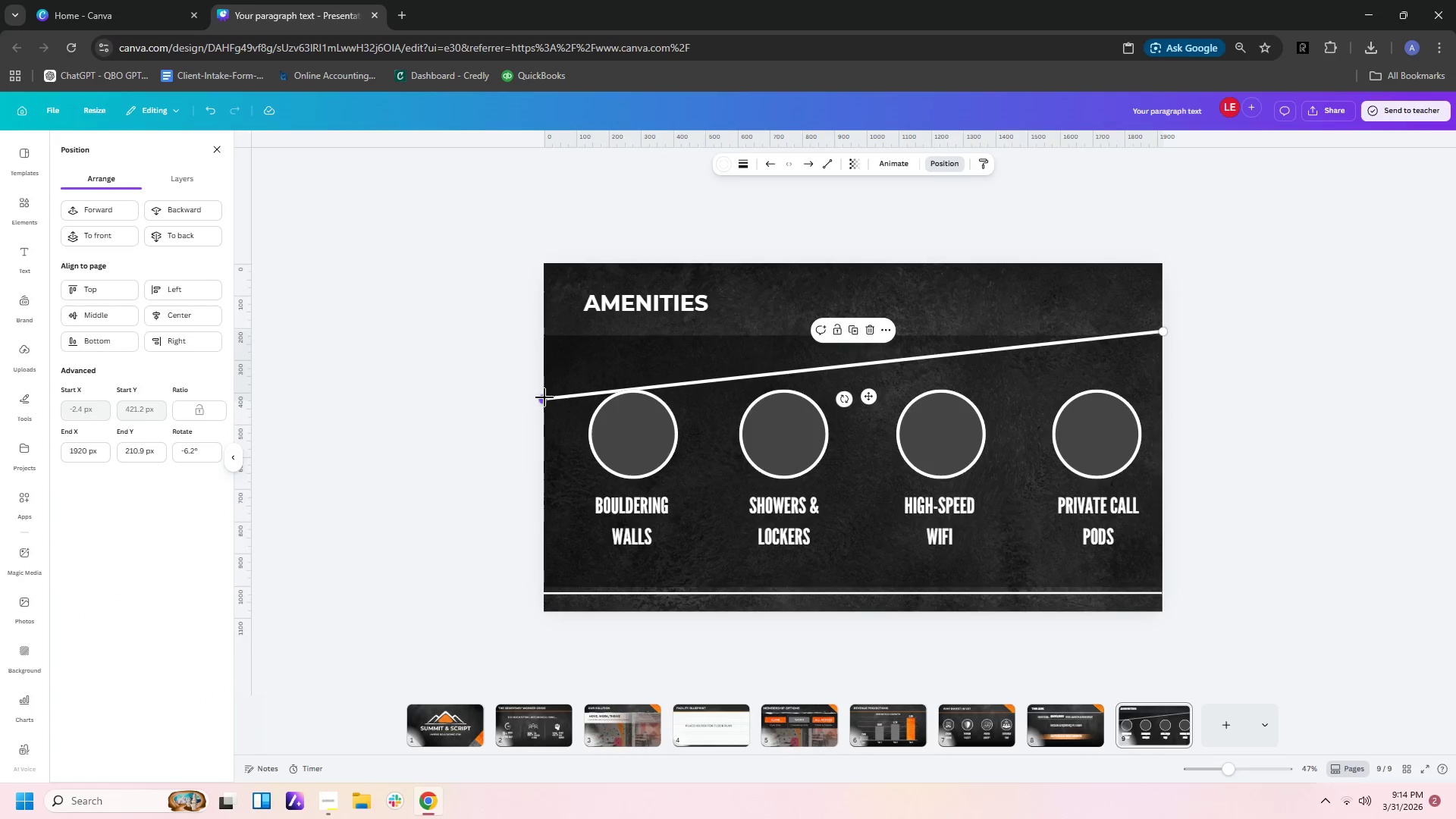 
left_click_drag(start_coordinate=[544, 397], to_coordinate=[542, 334])
 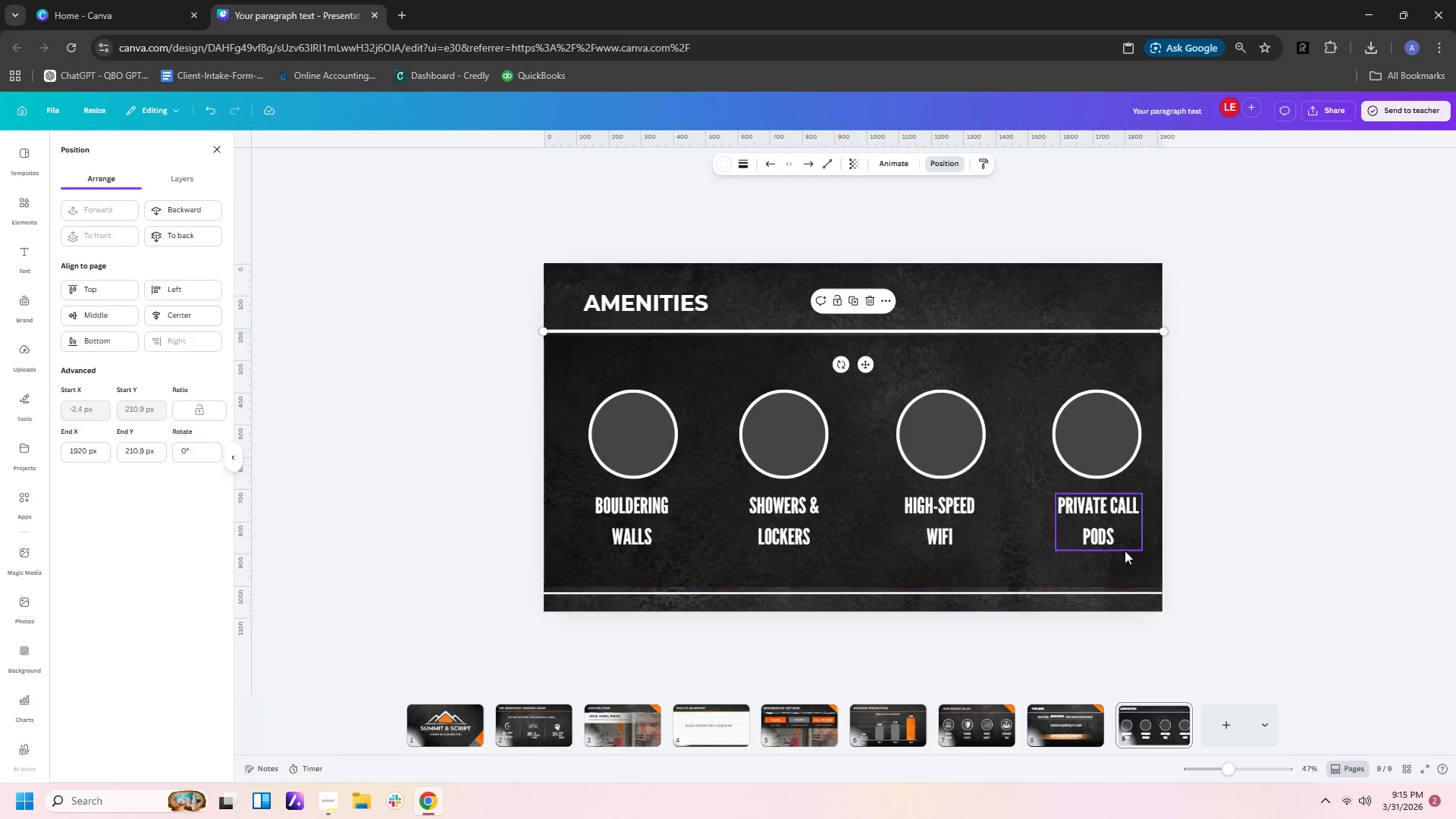 
left_click([1121, 573])
 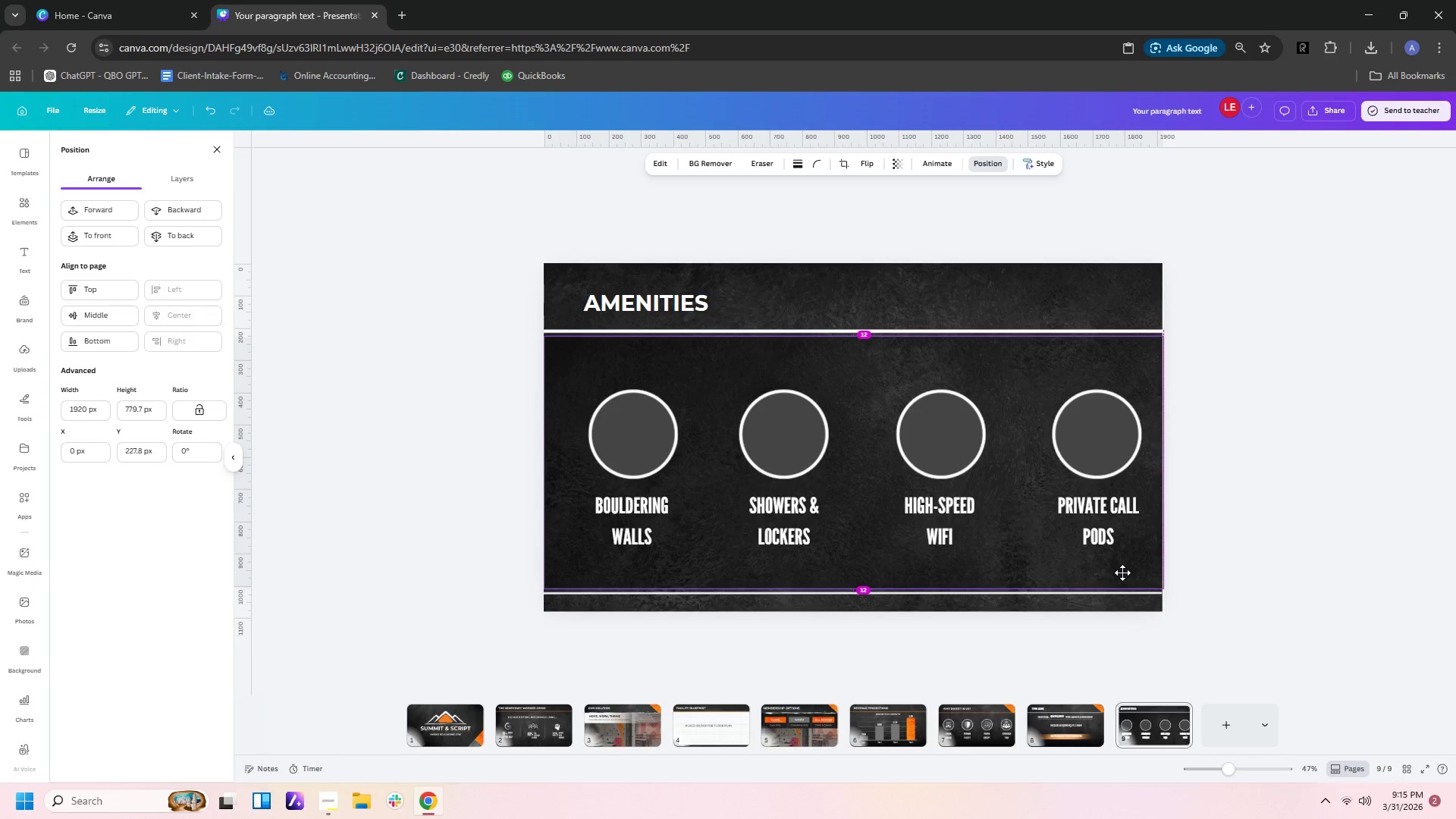 
left_click([1224, 573])
 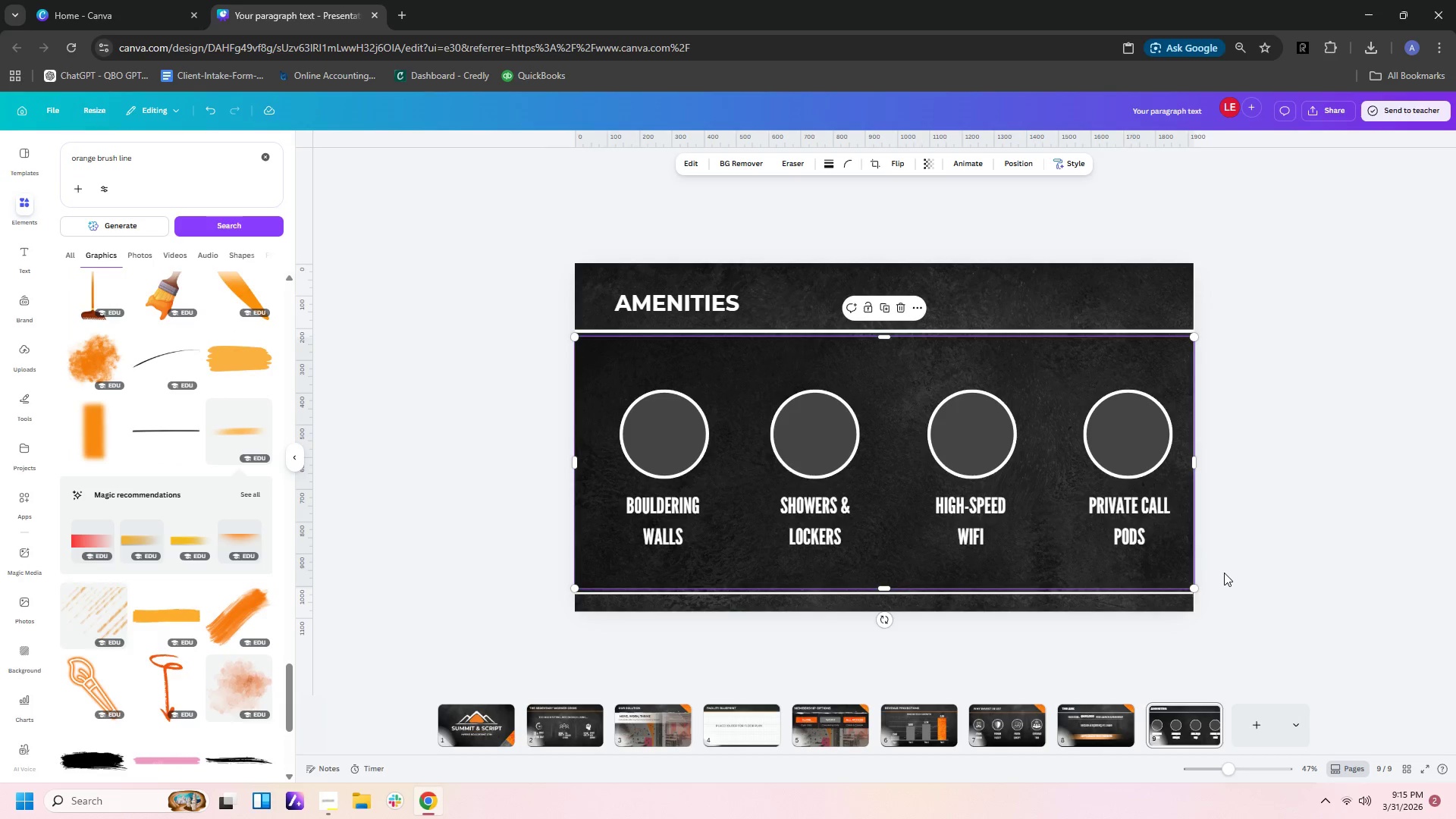 
left_click([1224, 573])
 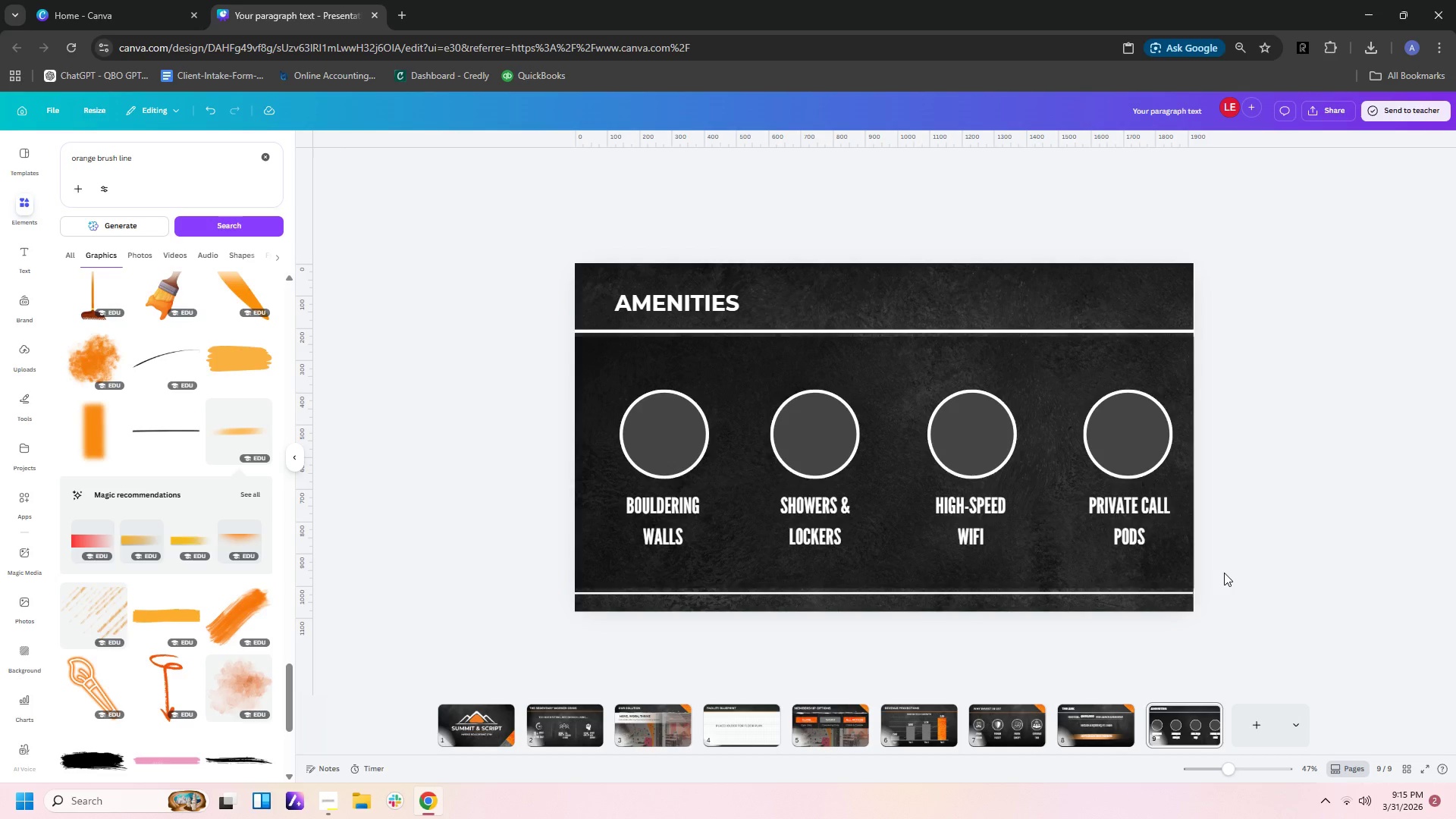 
wait(5.23)
 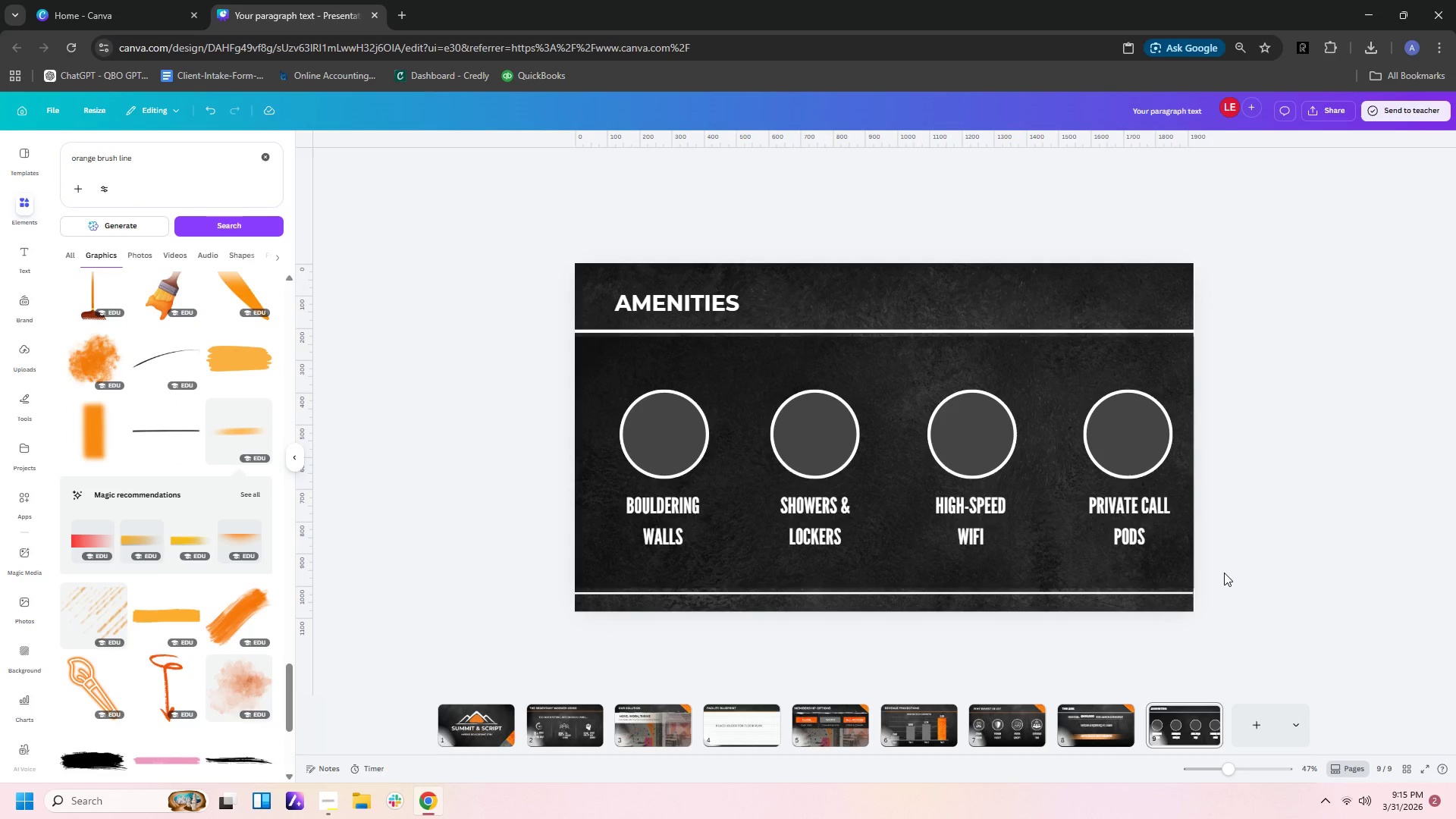 
left_click([1170, 359])
 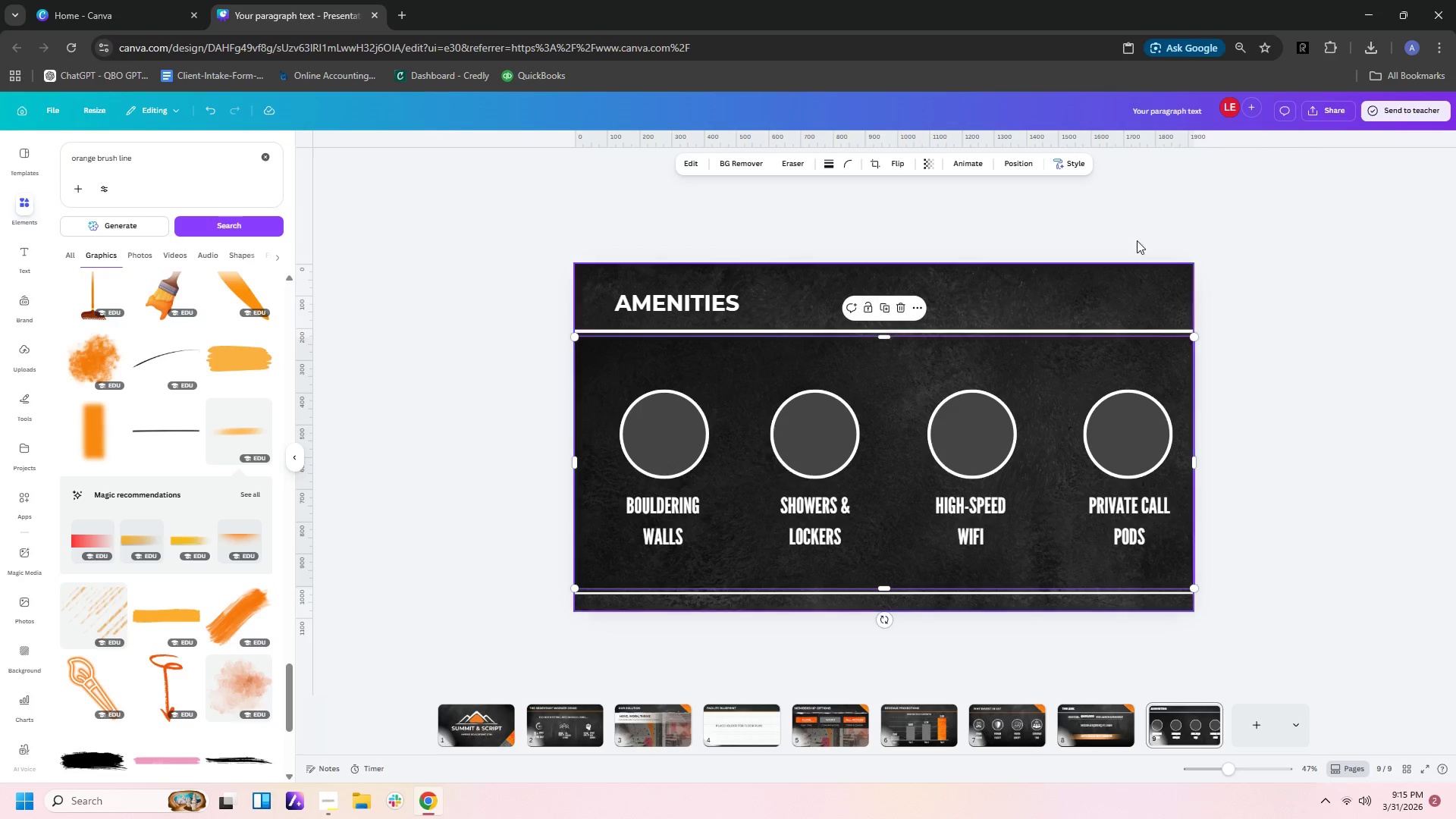 
wait(5.39)
 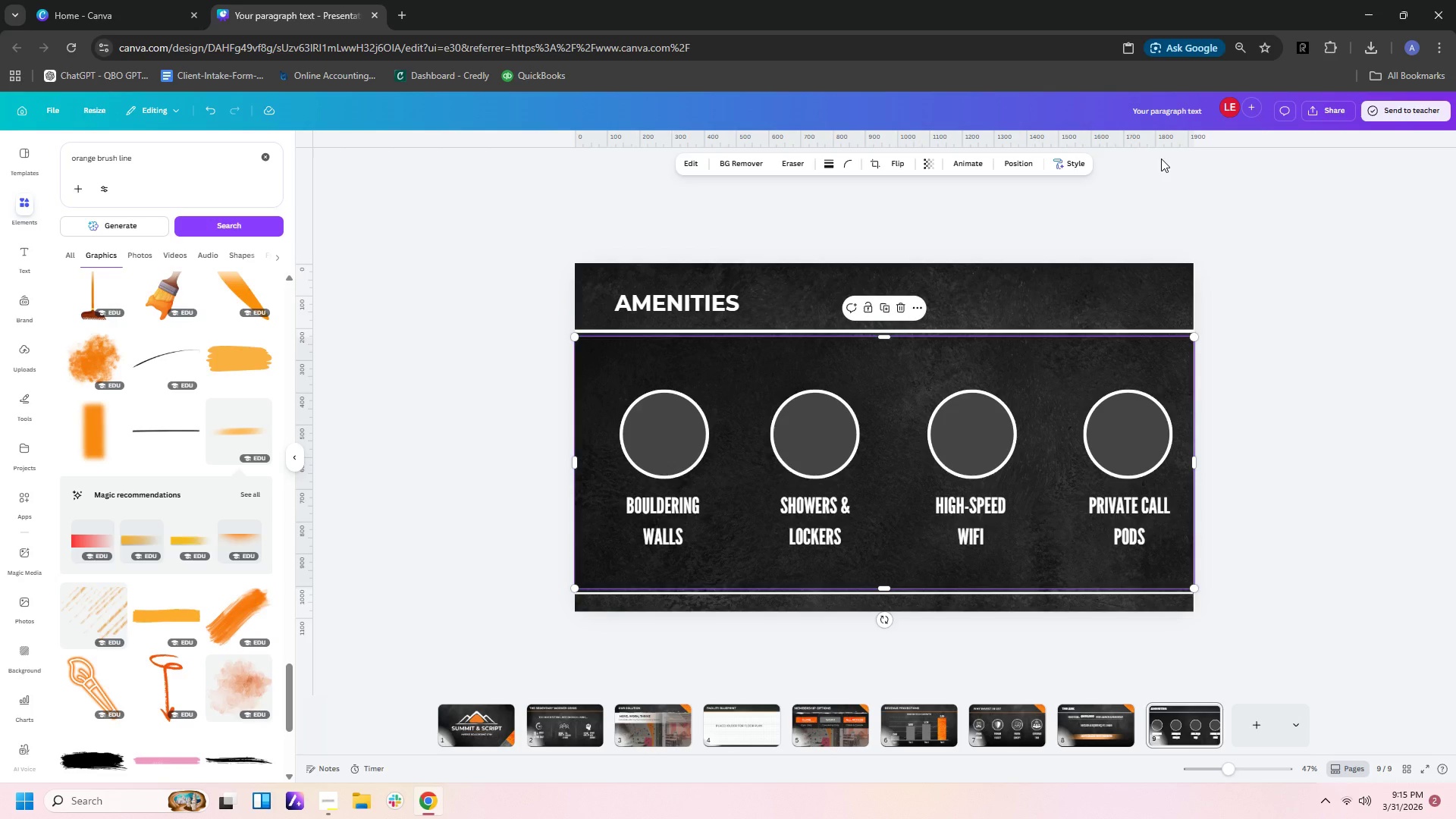 
left_click([931, 167])
 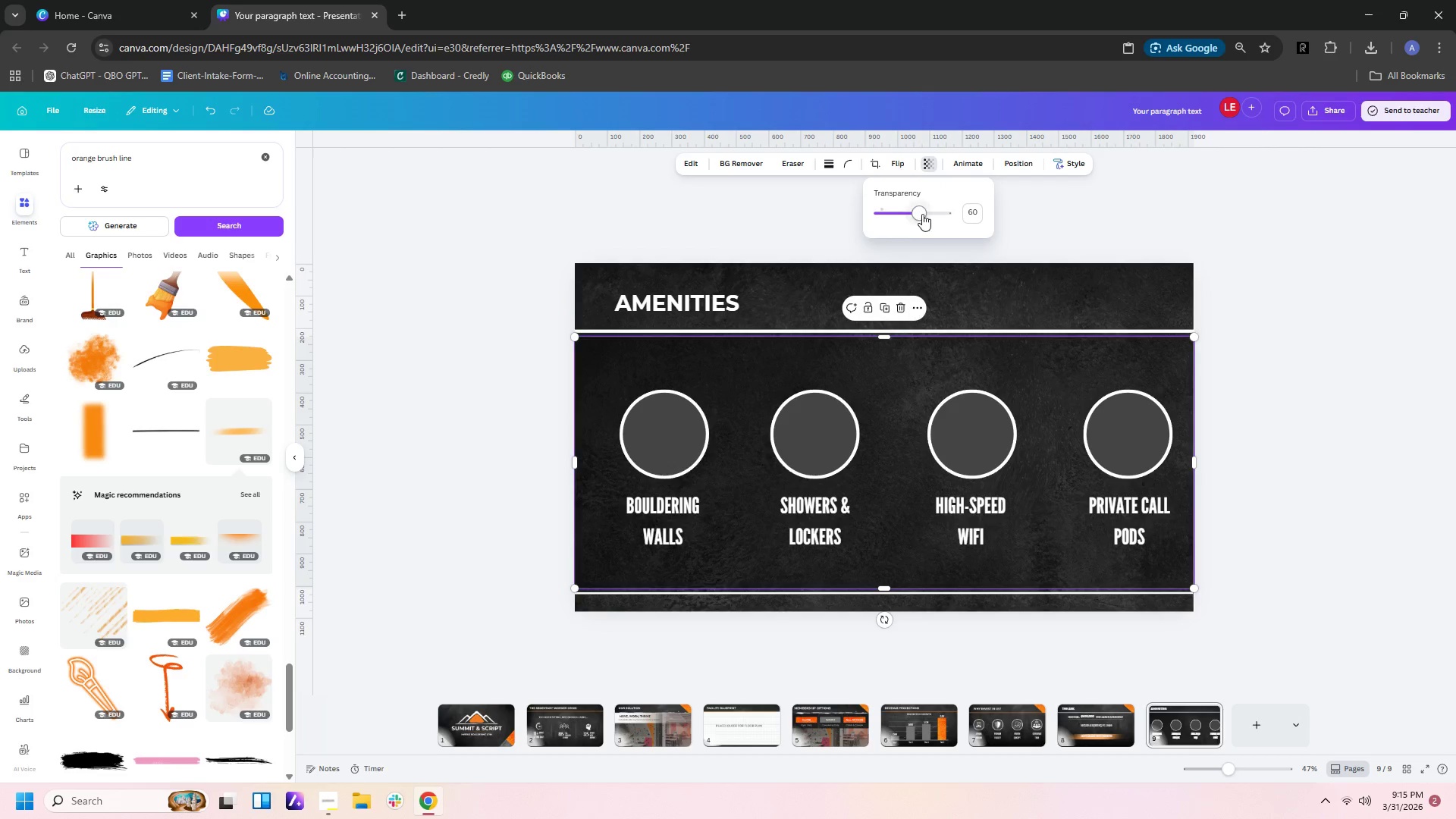 
left_click_drag(start_coordinate=[918, 213], to_coordinate=[933, 213])
 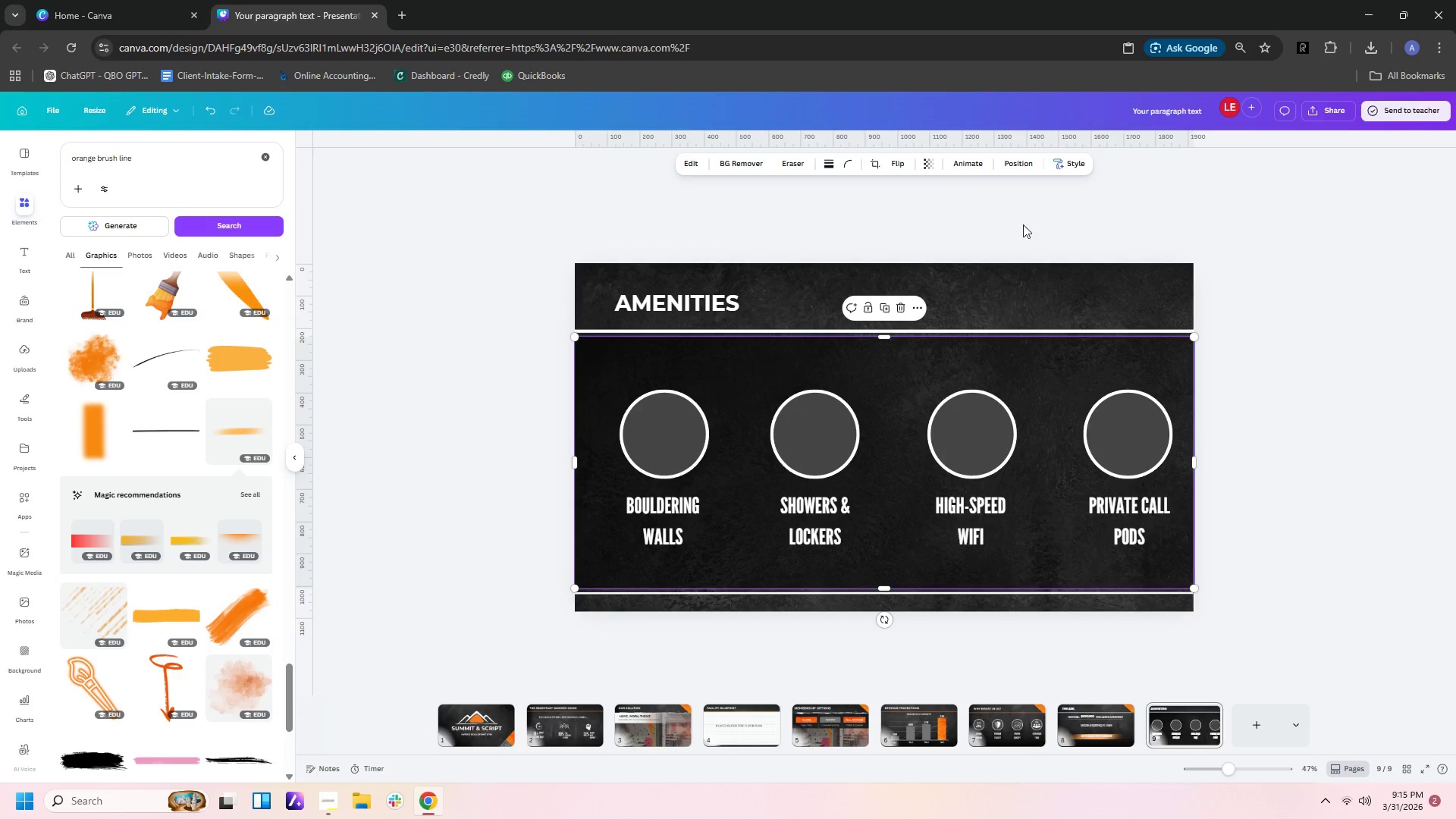 
double_click([1088, 240])
 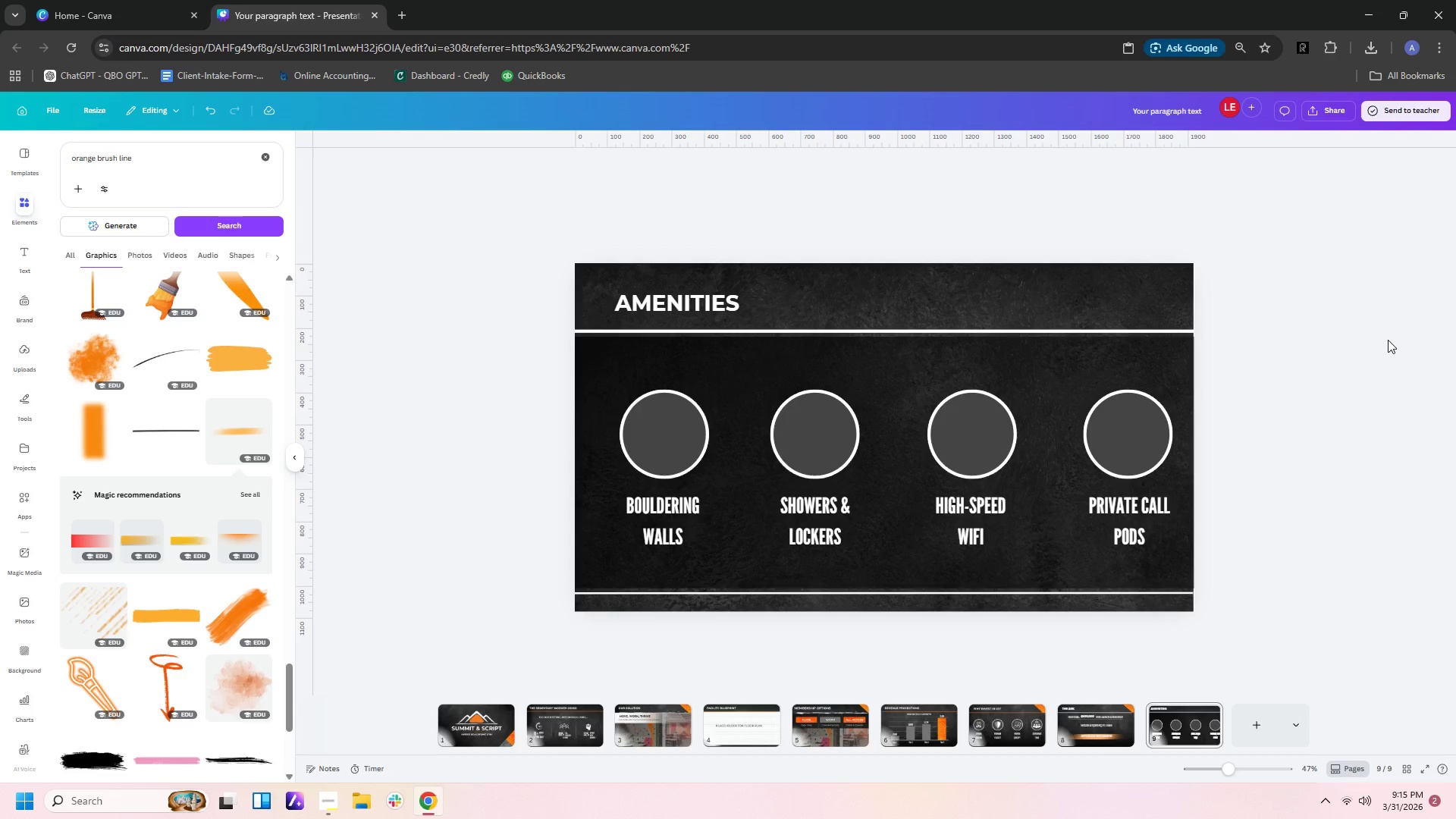 
left_click([1388, 340])
 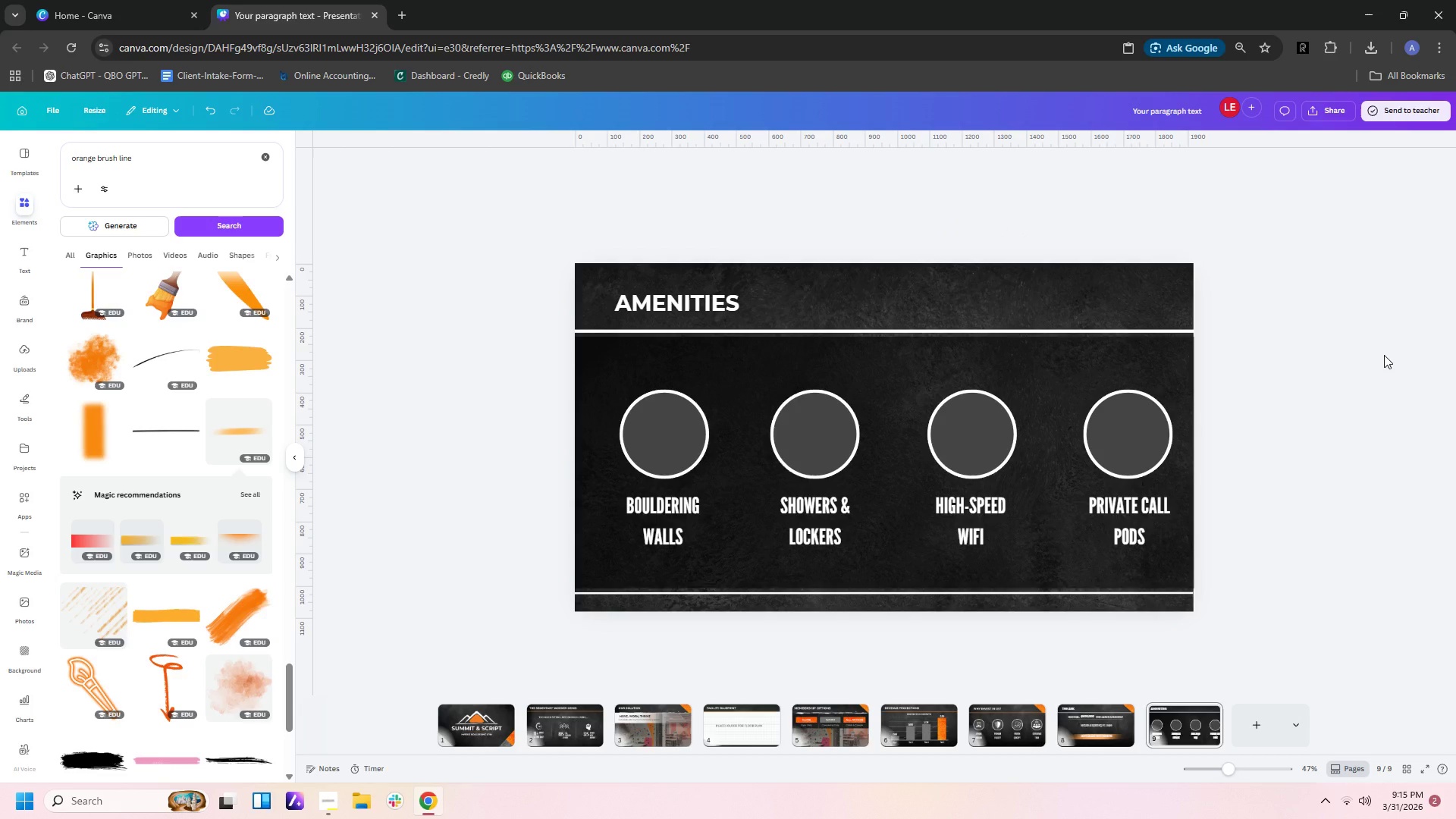 
wait(8.55)
 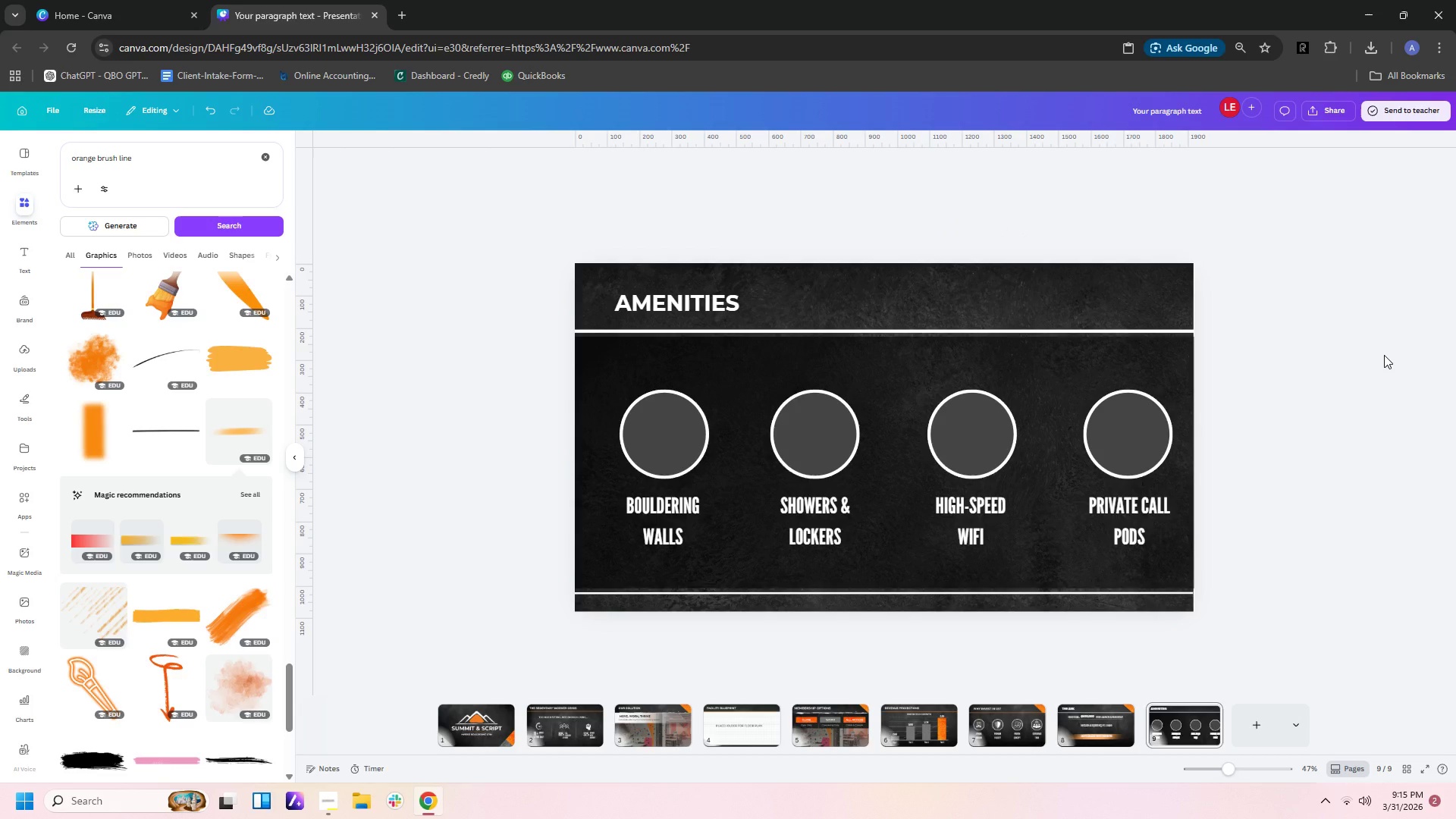 
left_click_drag(start_coordinate=[153, 155], to_coordinate=[0, 156])
 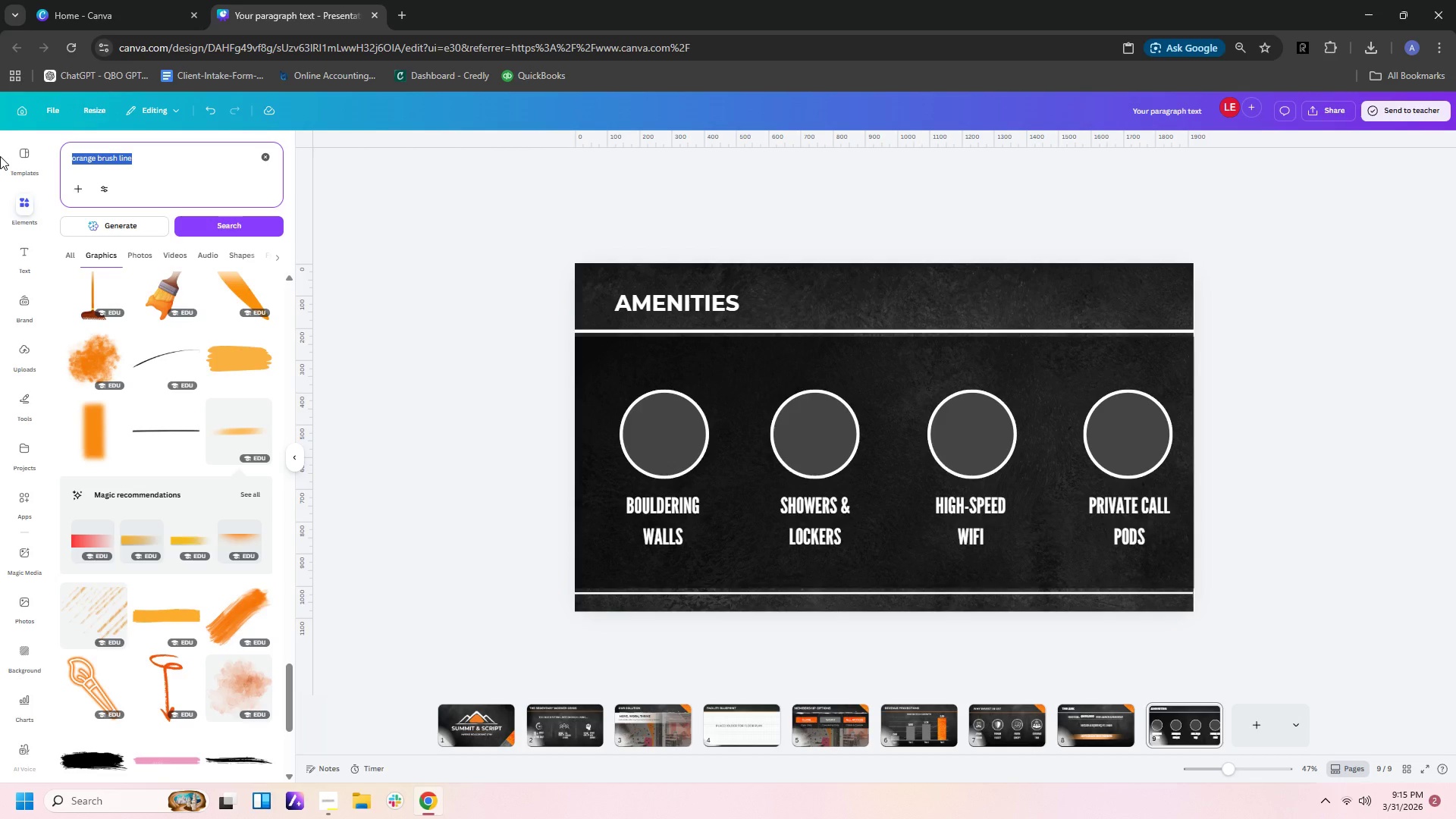 
type(b)
key(Backspace)
type(BOULDERING WALLS)
 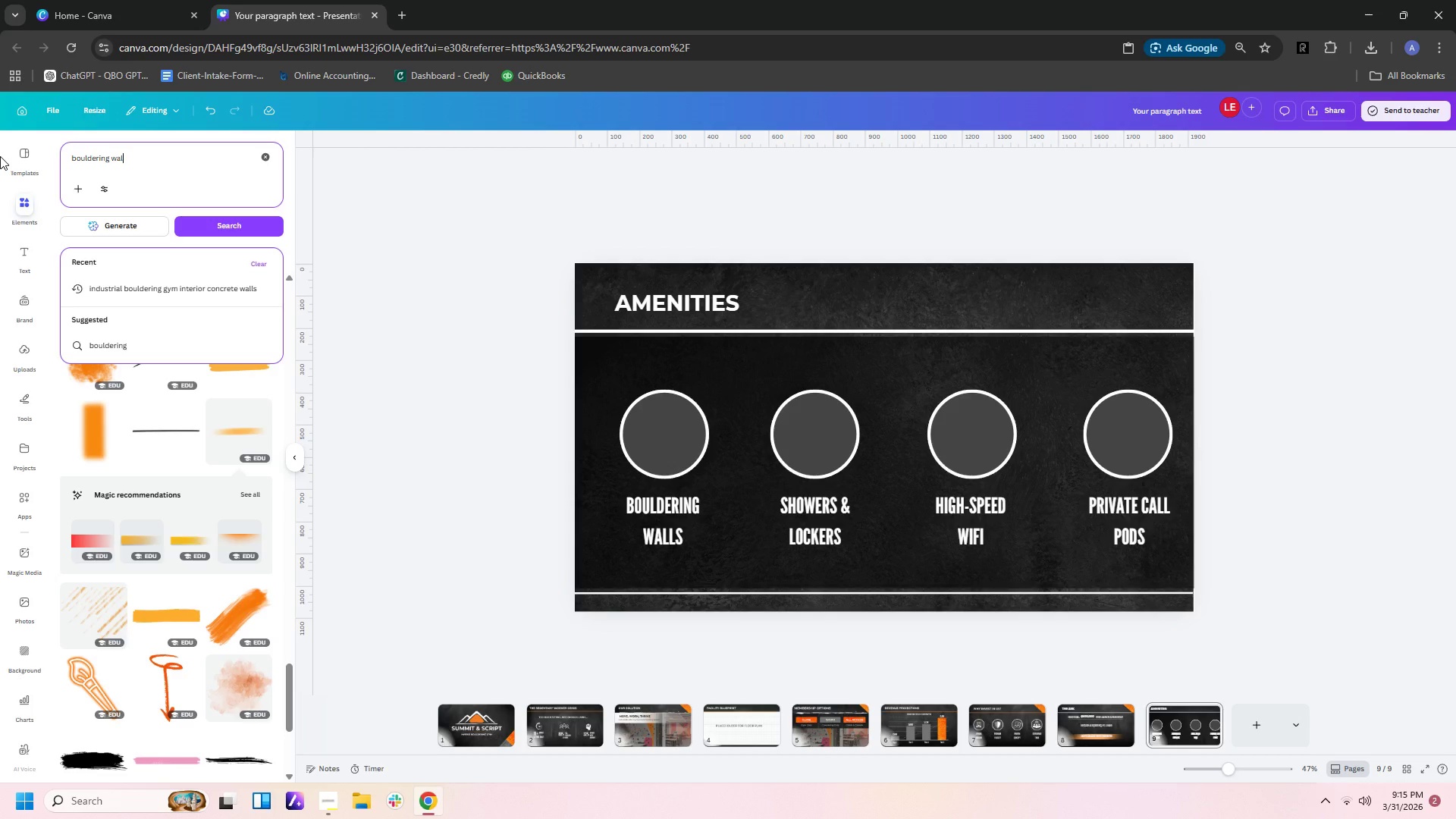 
key(Enter)
 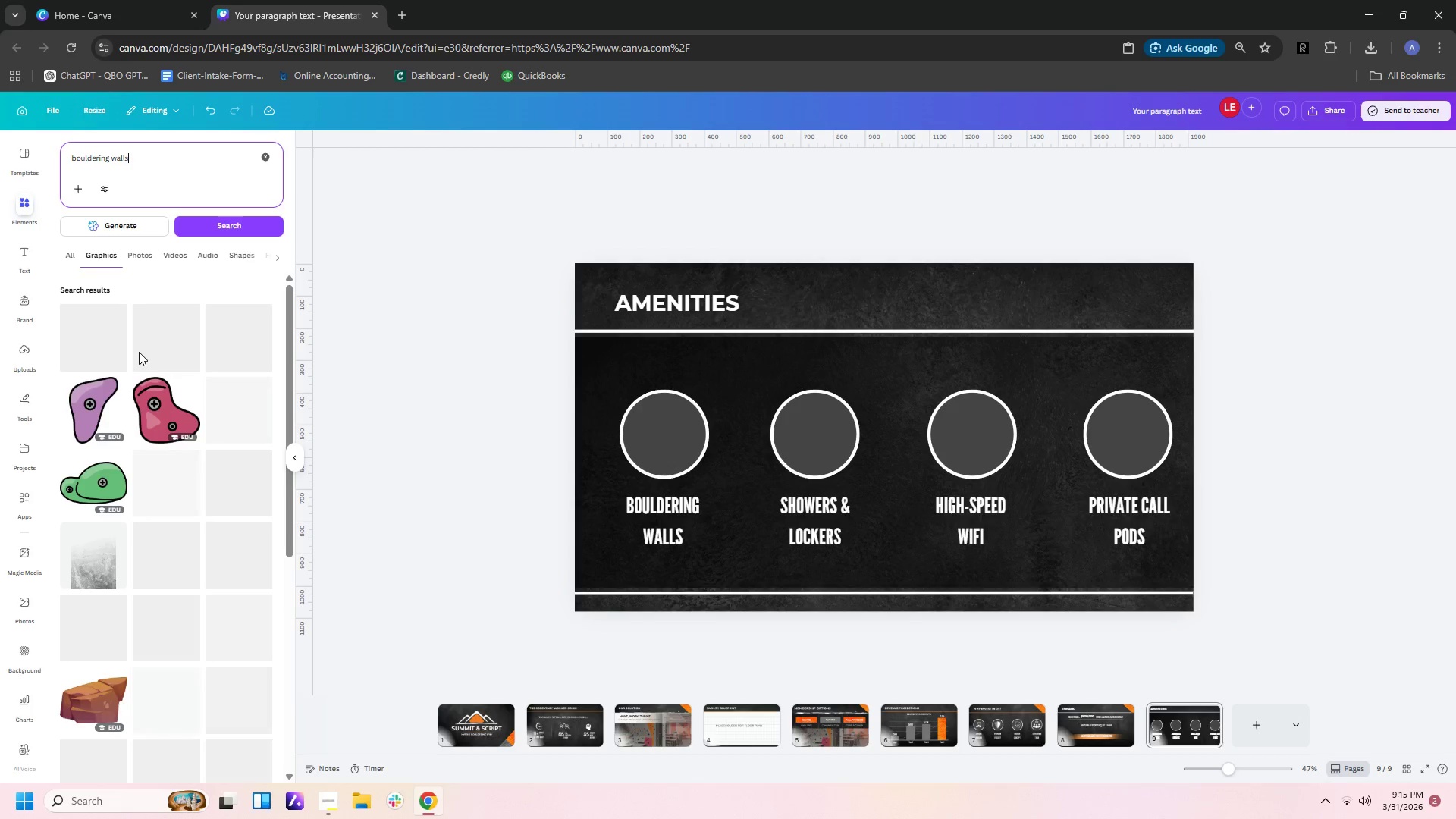 
wait(6.59)
 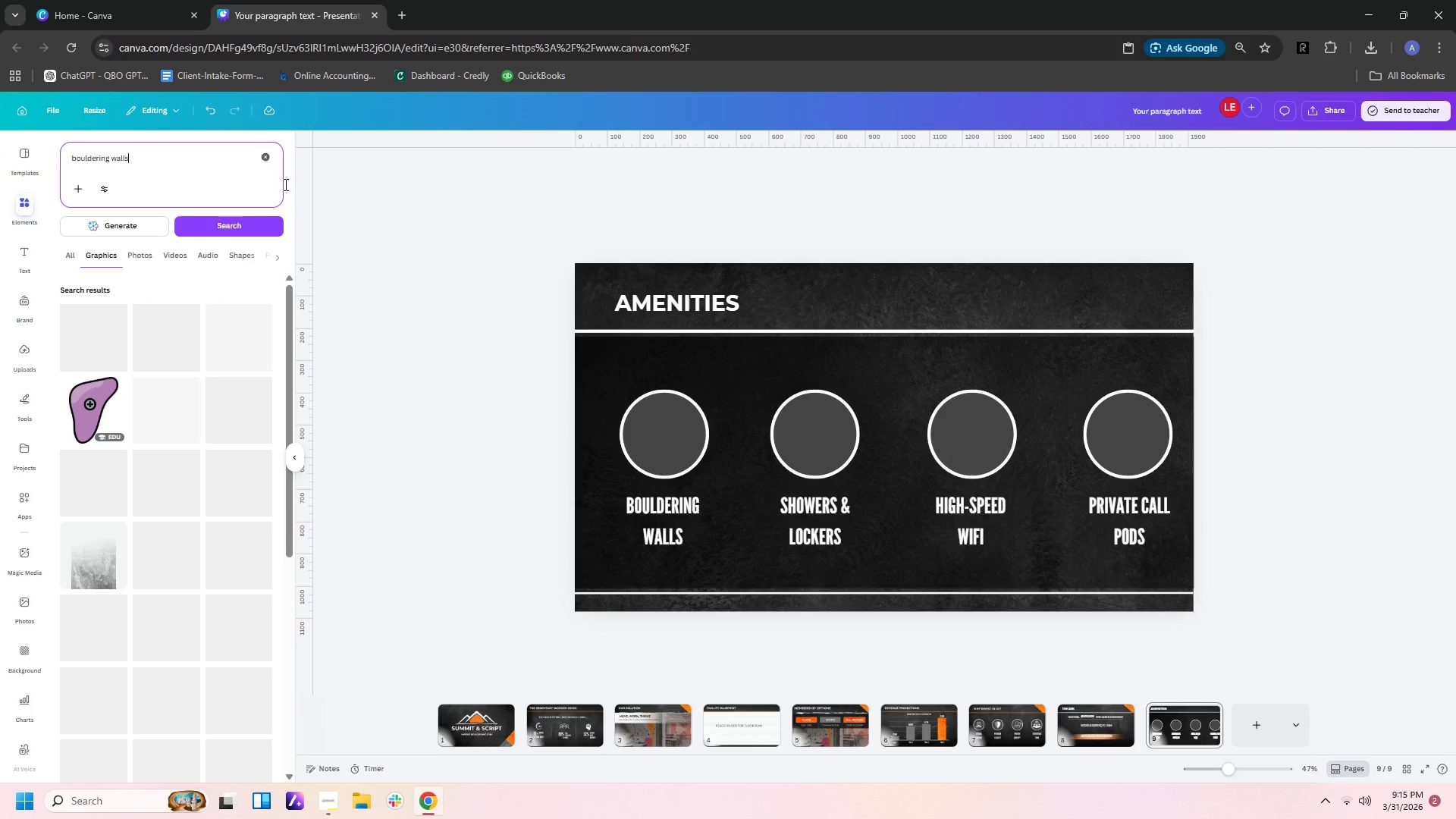 
mouse_move([142, 409])
 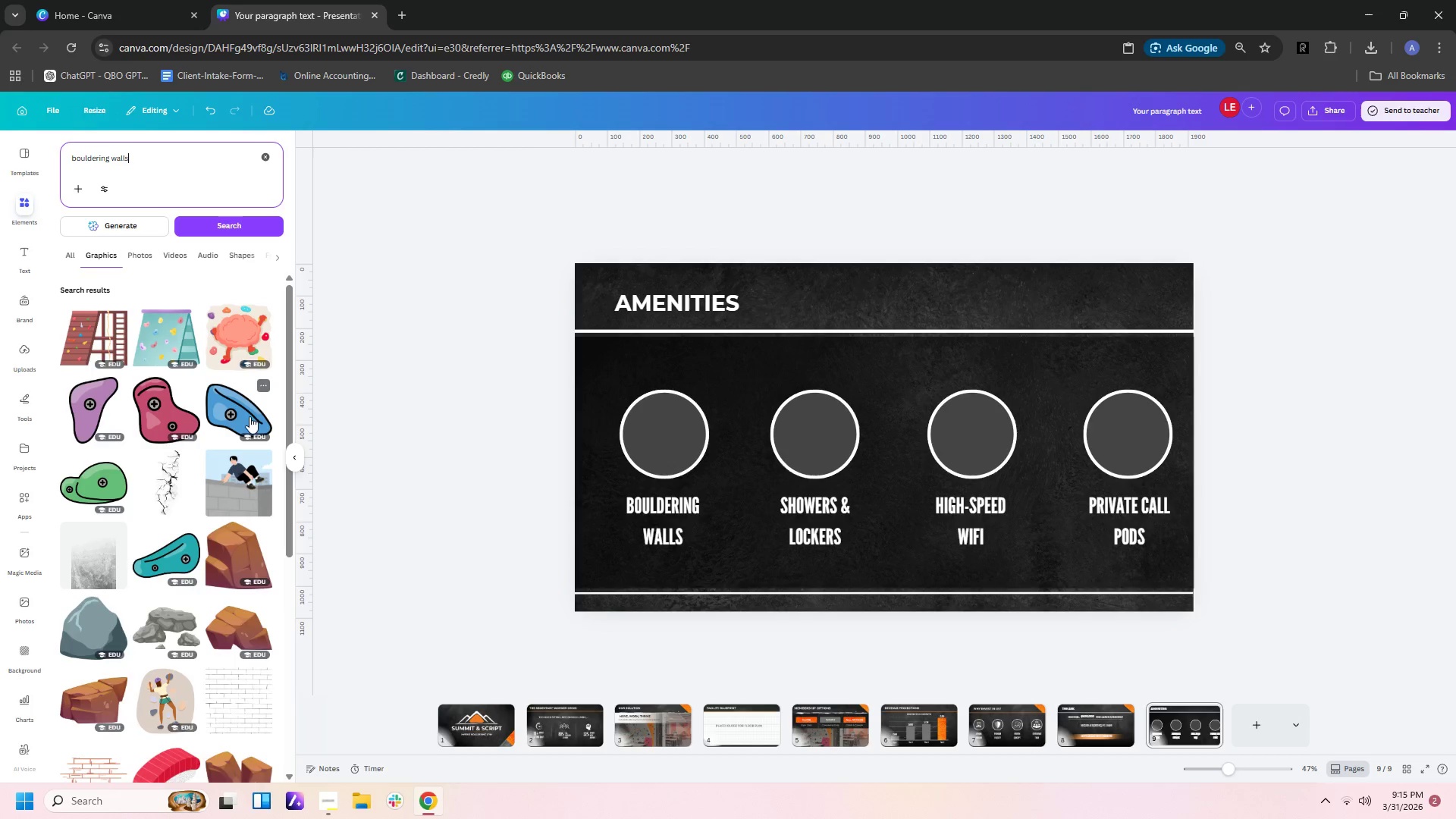 
left_click([97, 401])
 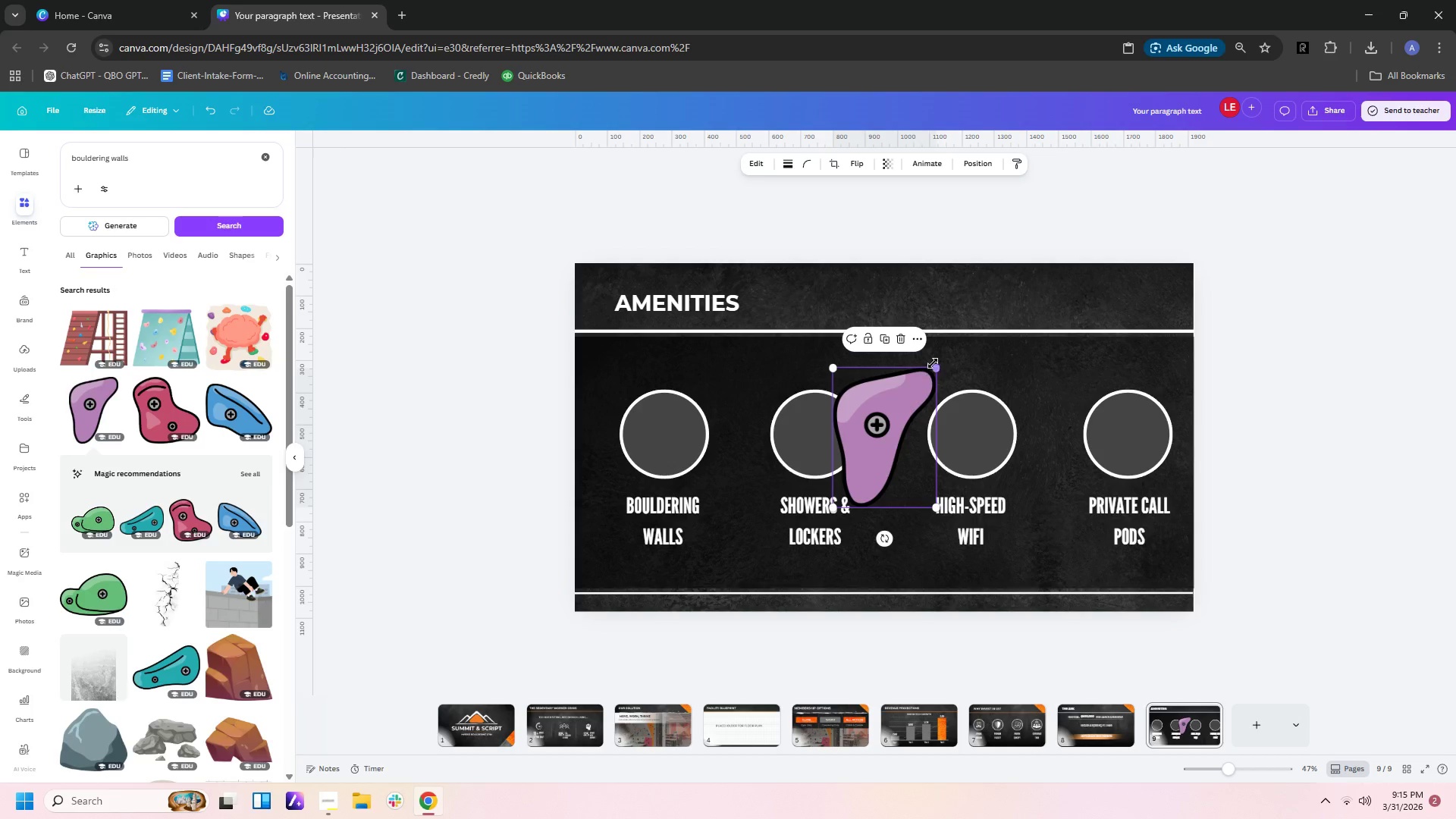 
left_click_drag(start_coordinate=[934, 369], to_coordinate=[850, 479])
 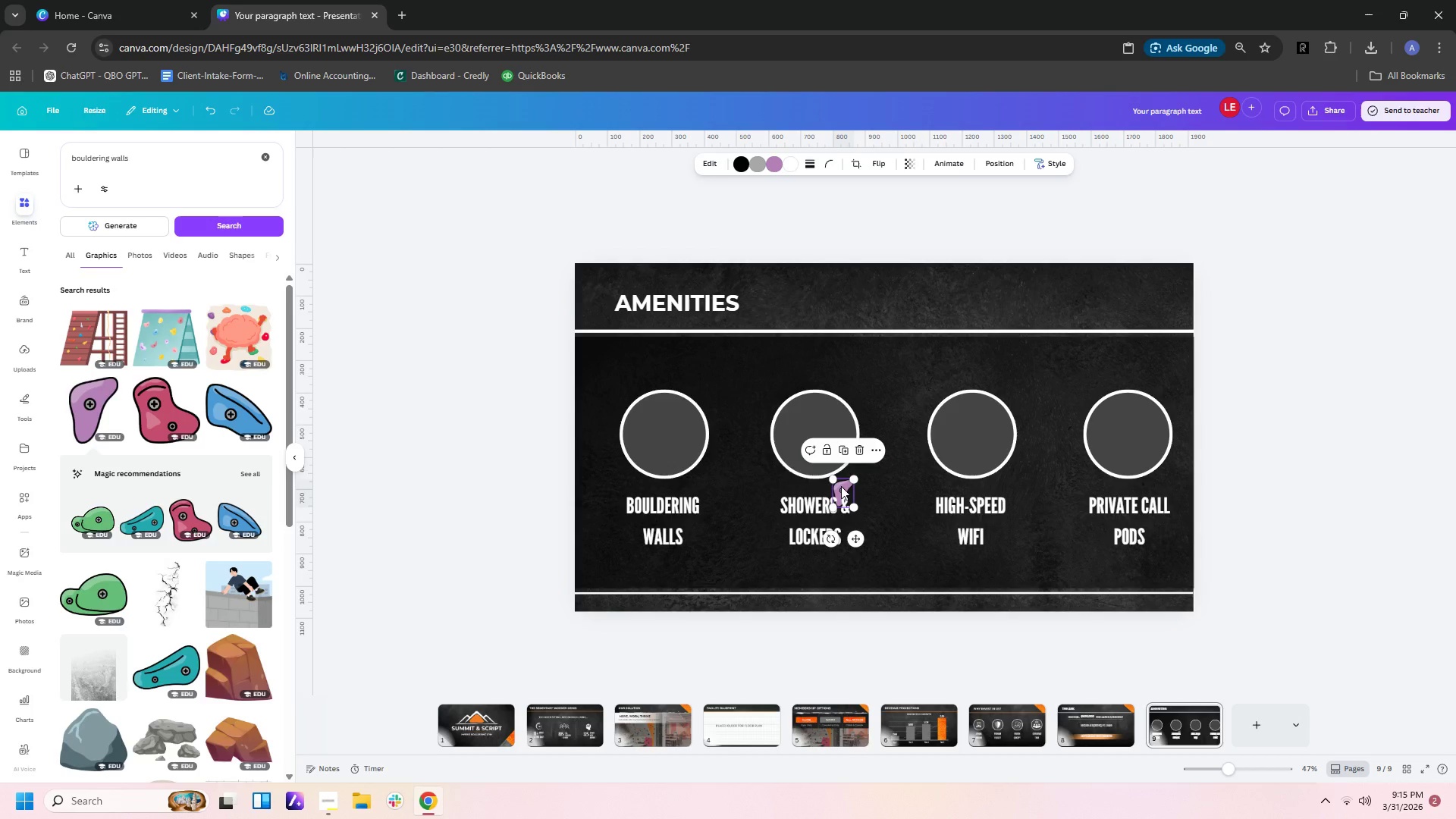 
left_click_drag(start_coordinate=[841, 486], to_coordinate=[645, 431])
 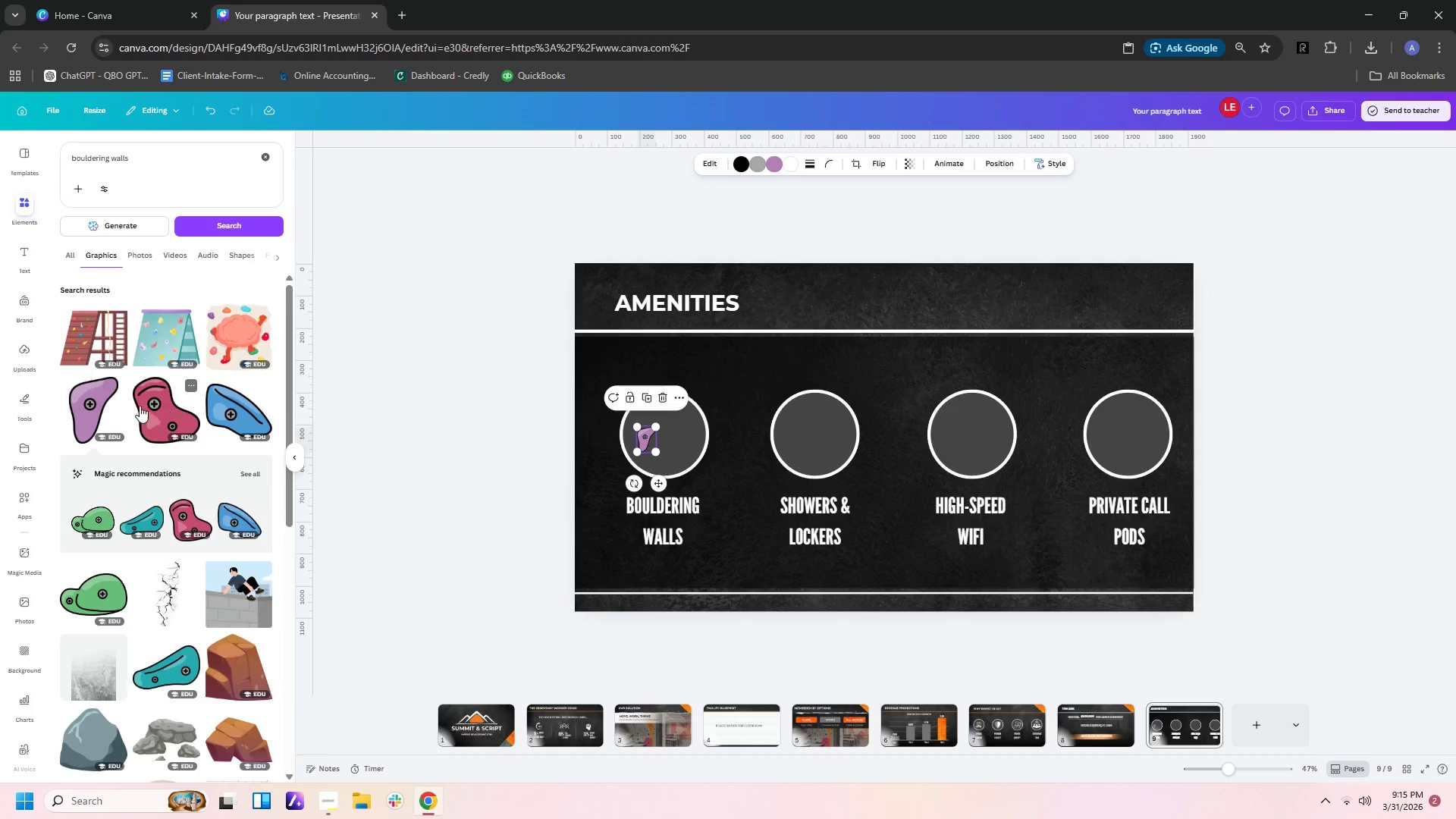 
left_click([162, 408])
 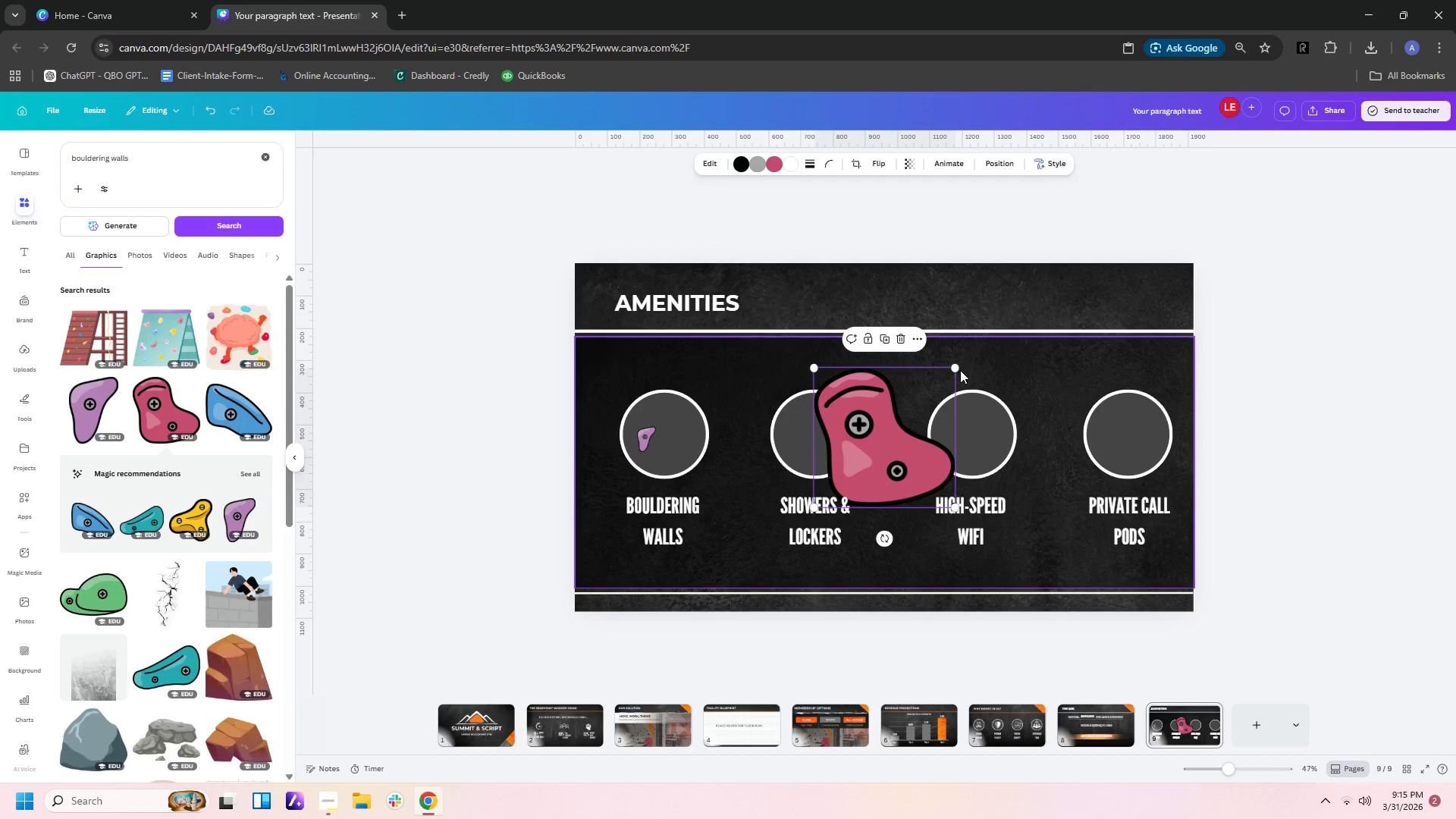 
left_click_drag(start_coordinate=[958, 370], to_coordinate=[858, 487])
 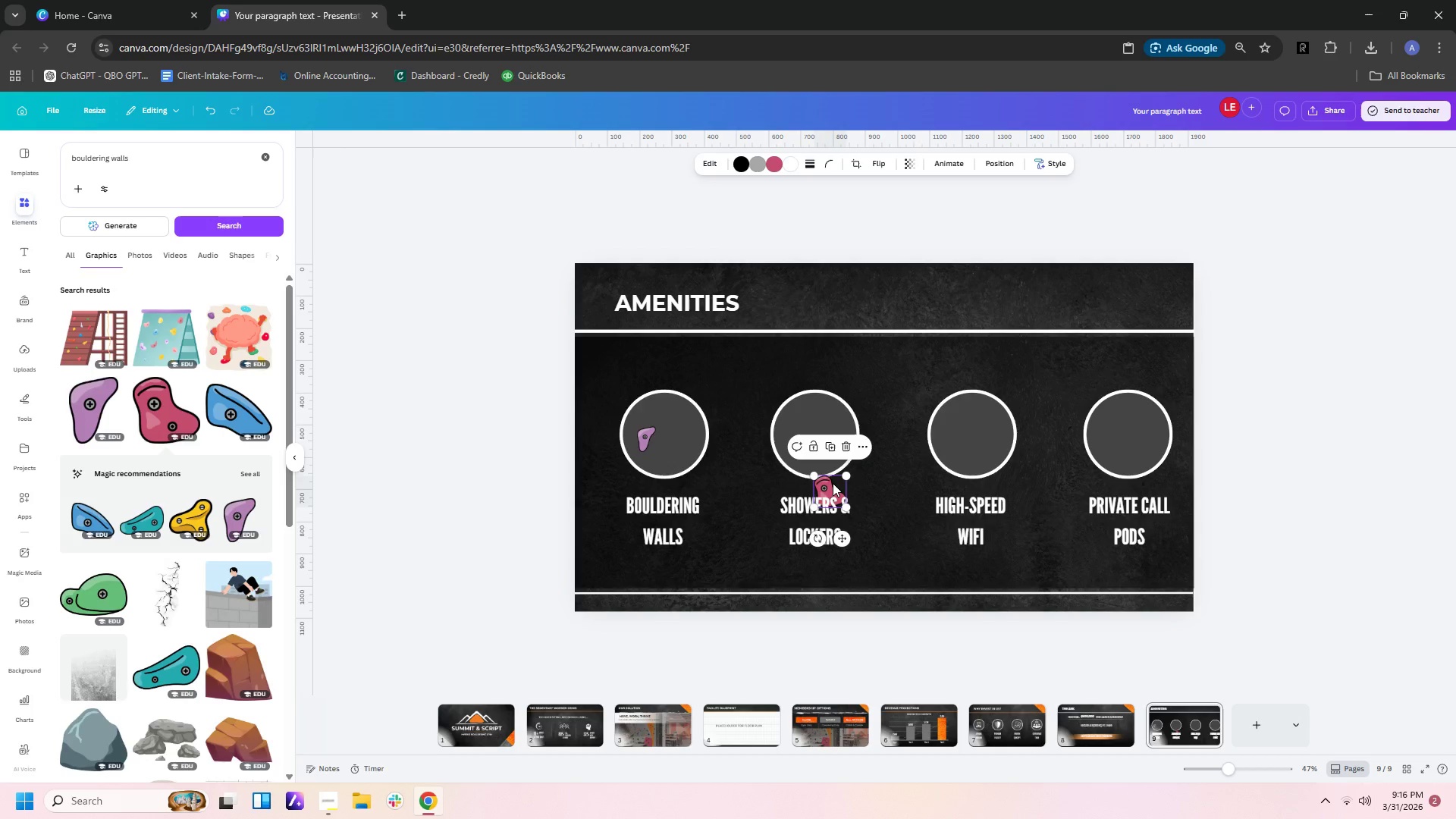 
left_click_drag(start_coordinate=[832, 483], to_coordinate=[673, 445])
 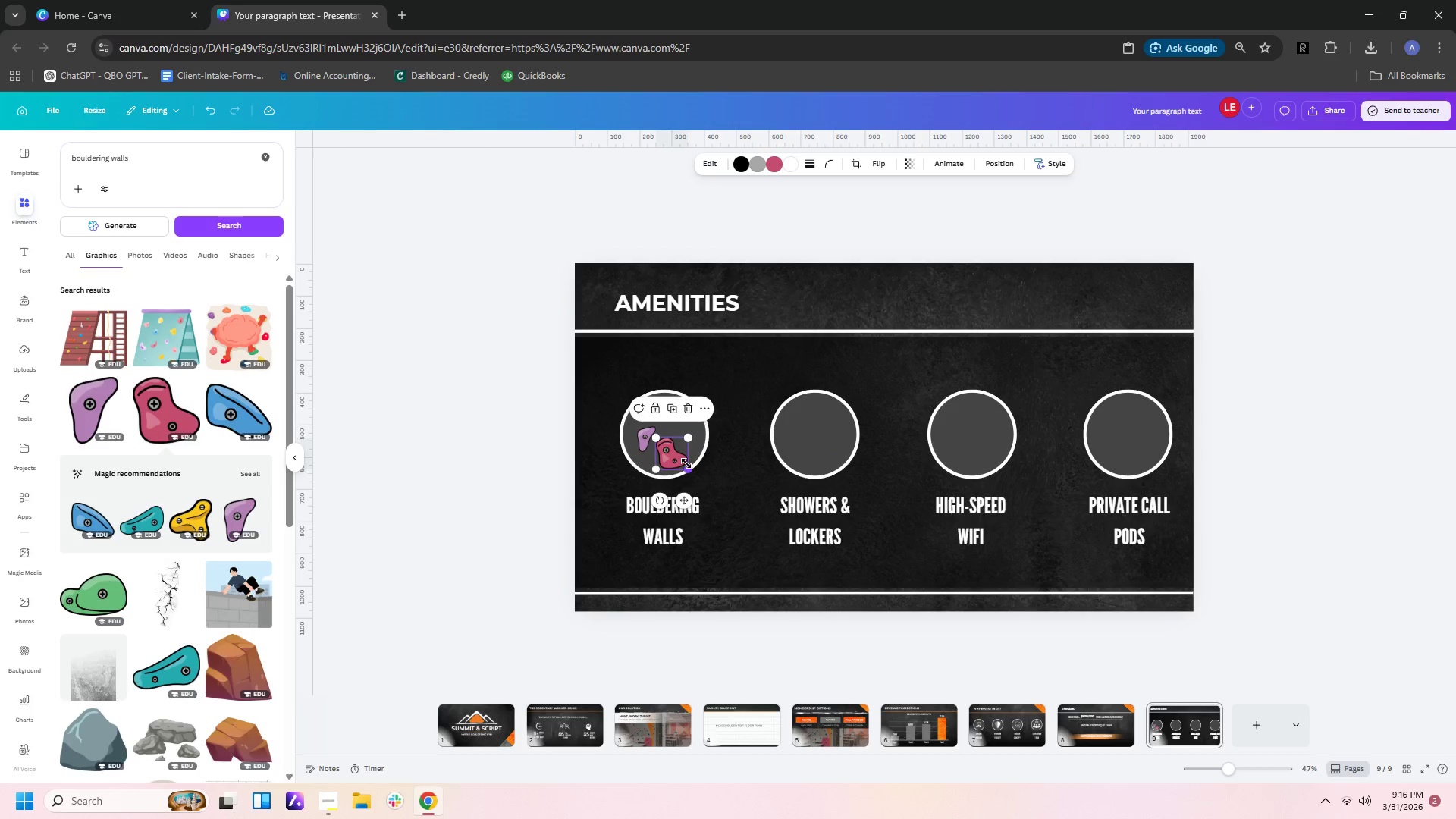 
left_click_drag(start_coordinate=[686, 464], to_coordinate=[670, 457])
 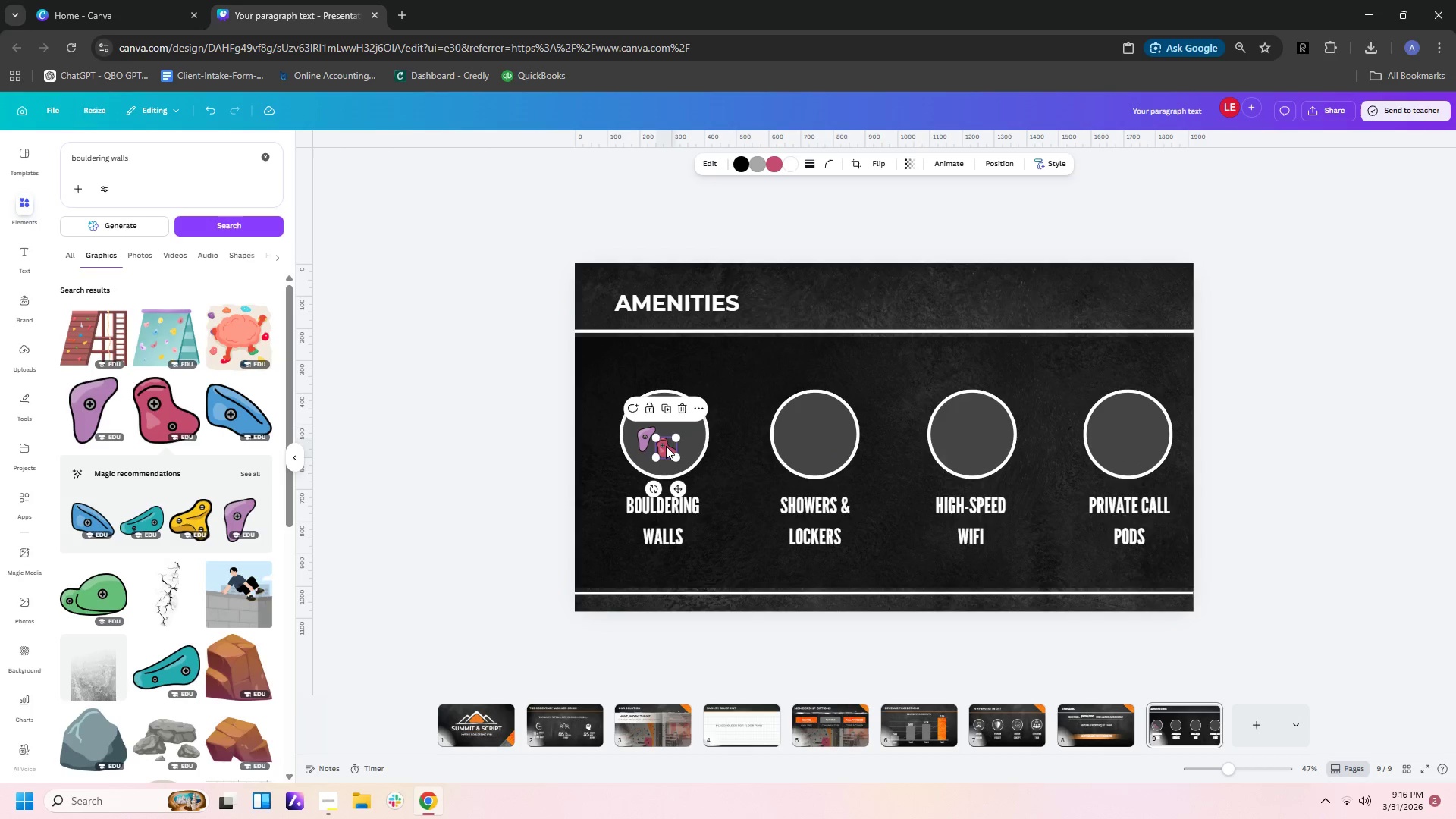 
left_click_drag(start_coordinate=[666, 445], to_coordinate=[666, 453])
 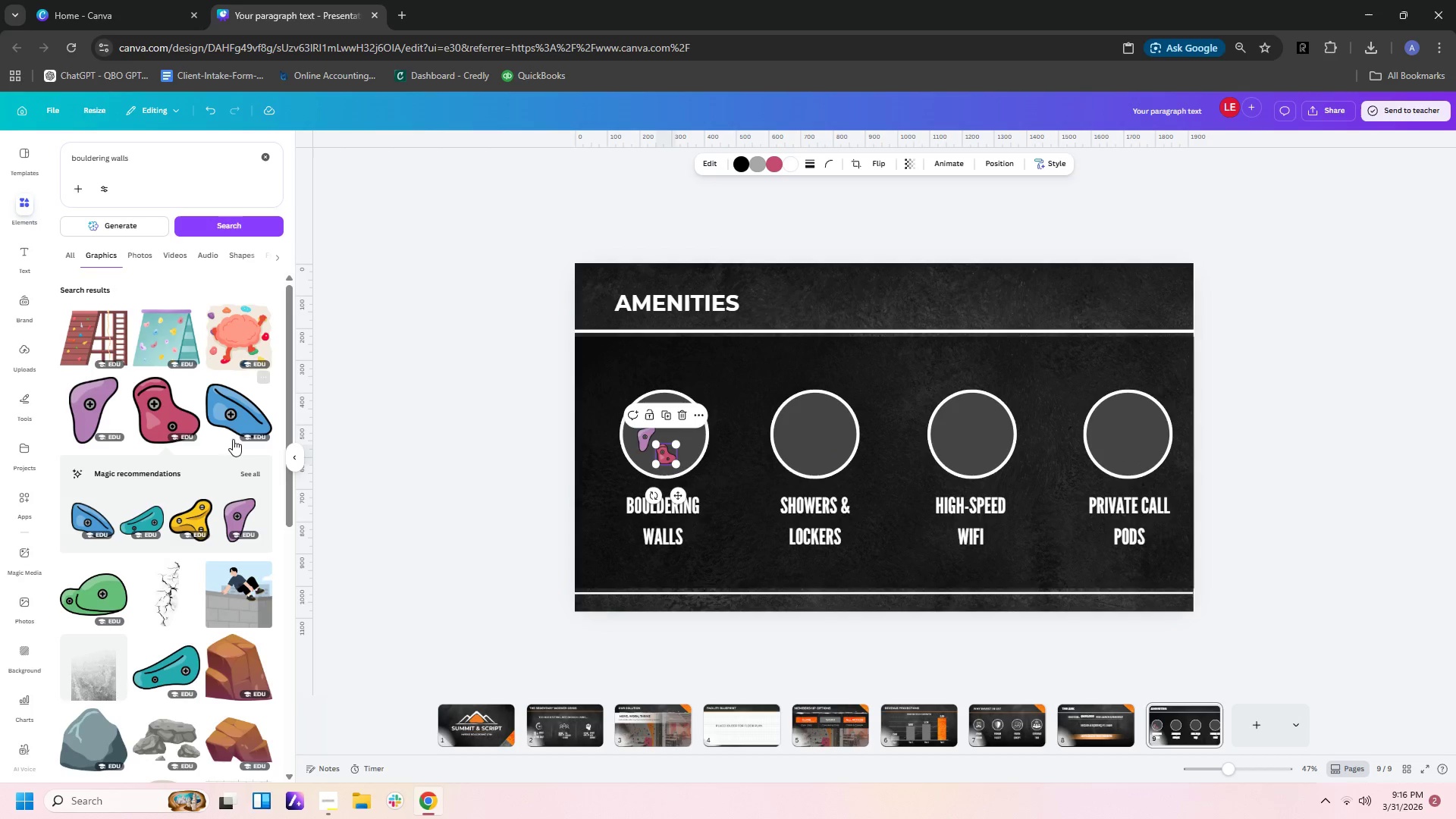 
left_click([231, 424])
 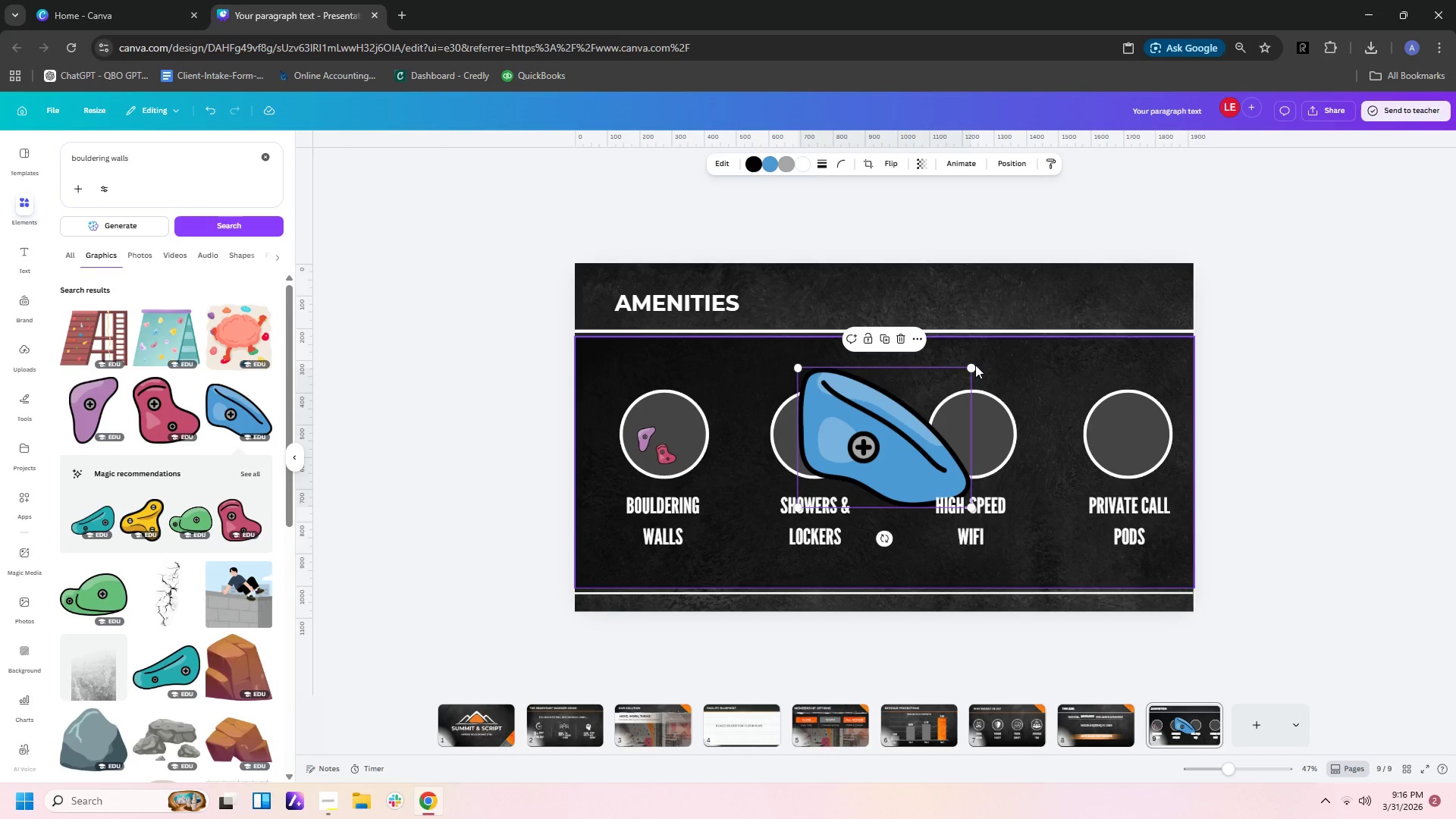 
left_click_drag(start_coordinate=[972, 365], to_coordinate=[827, 464])
 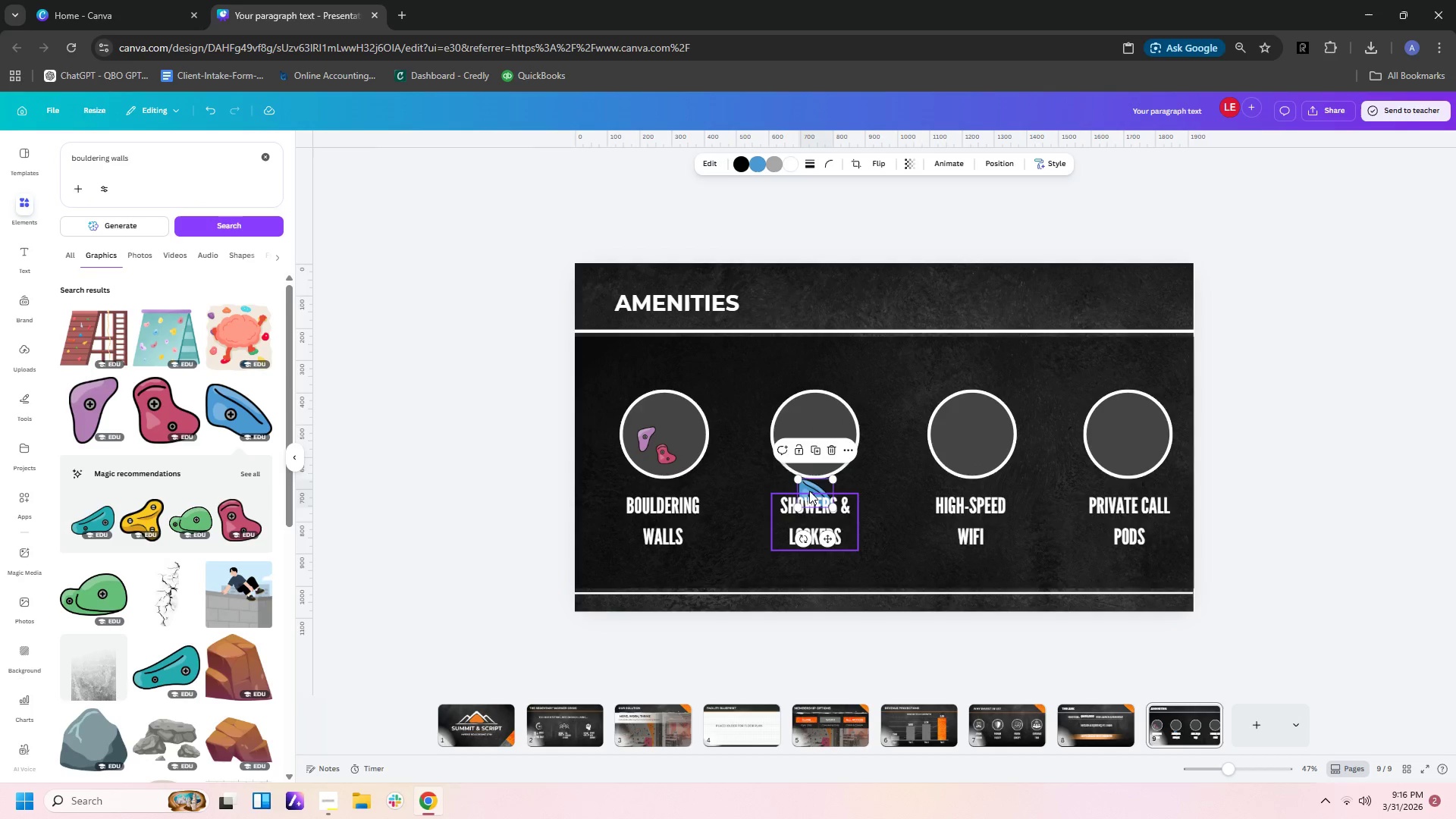 
left_click_drag(start_coordinate=[809, 491], to_coordinate=[678, 431])
 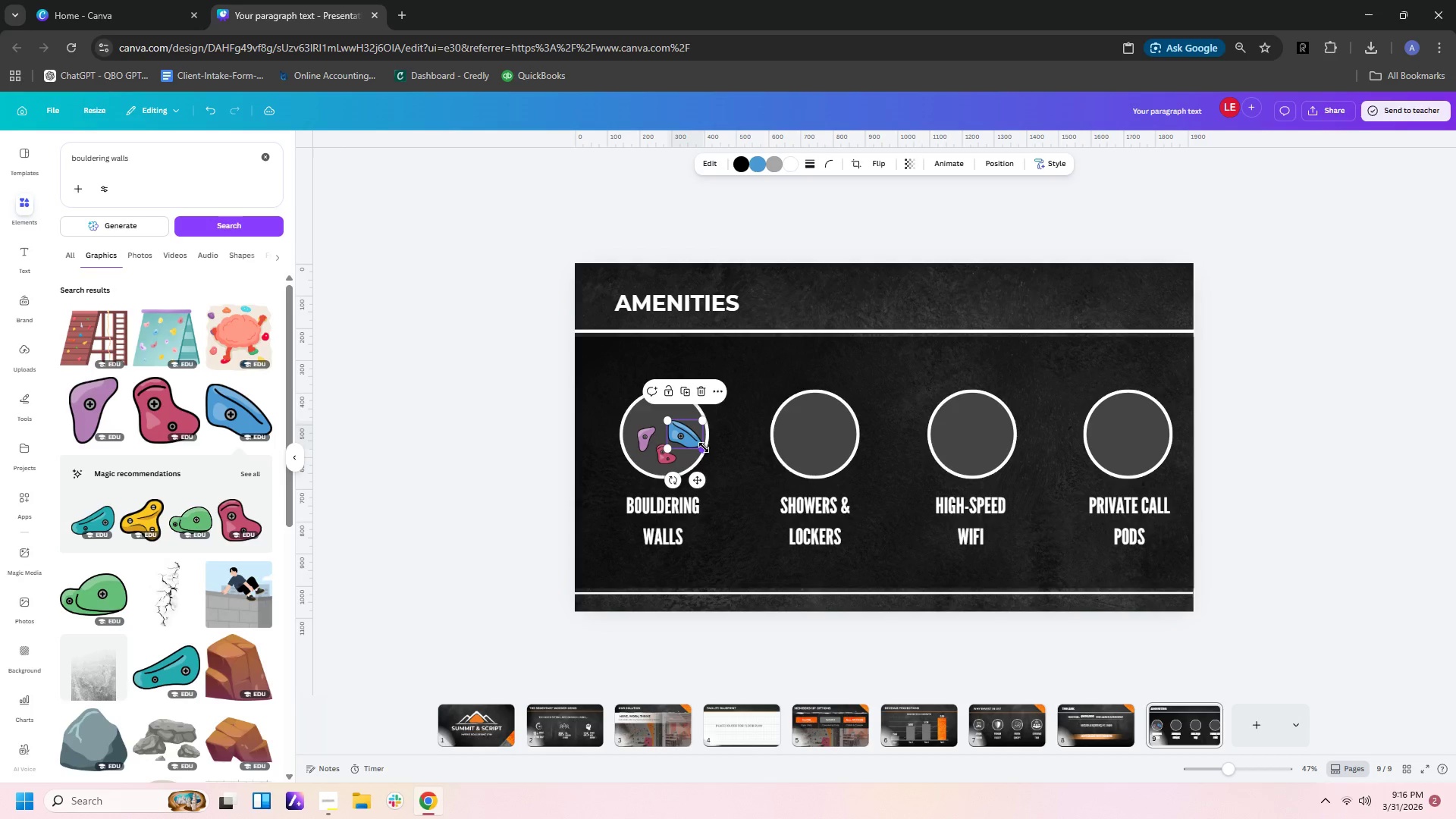 
left_click_drag(start_coordinate=[703, 447], to_coordinate=[692, 442])
 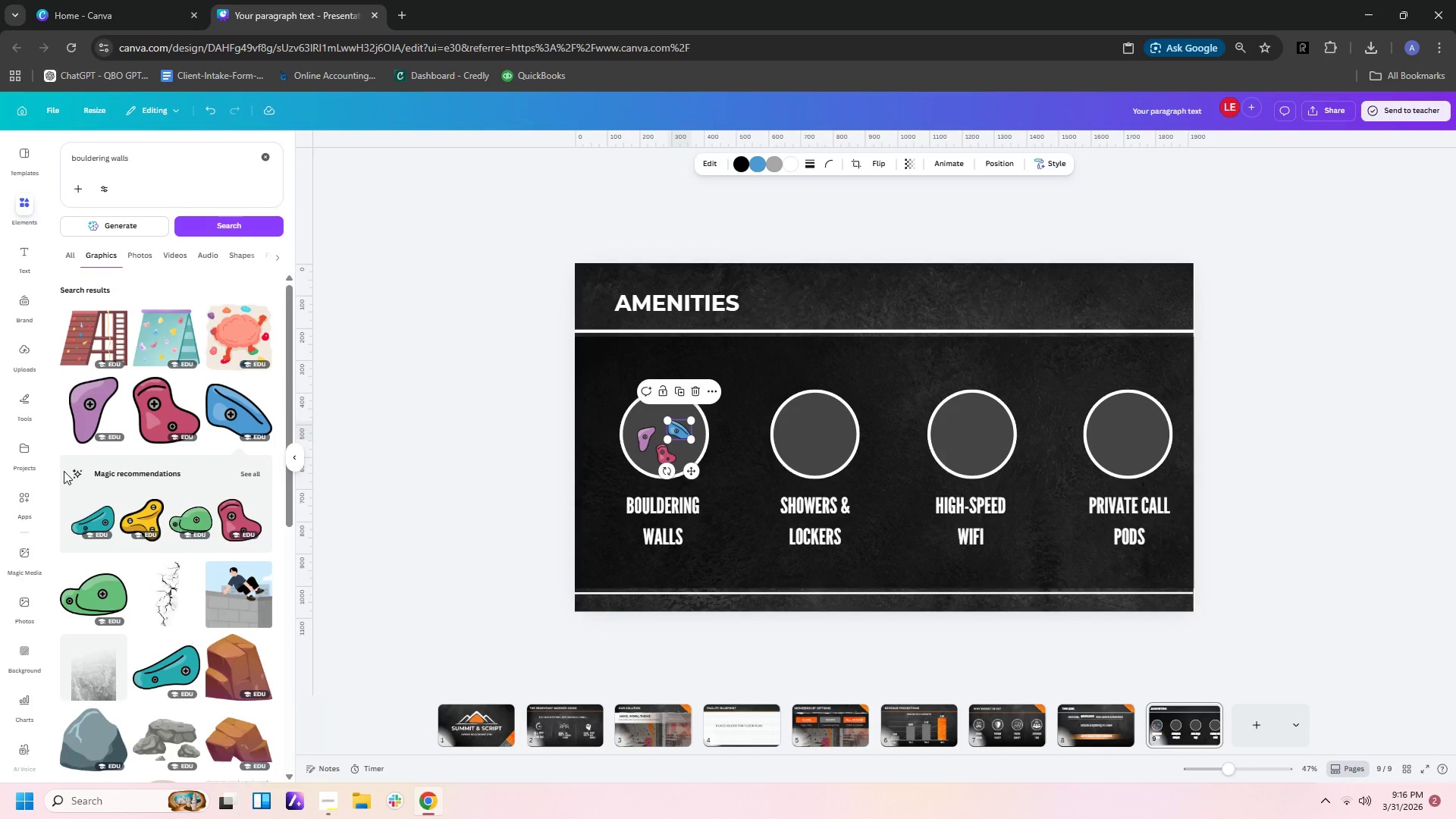 
left_click([152, 516])
 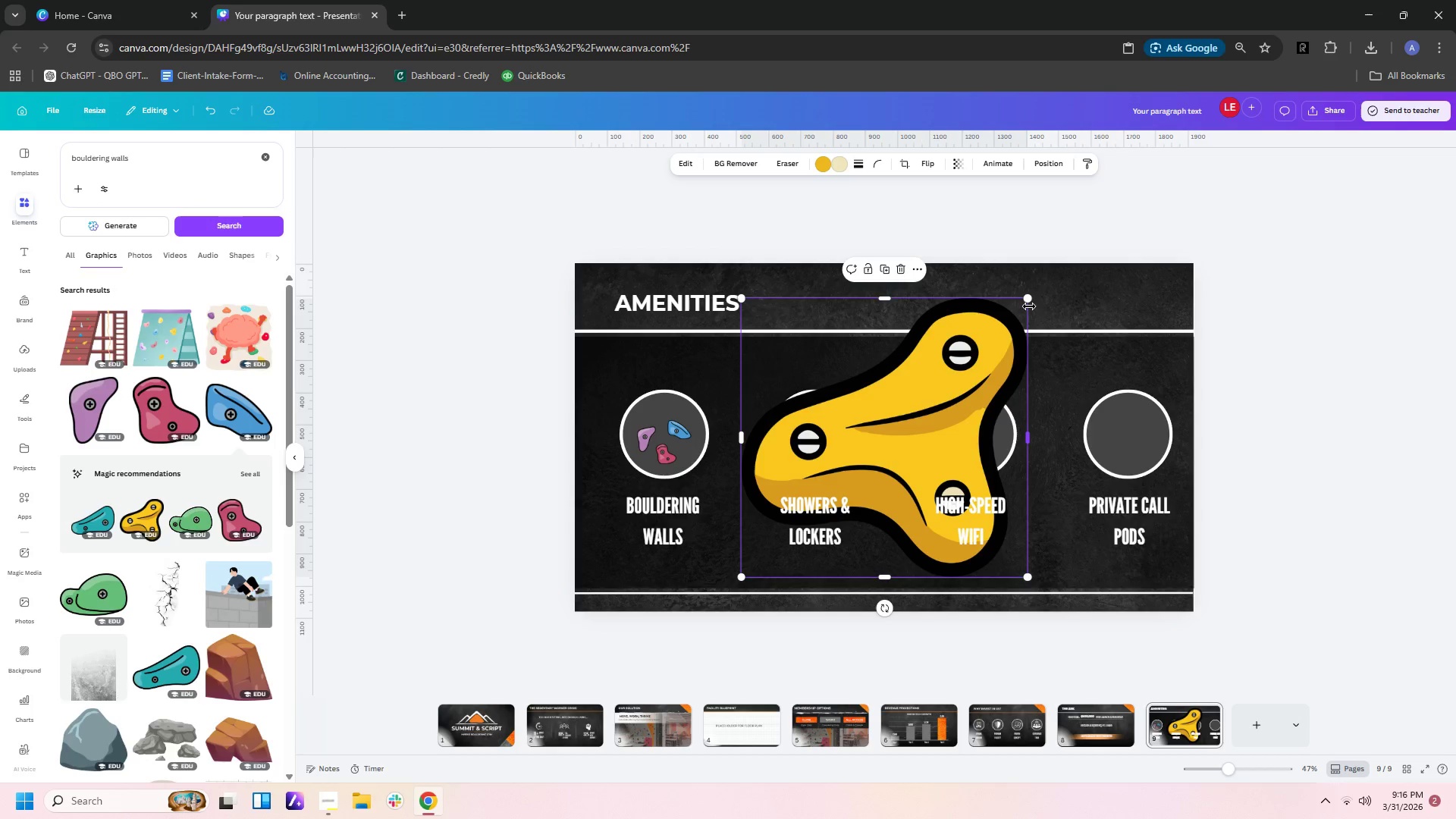 
left_click_drag(start_coordinate=[1030, 297], to_coordinate=[761, 550])
 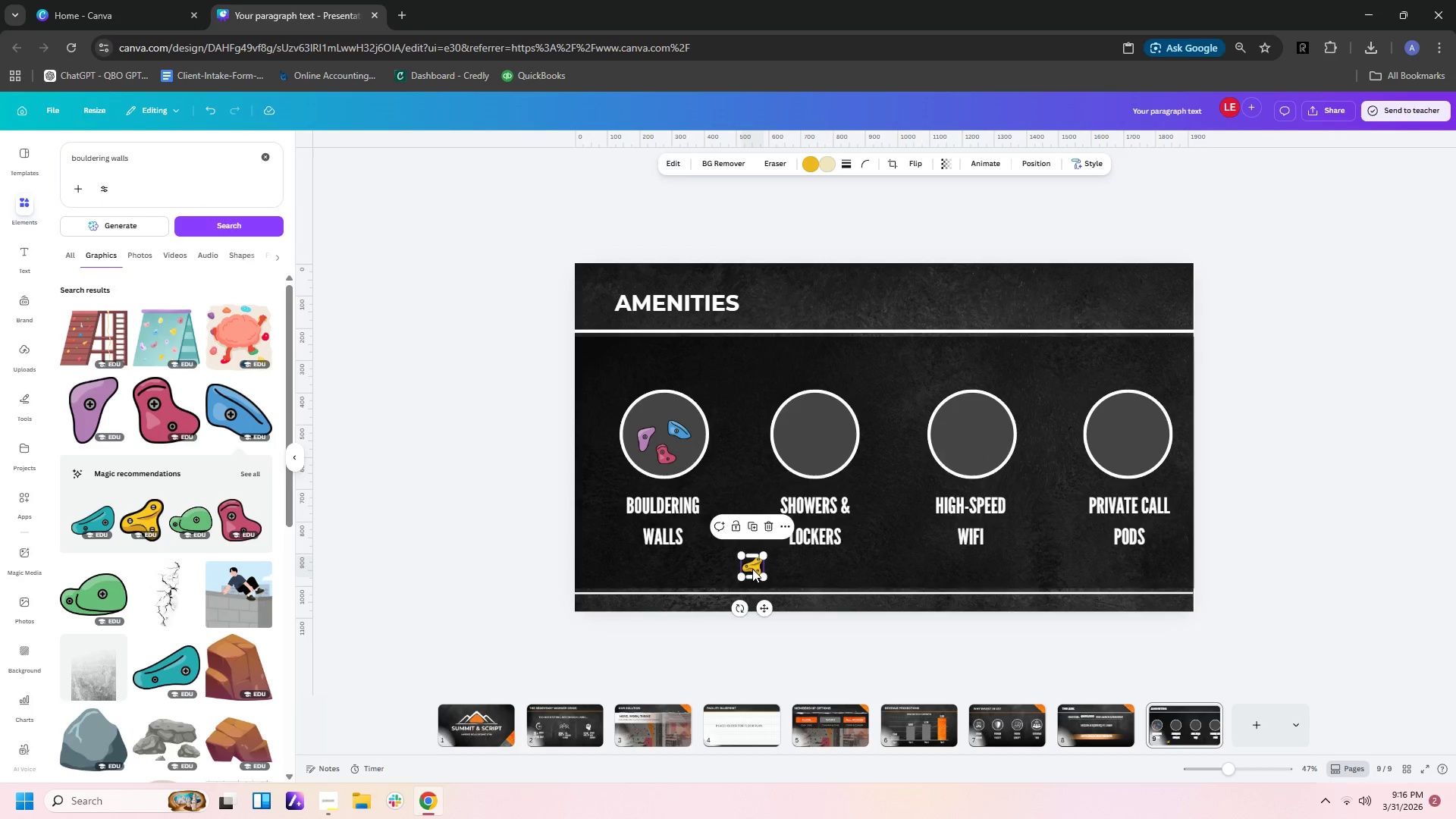 
left_click_drag(start_coordinate=[752, 568], to_coordinate=[657, 418])
 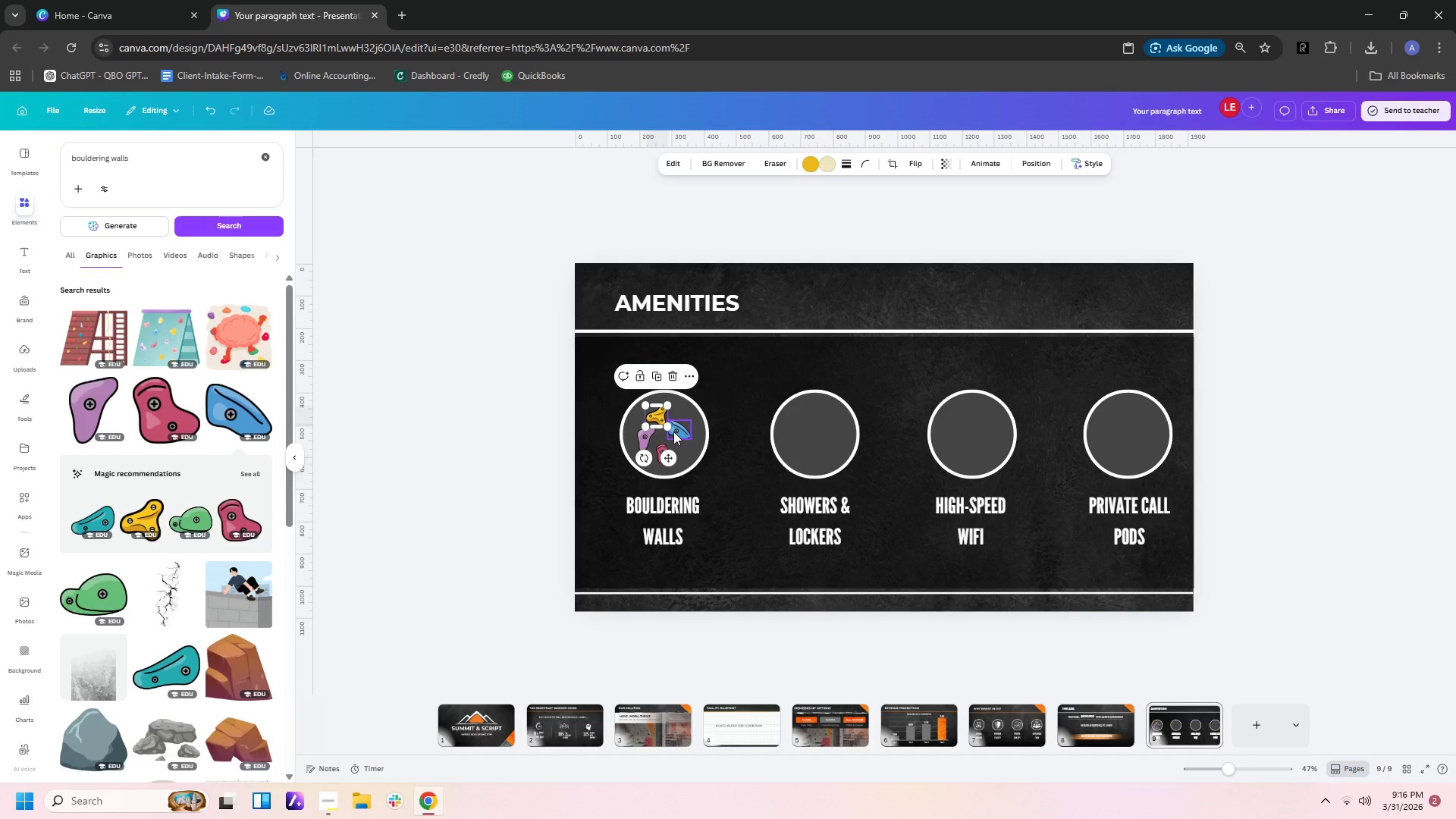 
left_click_drag(start_coordinate=[673, 431], to_coordinate=[676, 437])
 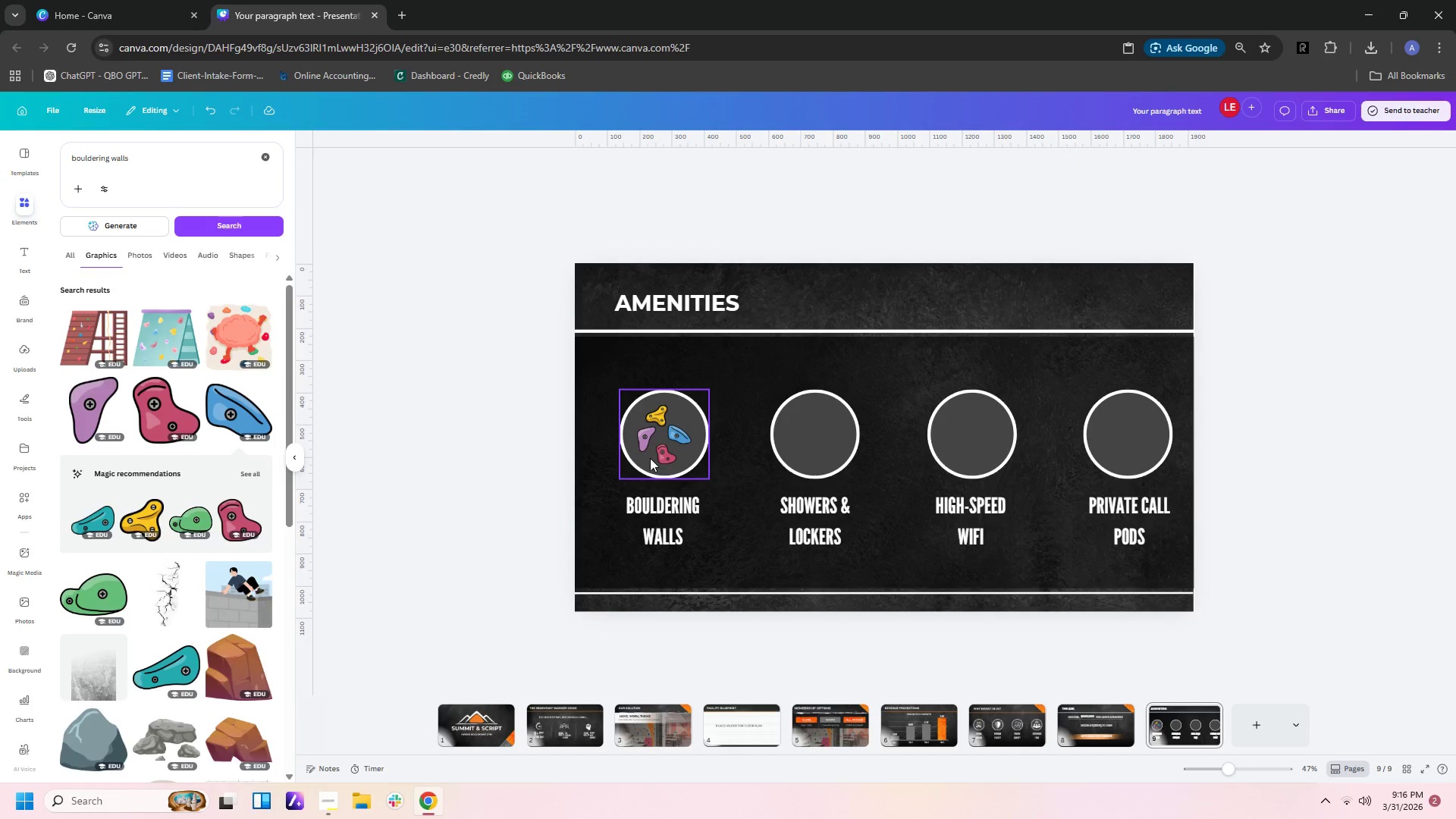 
left_click_drag(start_coordinate=[675, 438], to_coordinate=[683, 437])
 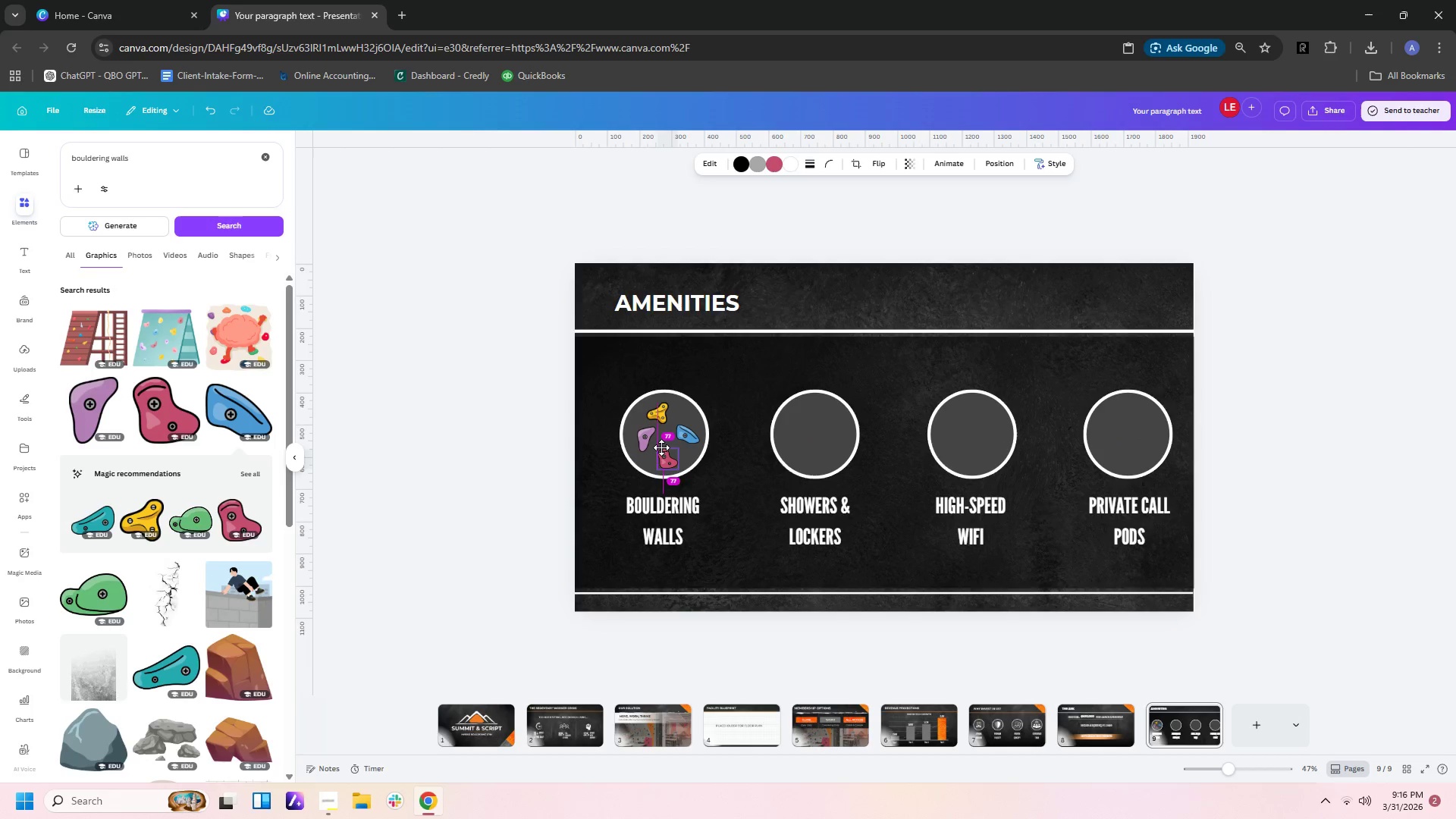 
left_click_drag(start_coordinate=[648, 432], to_coordinate=[649, 438])
 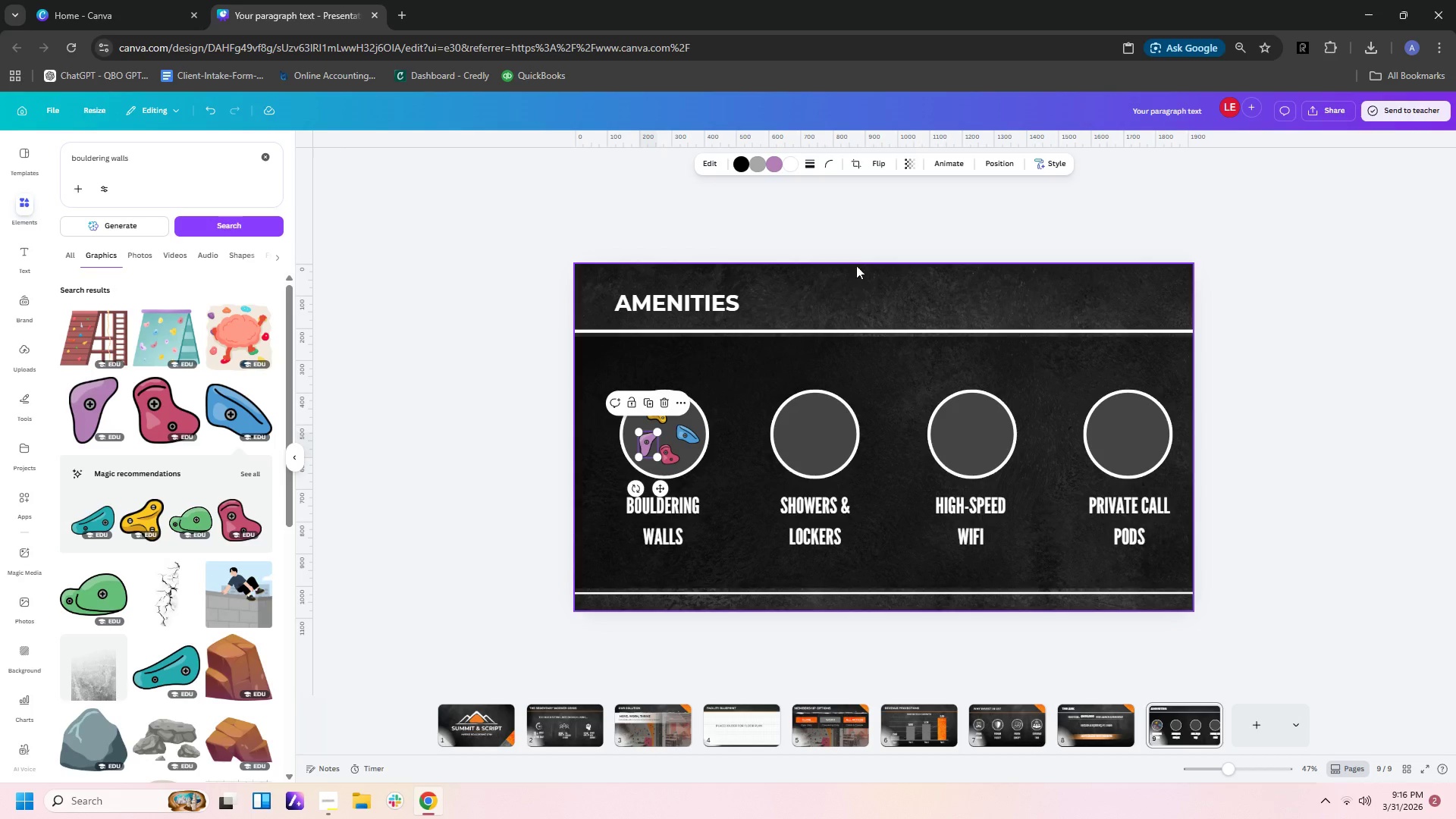 
left_click([856, 259])
 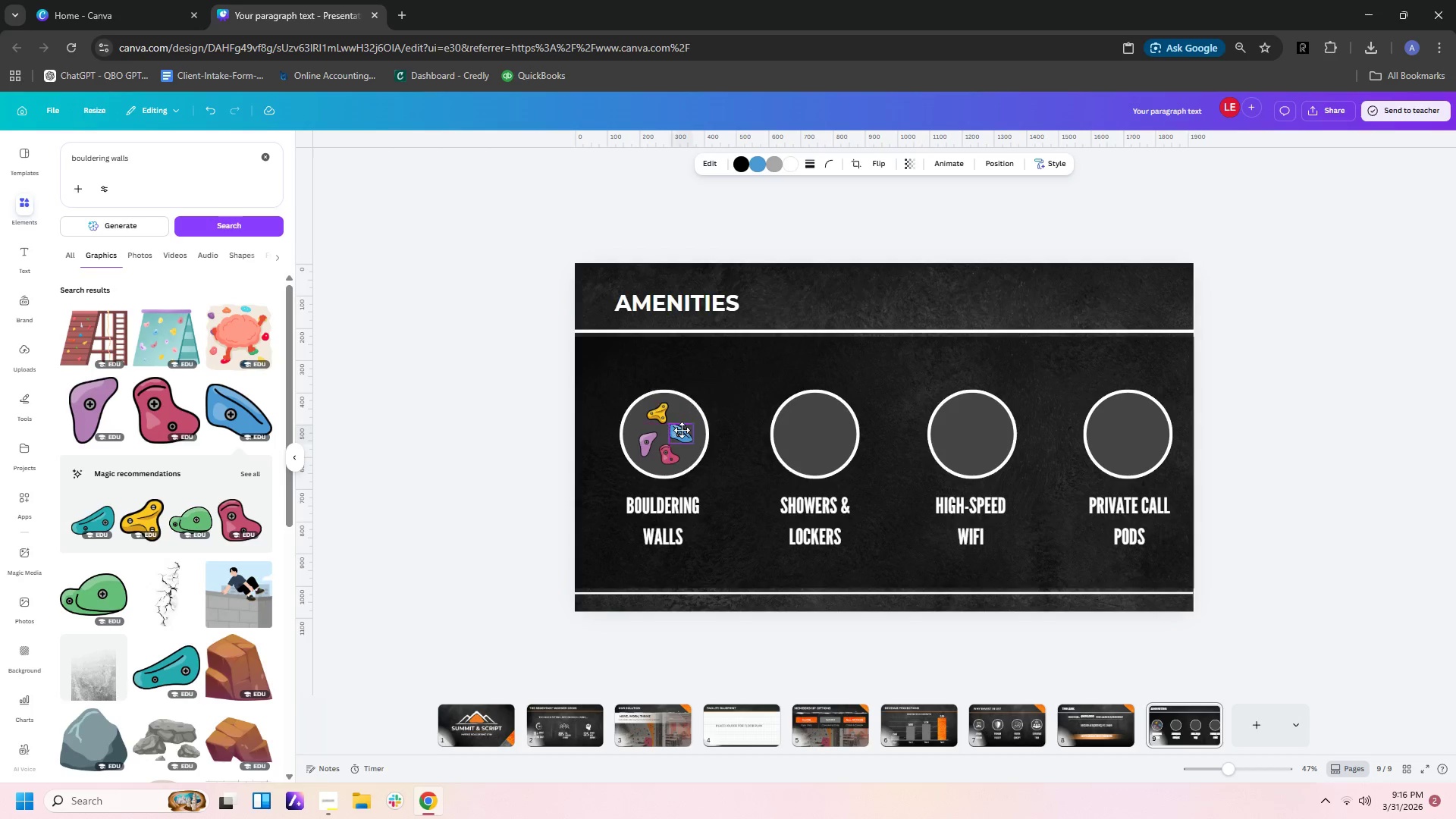 
left_click([878, 268])
 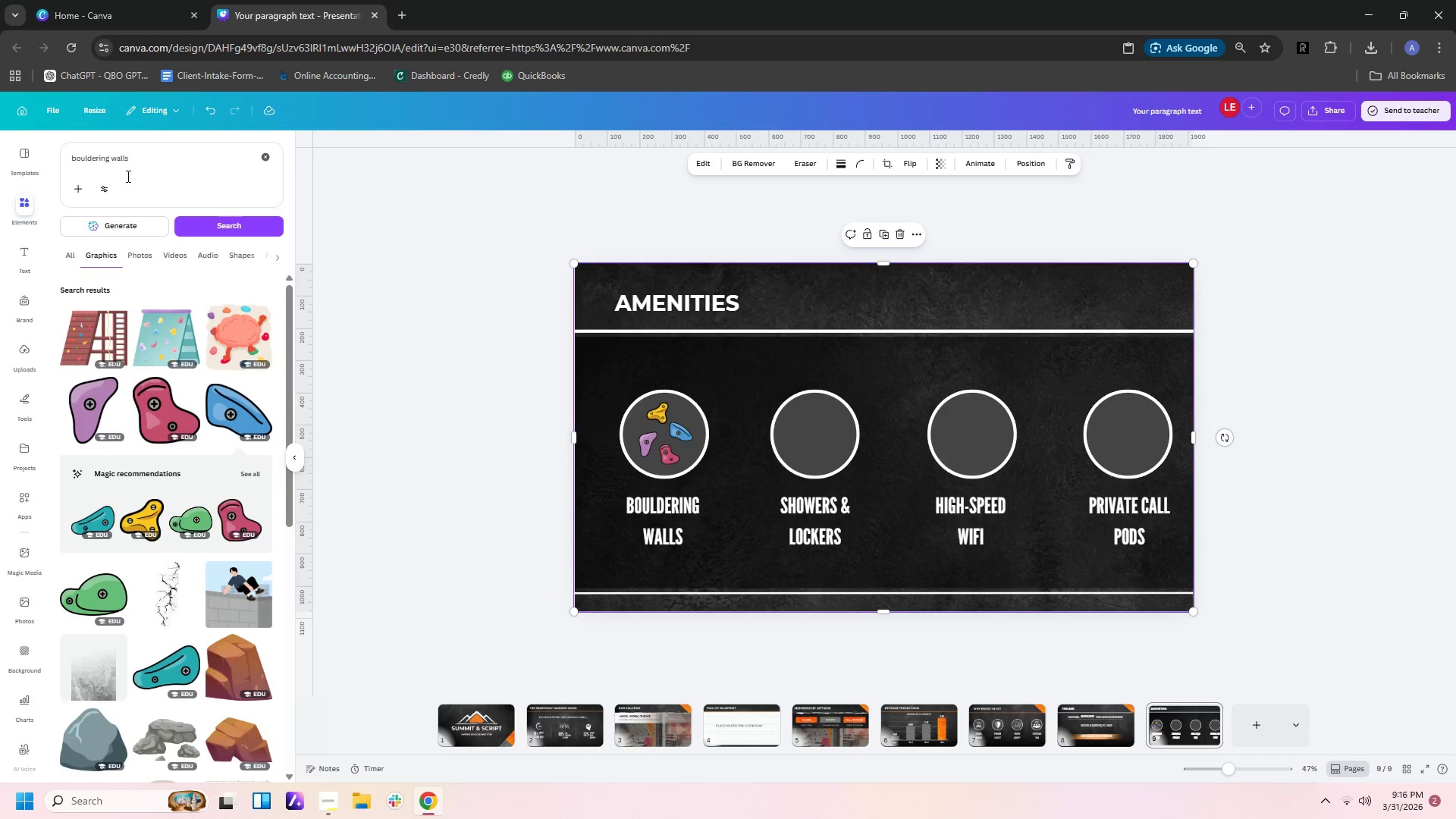 
left_click_drag(start_coordinate=[181, 170], to_coordinate=[0, 166])
 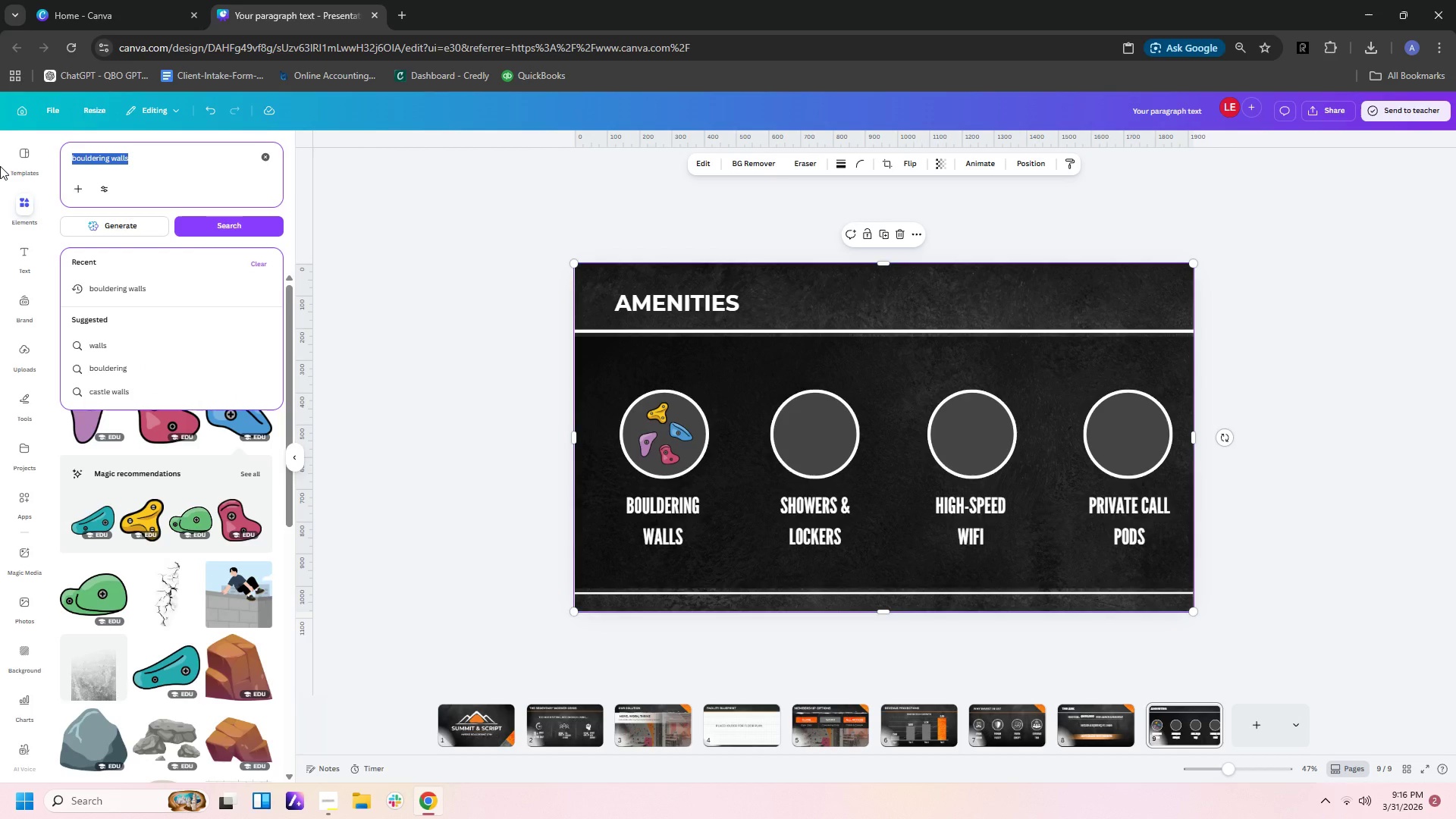 
type(SHOWER )
key(Backspace)
type(S AND LOCKERS ICON)
 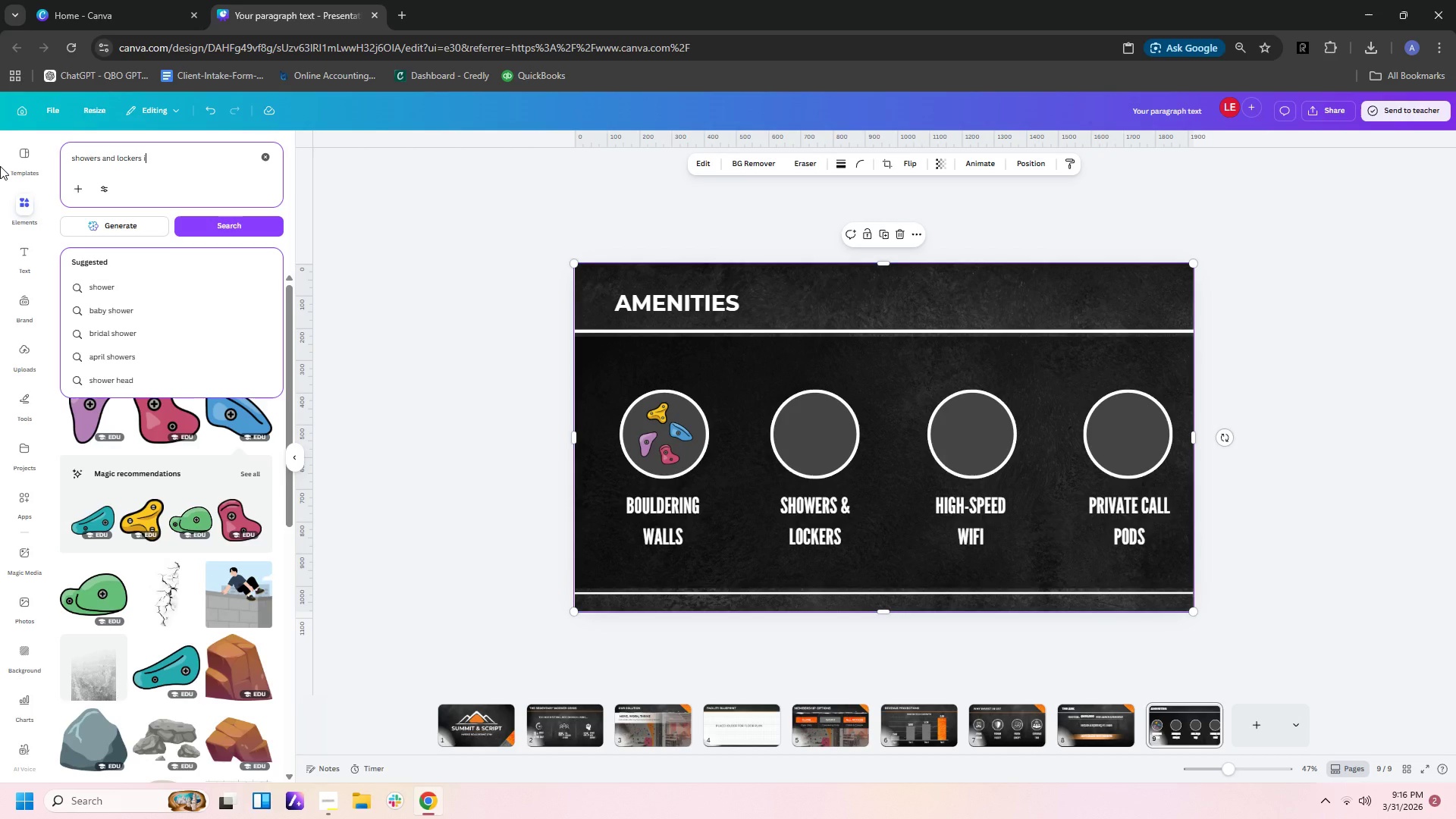 
key(Enter)
 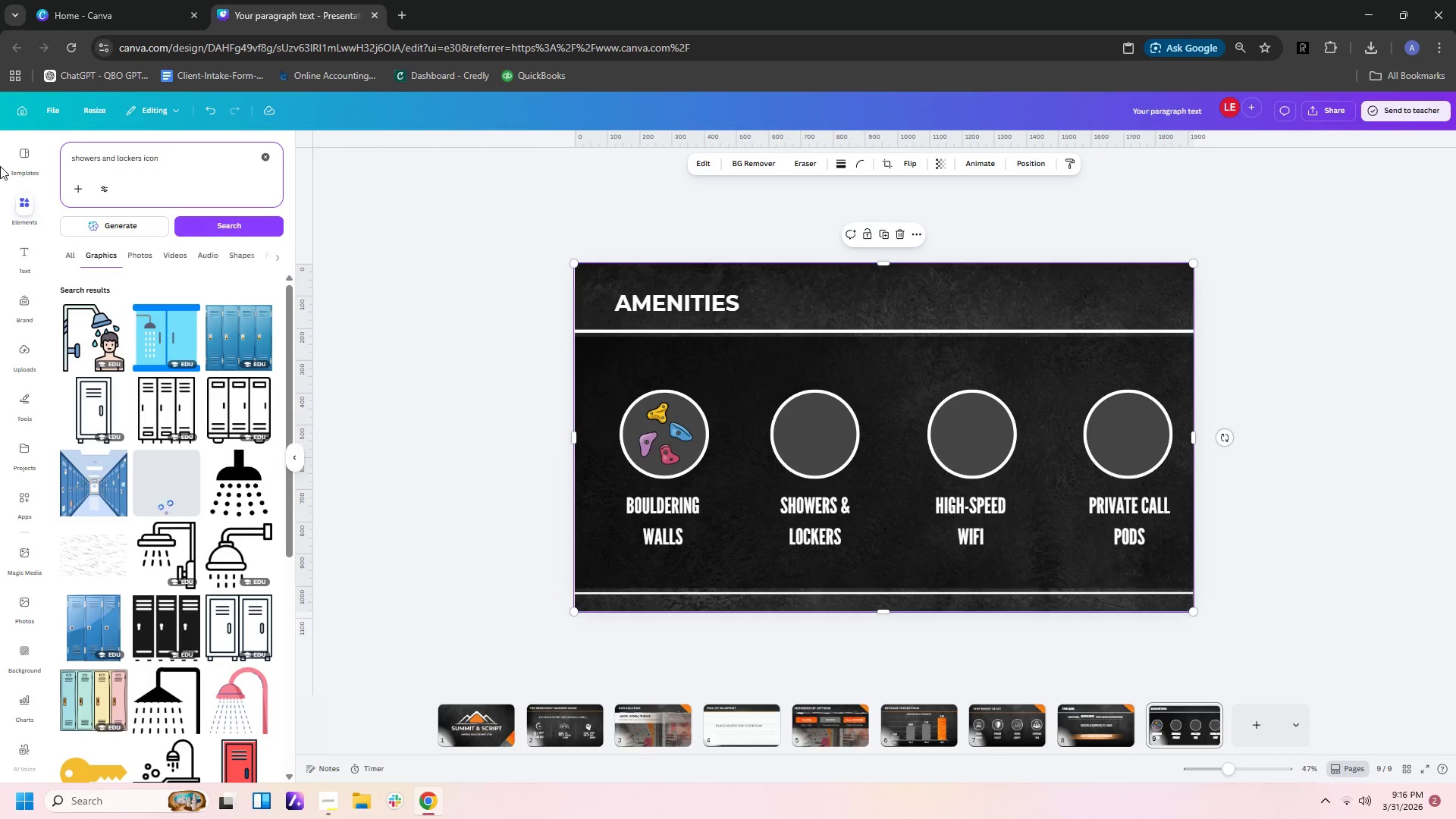 
wait(12.41)
 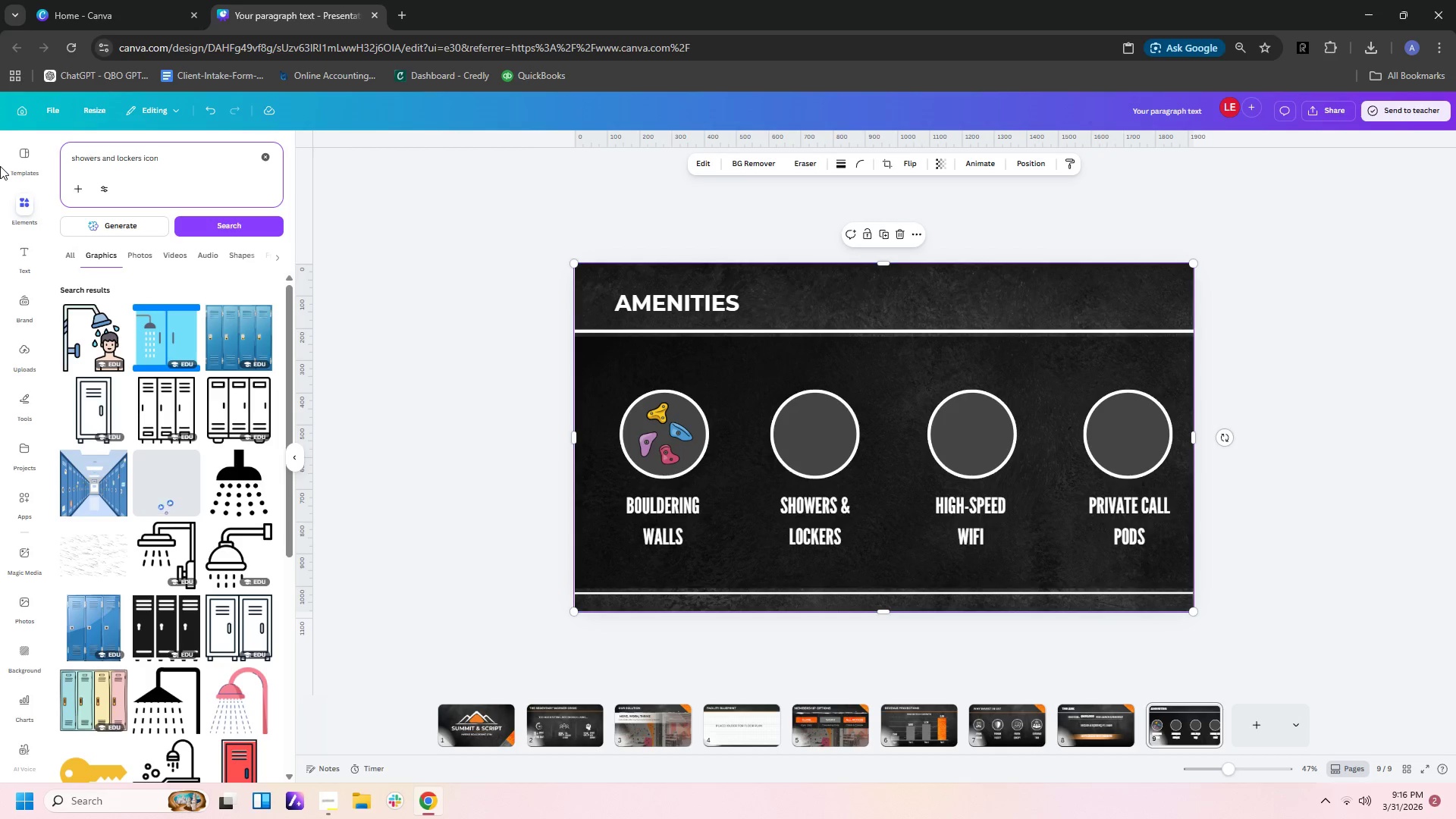 
scroll: coordinate [241, 444], scroll_direction: down, amount: 5.0
 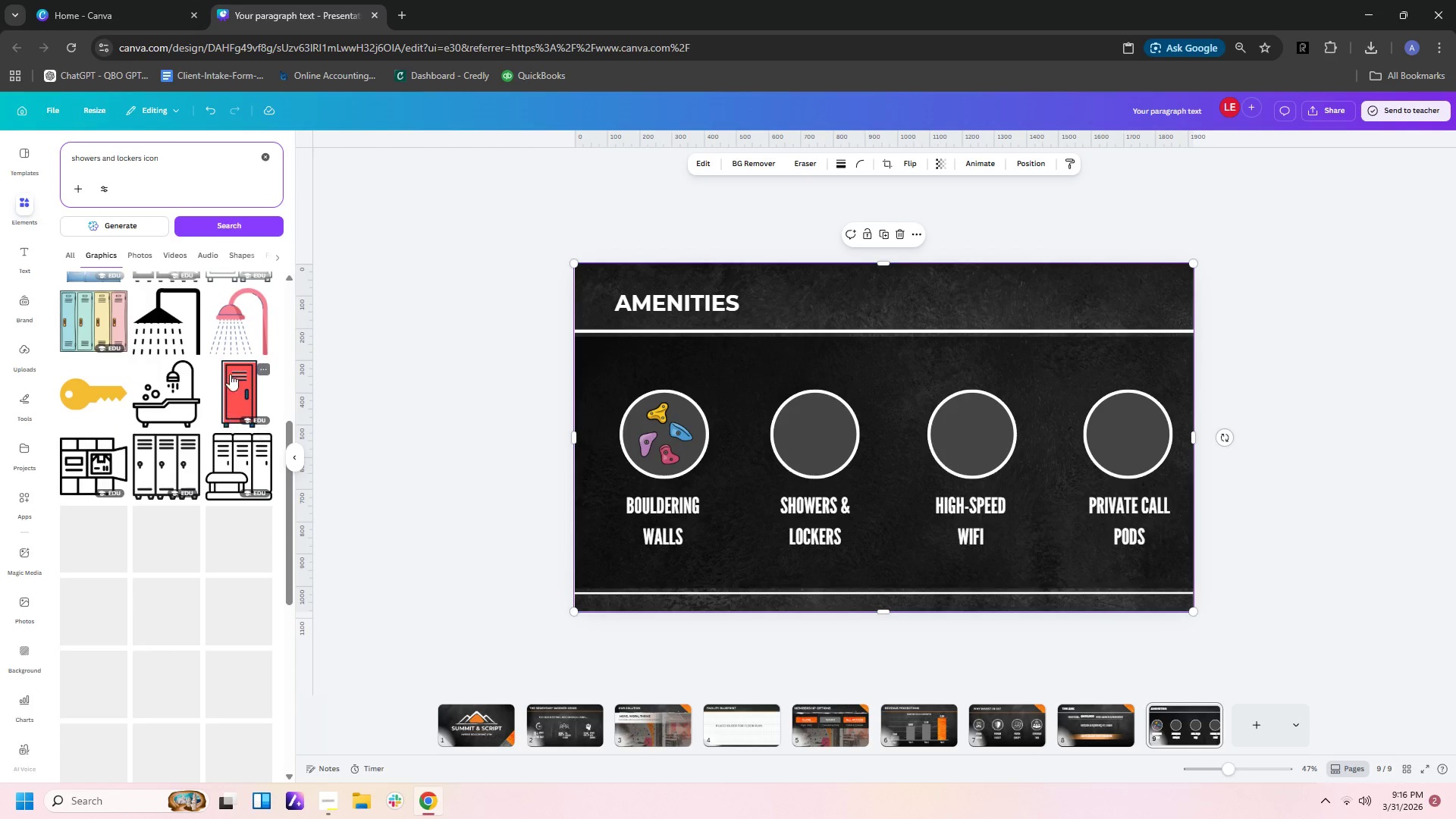 
scroll: coordinate [237, 359], scroll_direction: up, amount: 1.0
 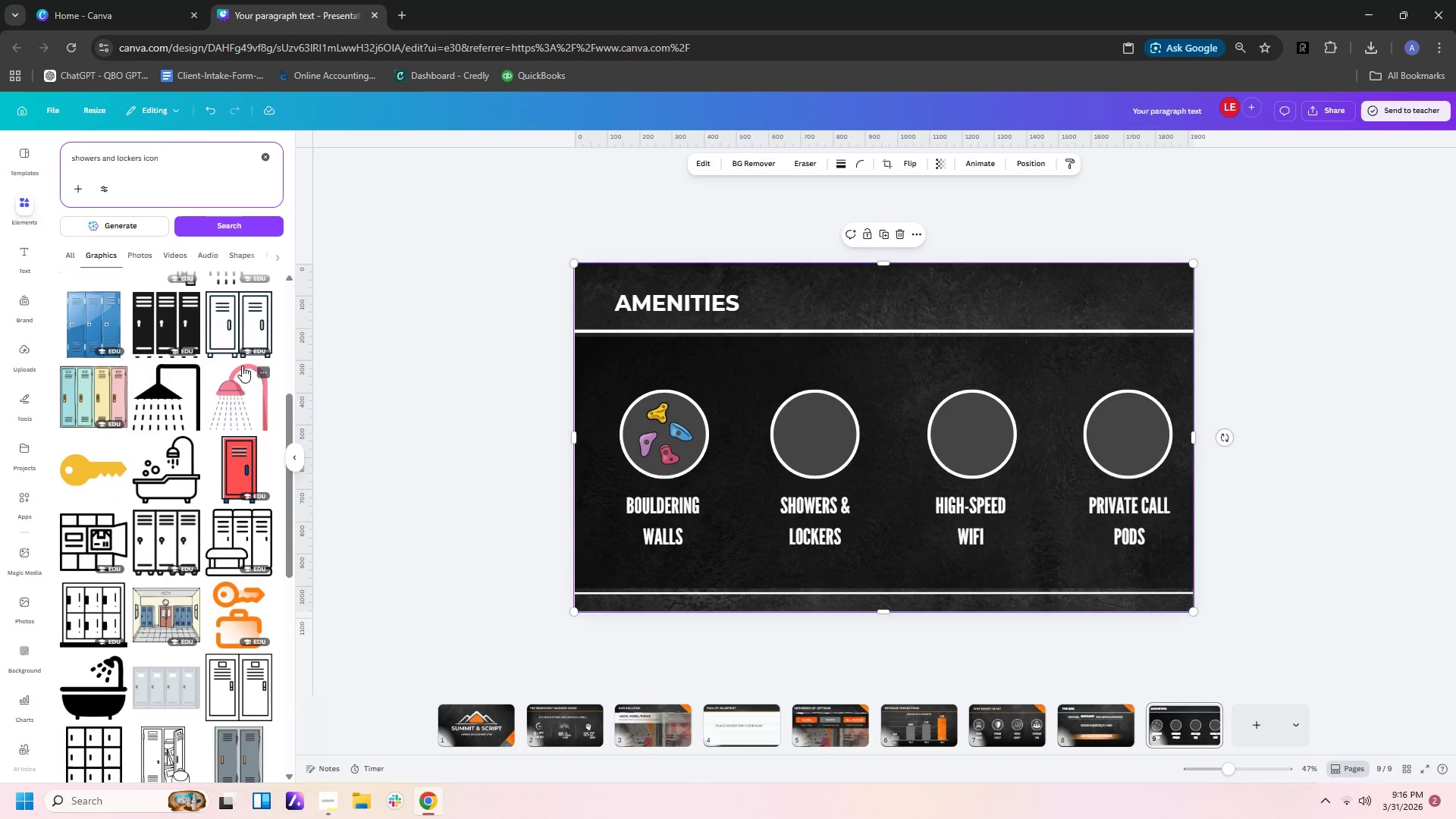 
scroll: coordinate [245, 554], scroll_direction: down, amount: 8.0
 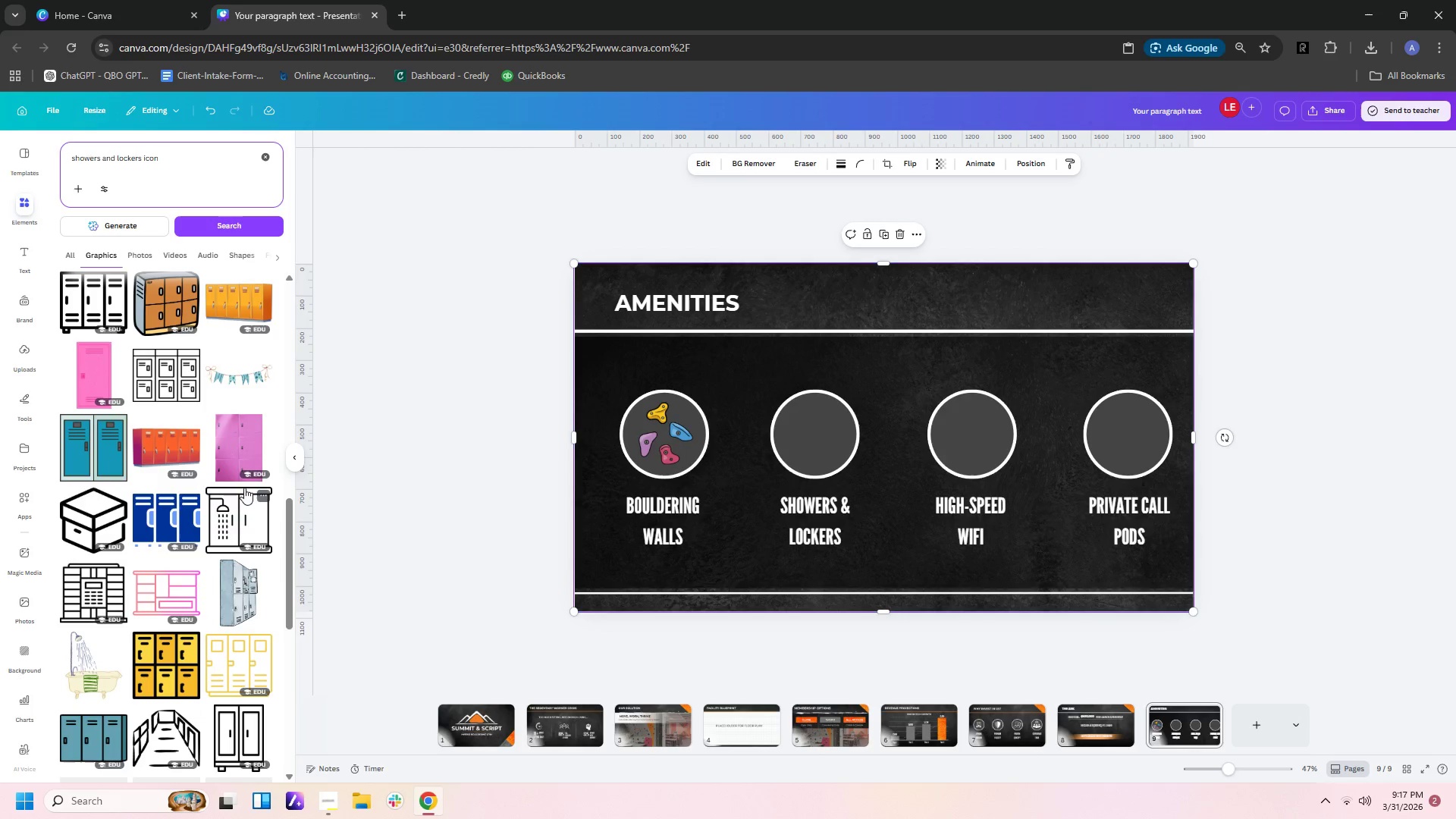 
left_click([238, 516])
 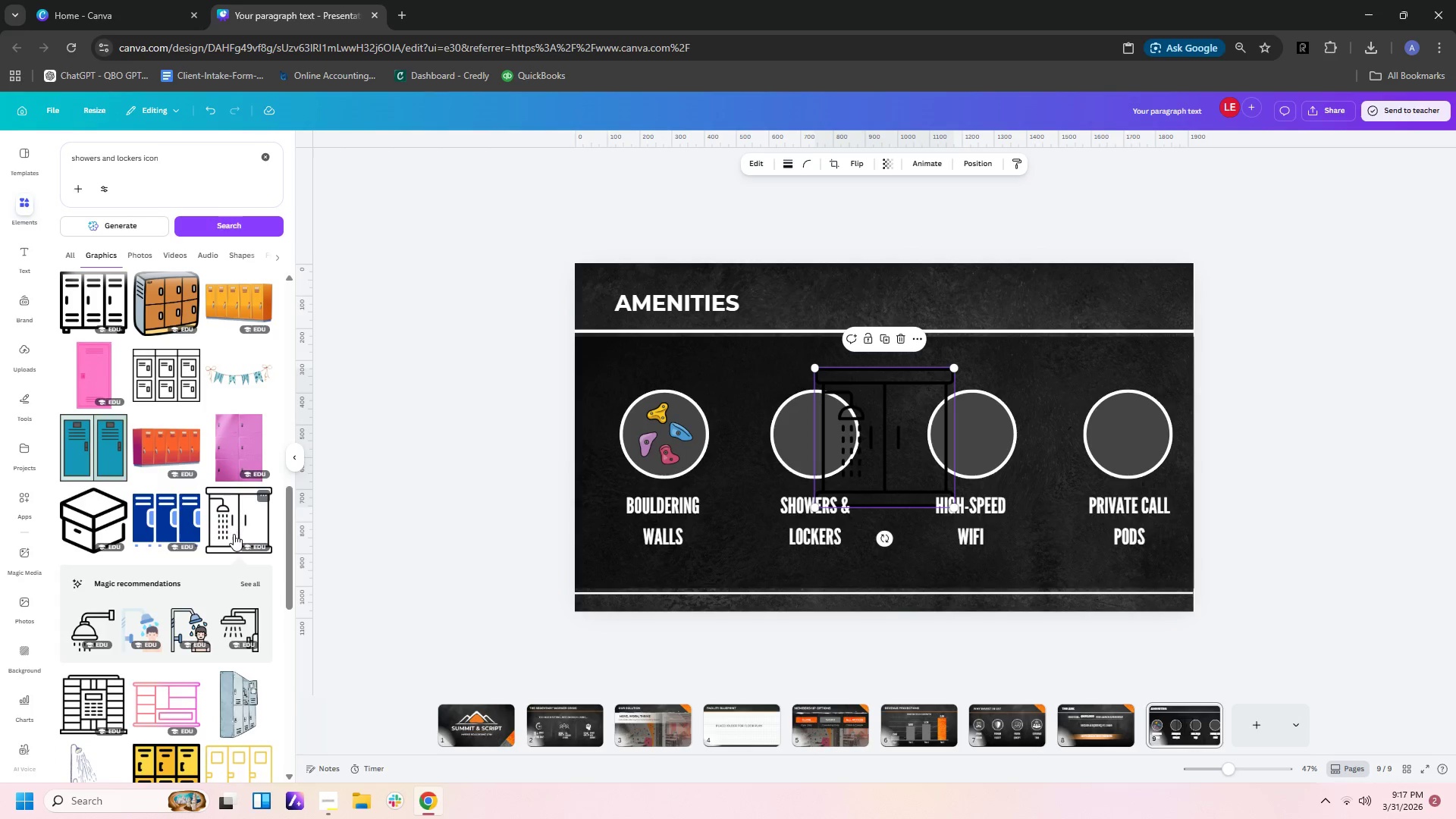 
scroll: coordinate [234, 535], scroll_direction: down, amount: 1.0
 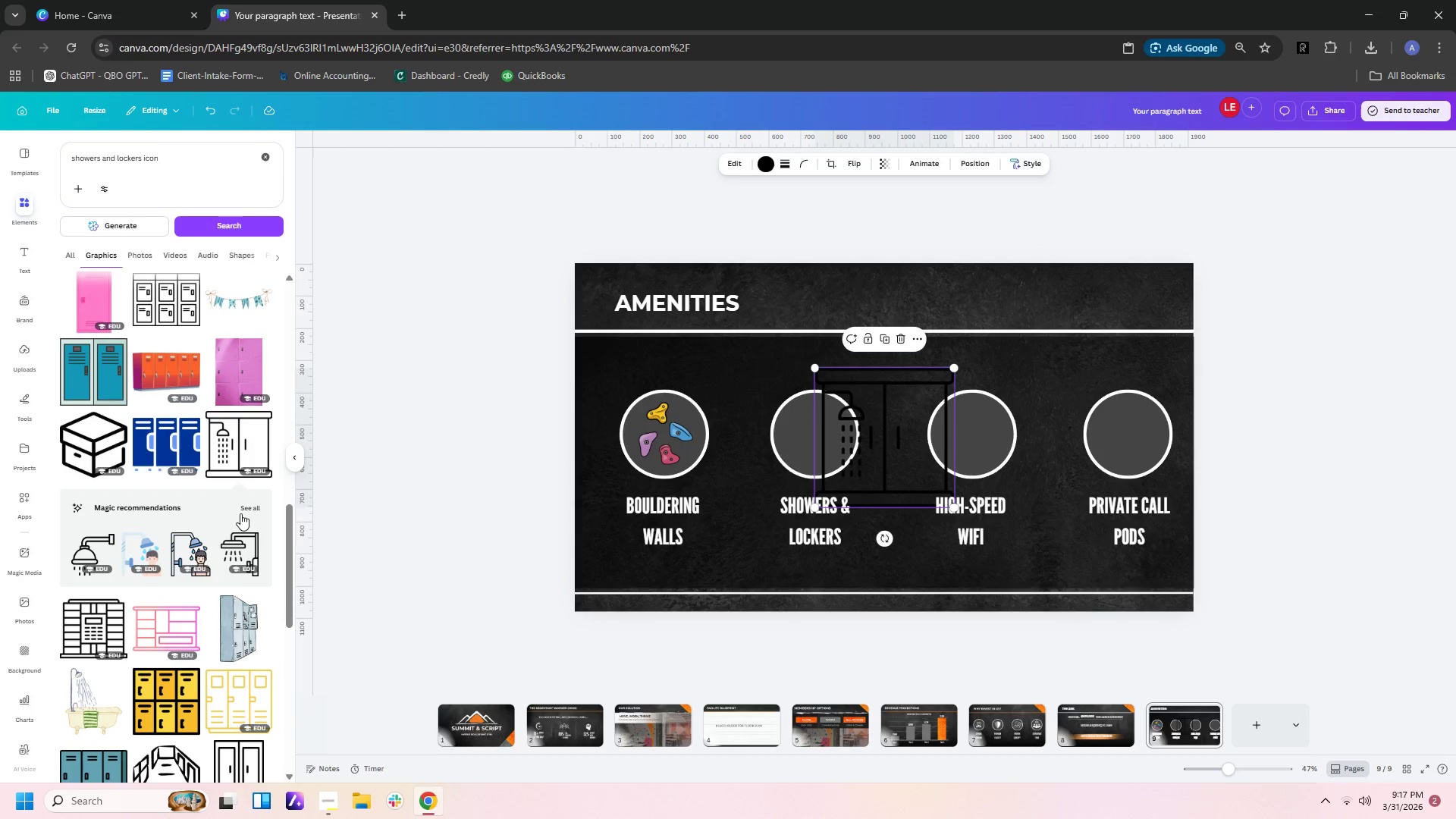 
left_click([243, 511])
 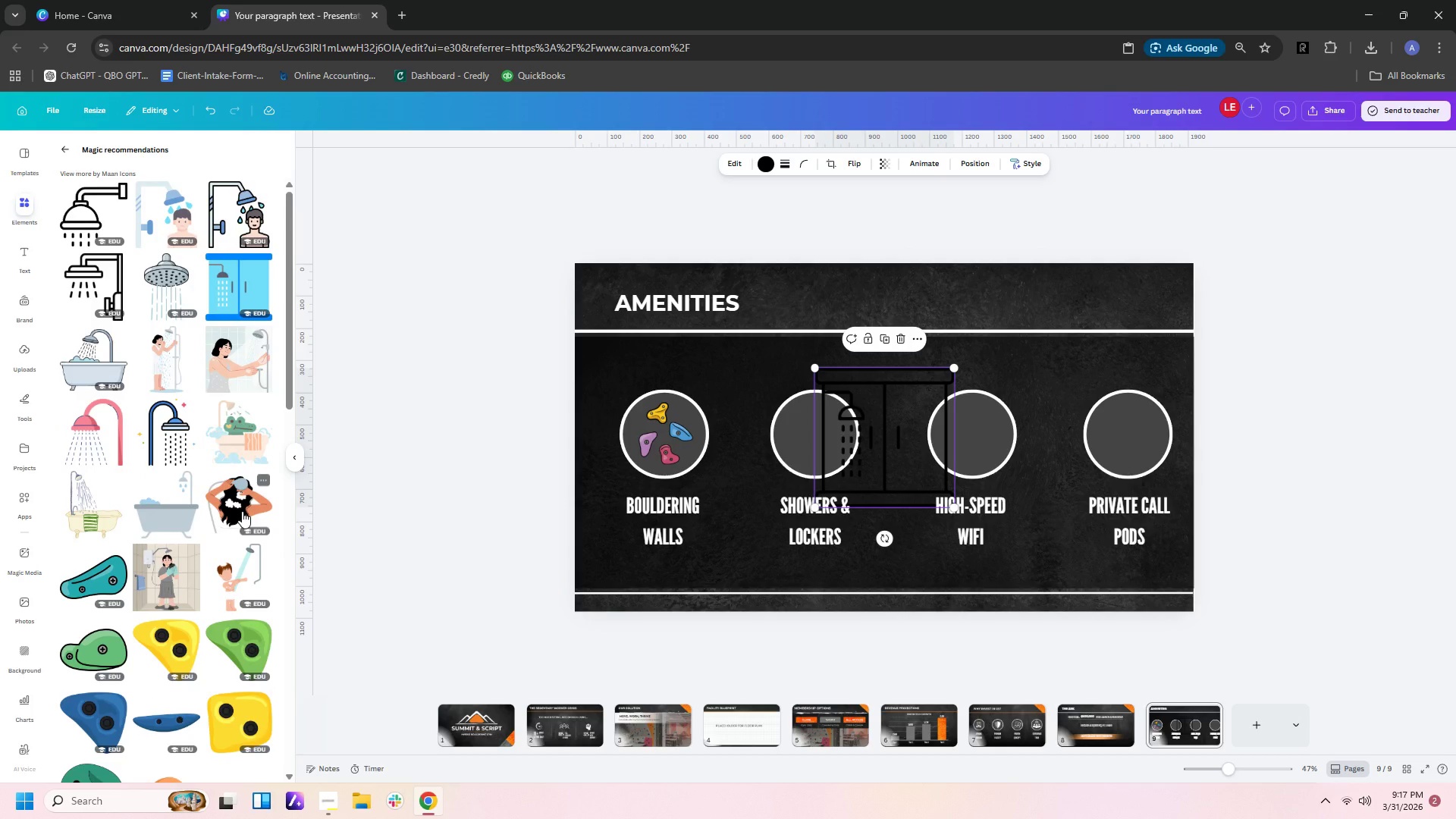 
scroll: coordinate [248, 479], scroll_direction: down, amount: 3.0
 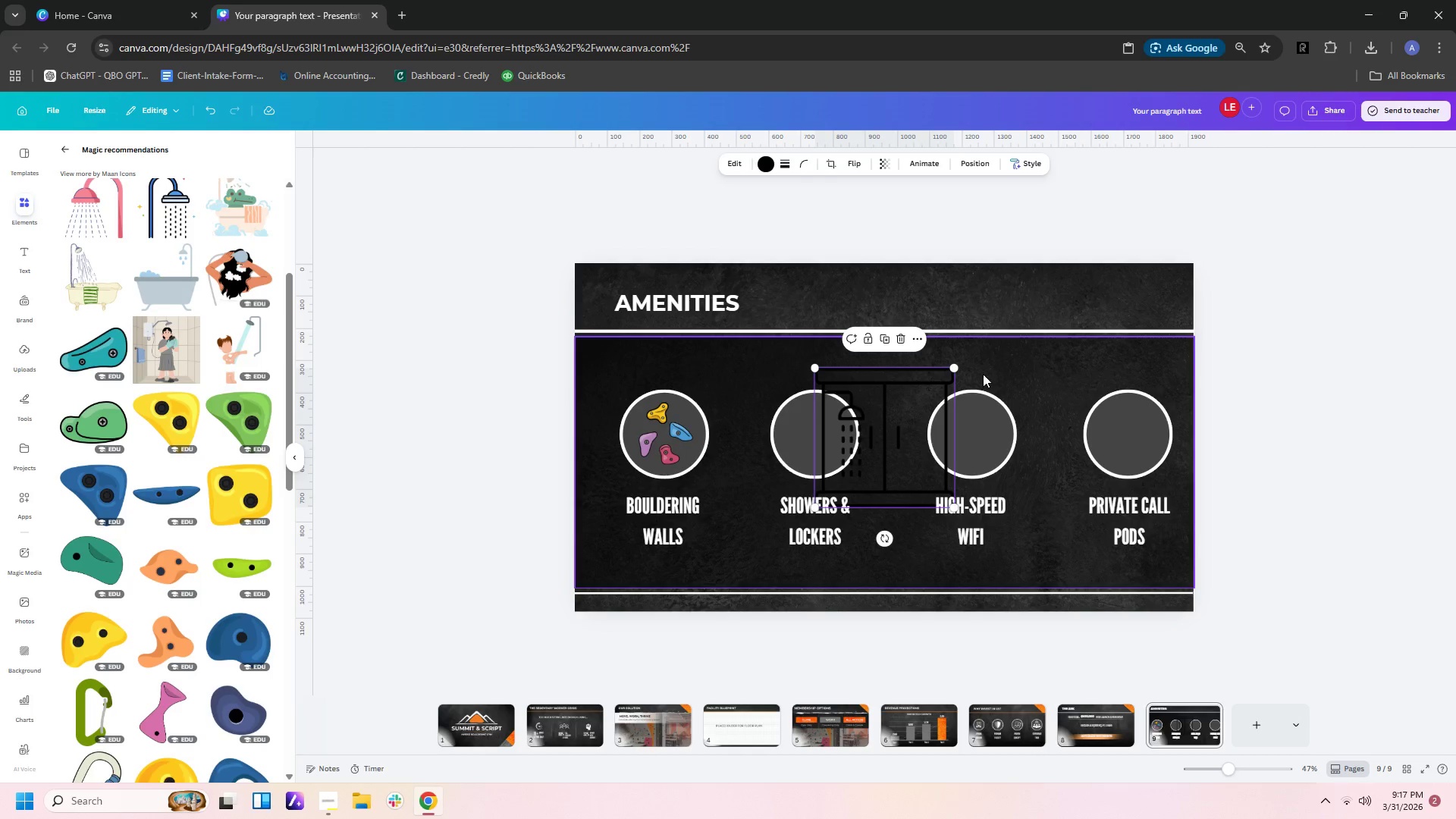 
left_click_drag(start_coordinate=[954, 366], to_coordinate=[845, 467])
 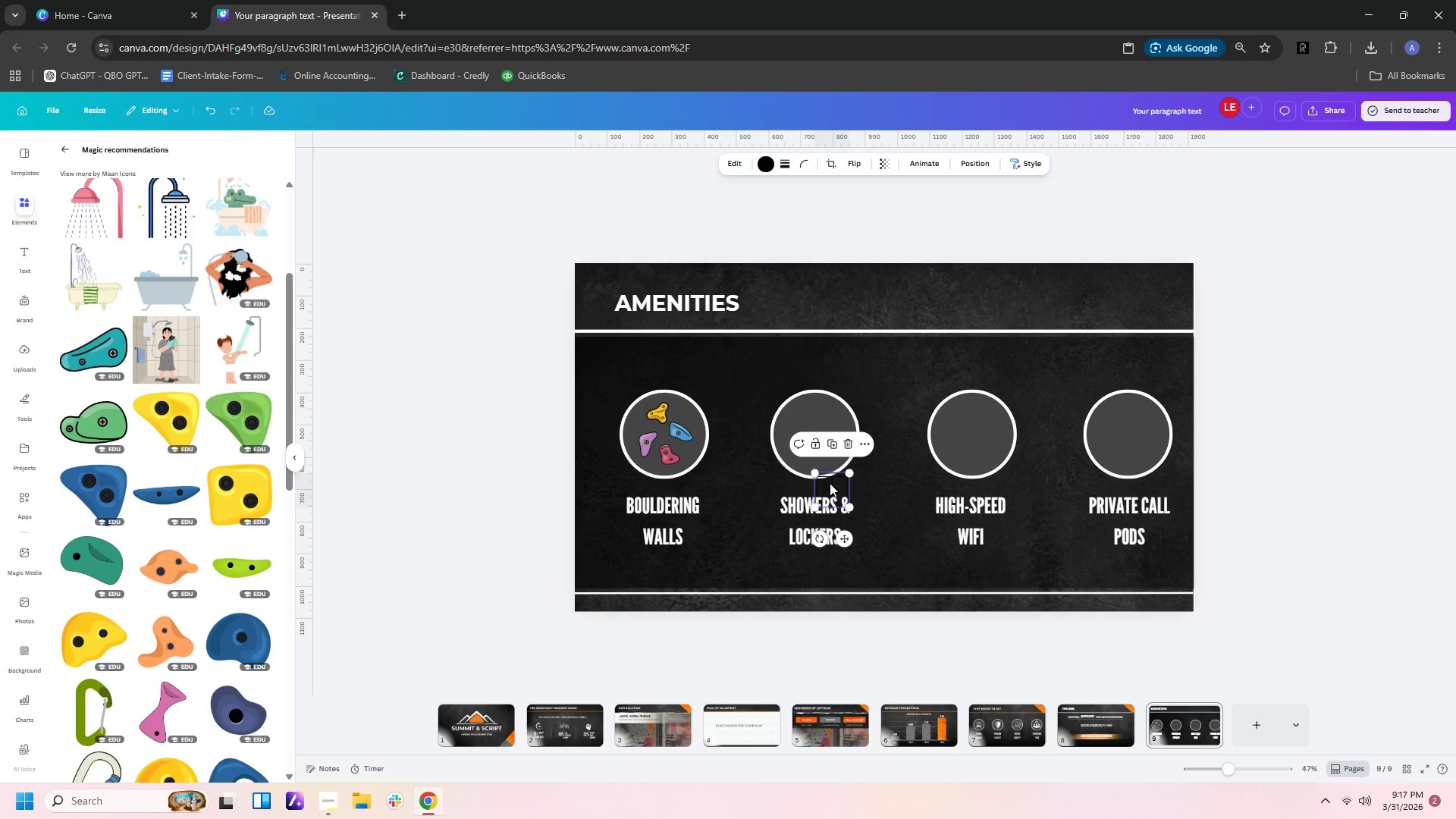 
left_click_drag(start_coordinate=[830, 483], to_coordinate=[809, 425])
 